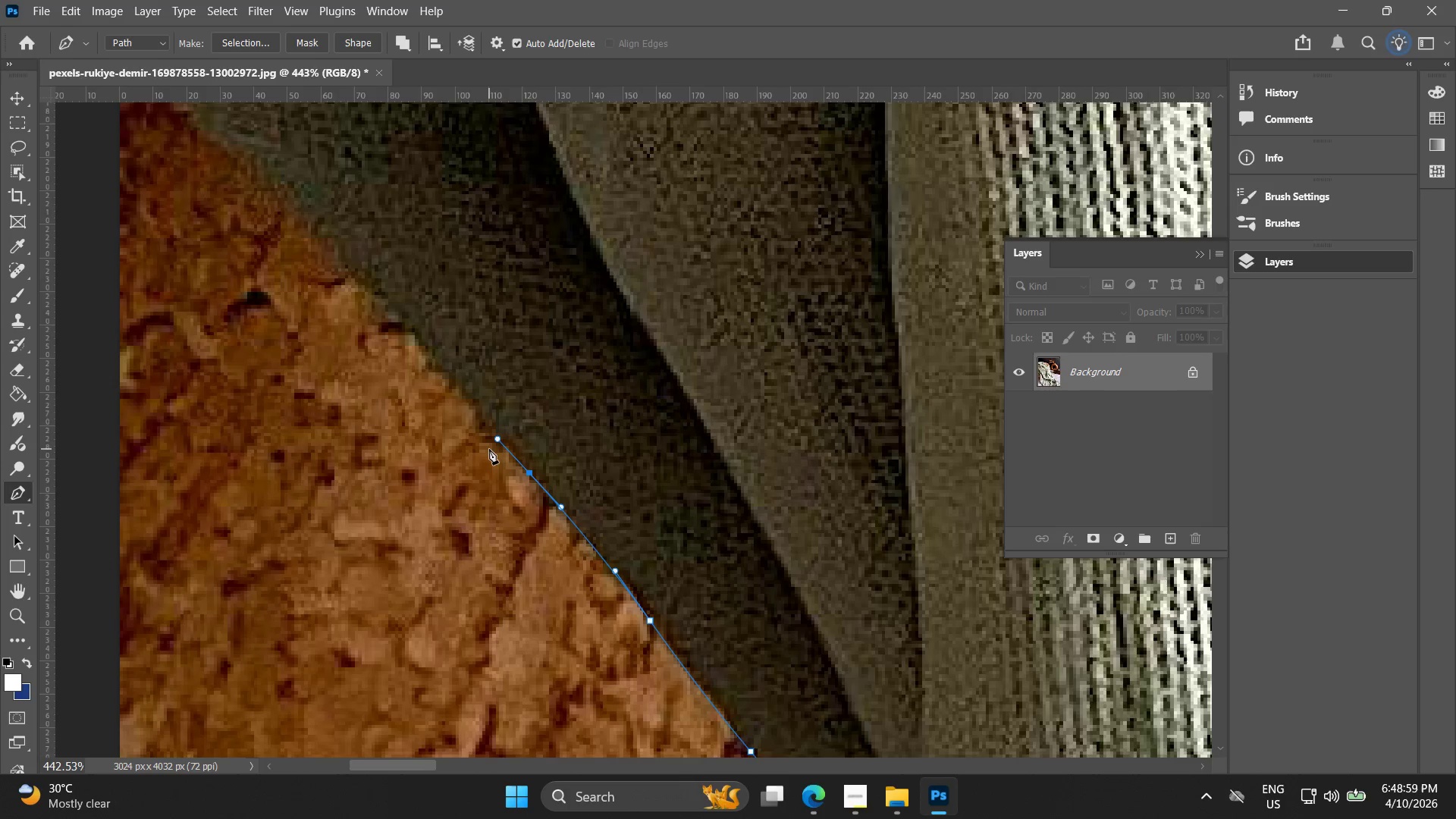 
wait(10.7)
 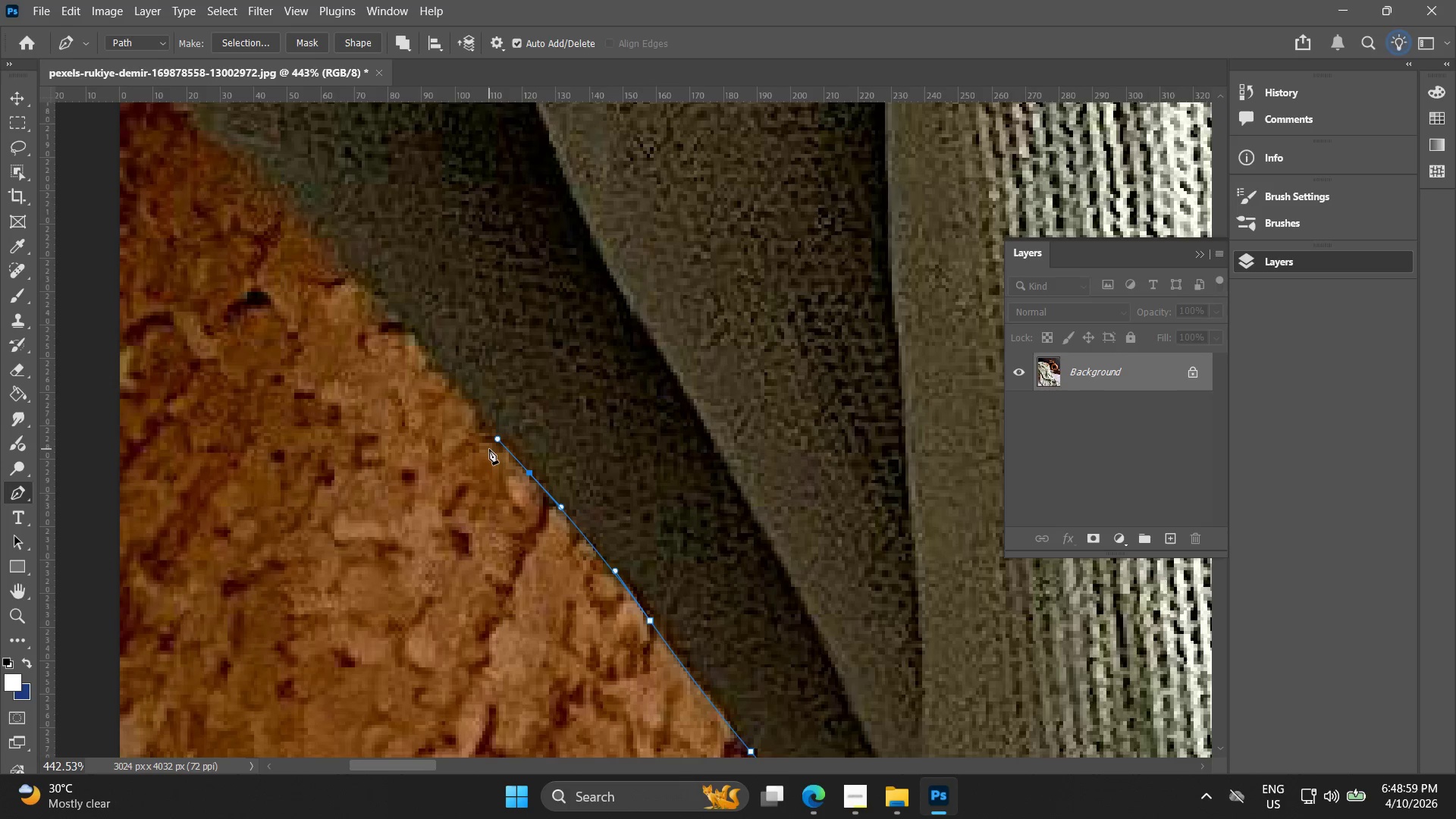 
key(Control+ControlLeft)
 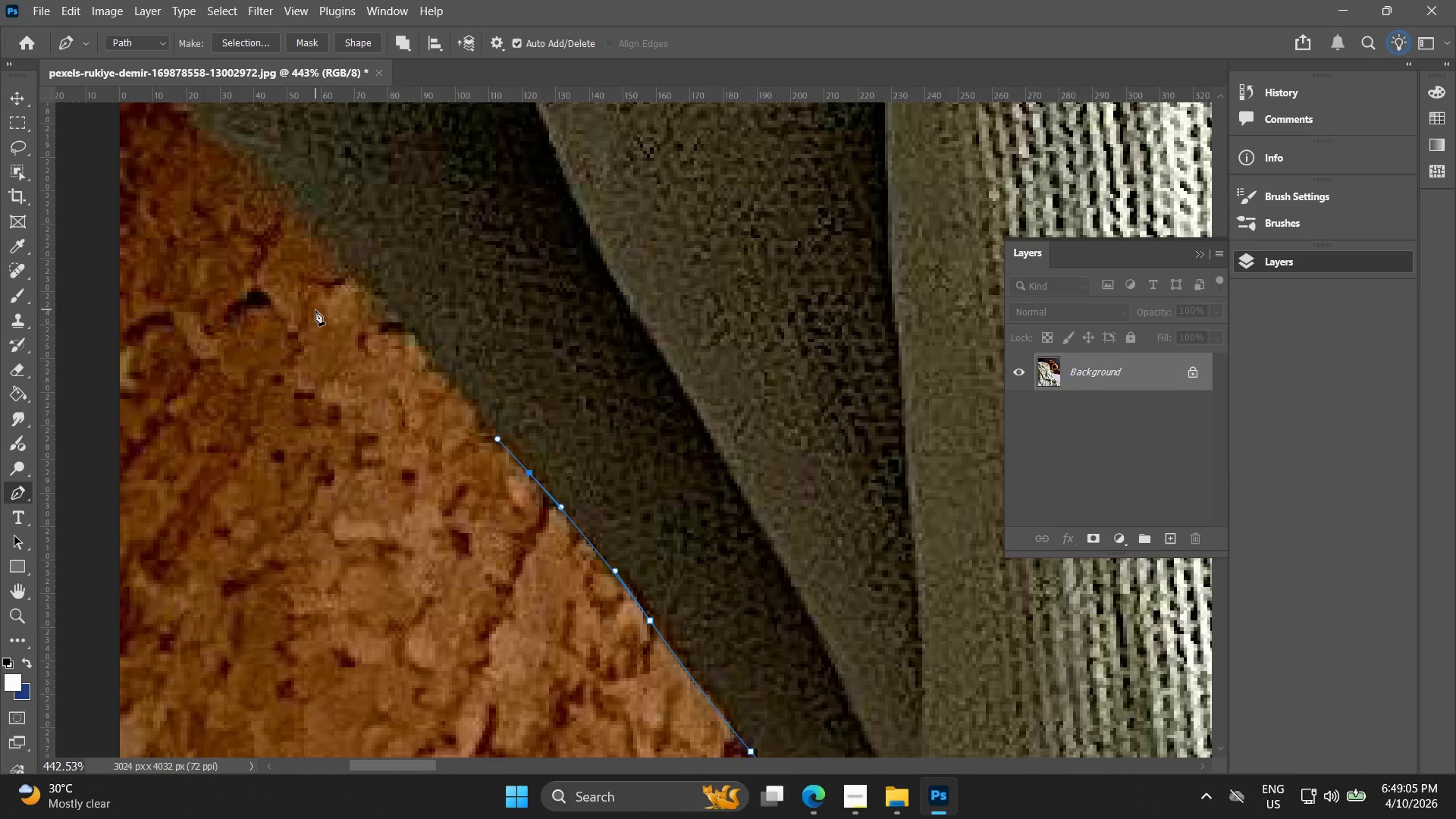 
key(Alt+AltLeft)
 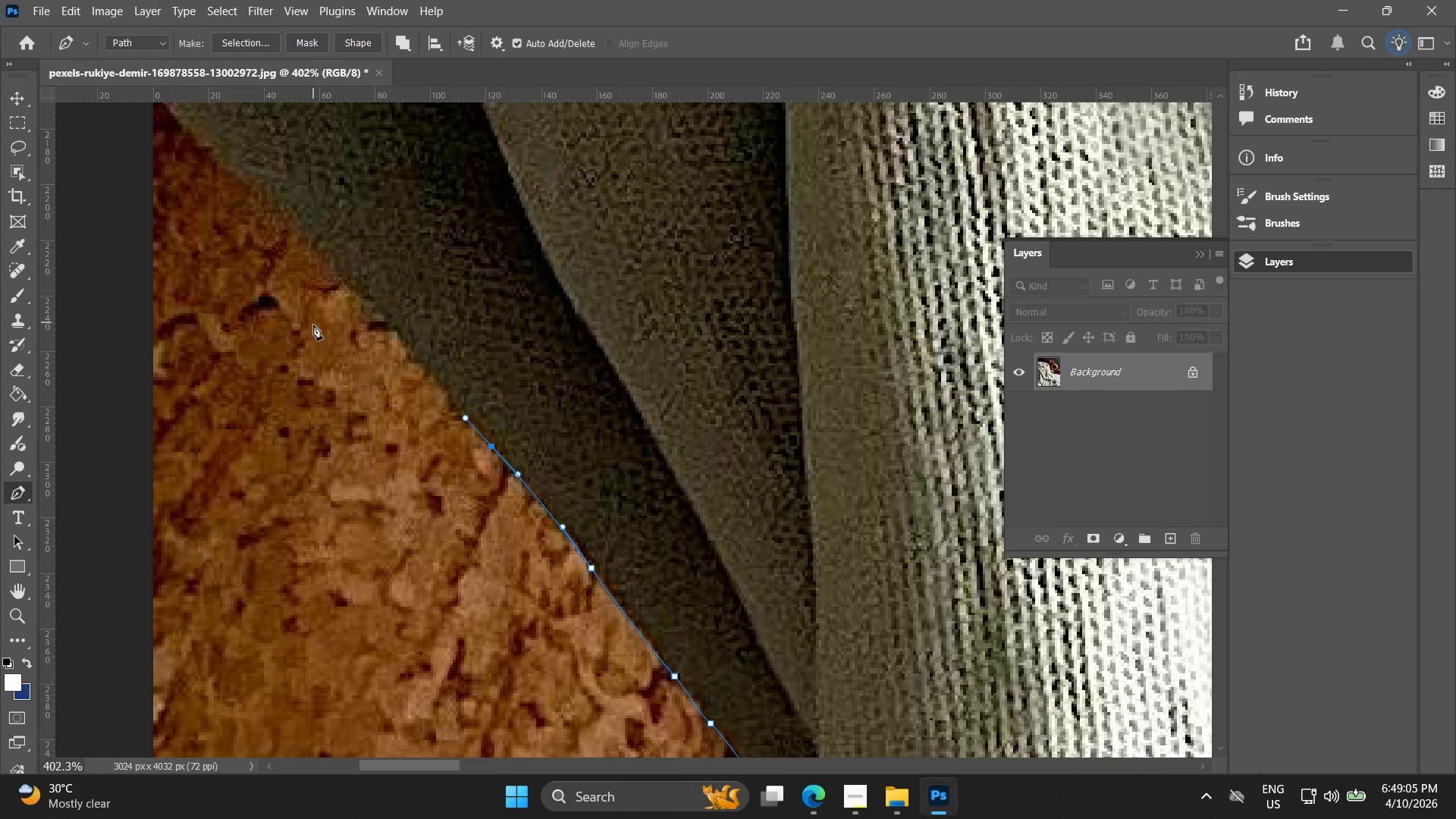 
hold_key(key=Space, duration=0.61)
 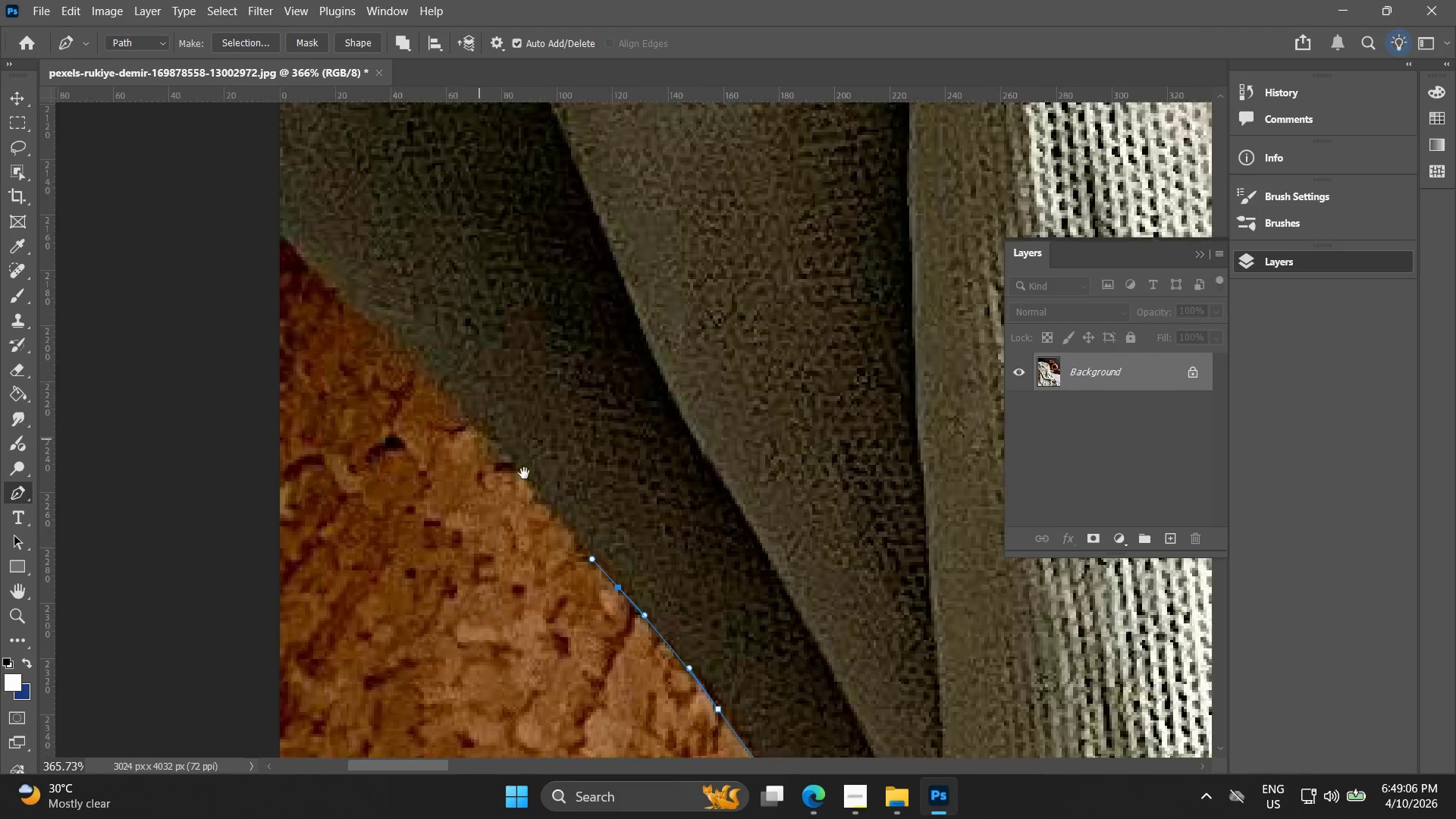 
left_click_drag(start_coordinate=[457, 378], to_coordinate=[538, 474])
 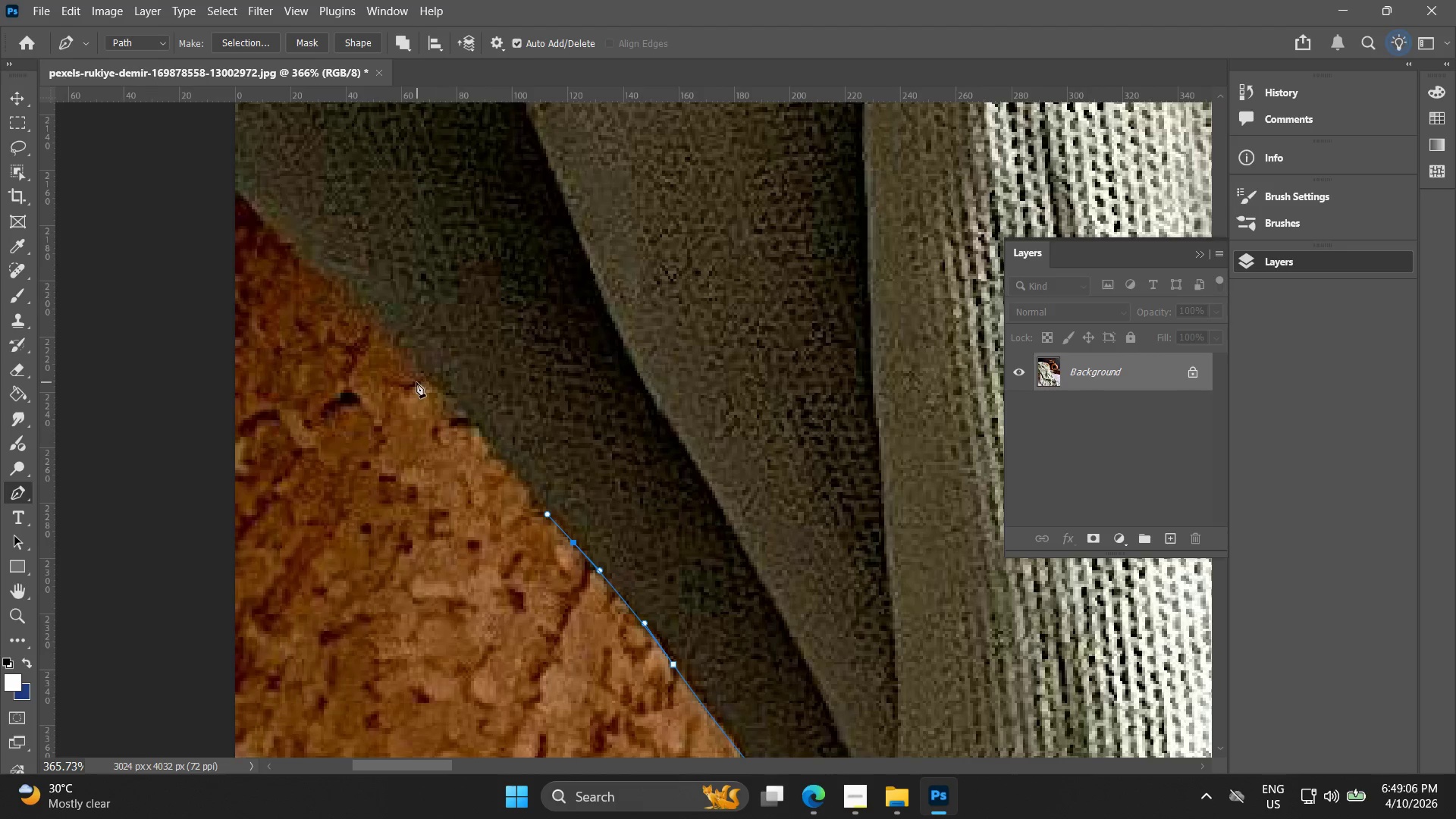 
scroll: coordinate [313, 322], scroll_direction: down, amount: 2.0
 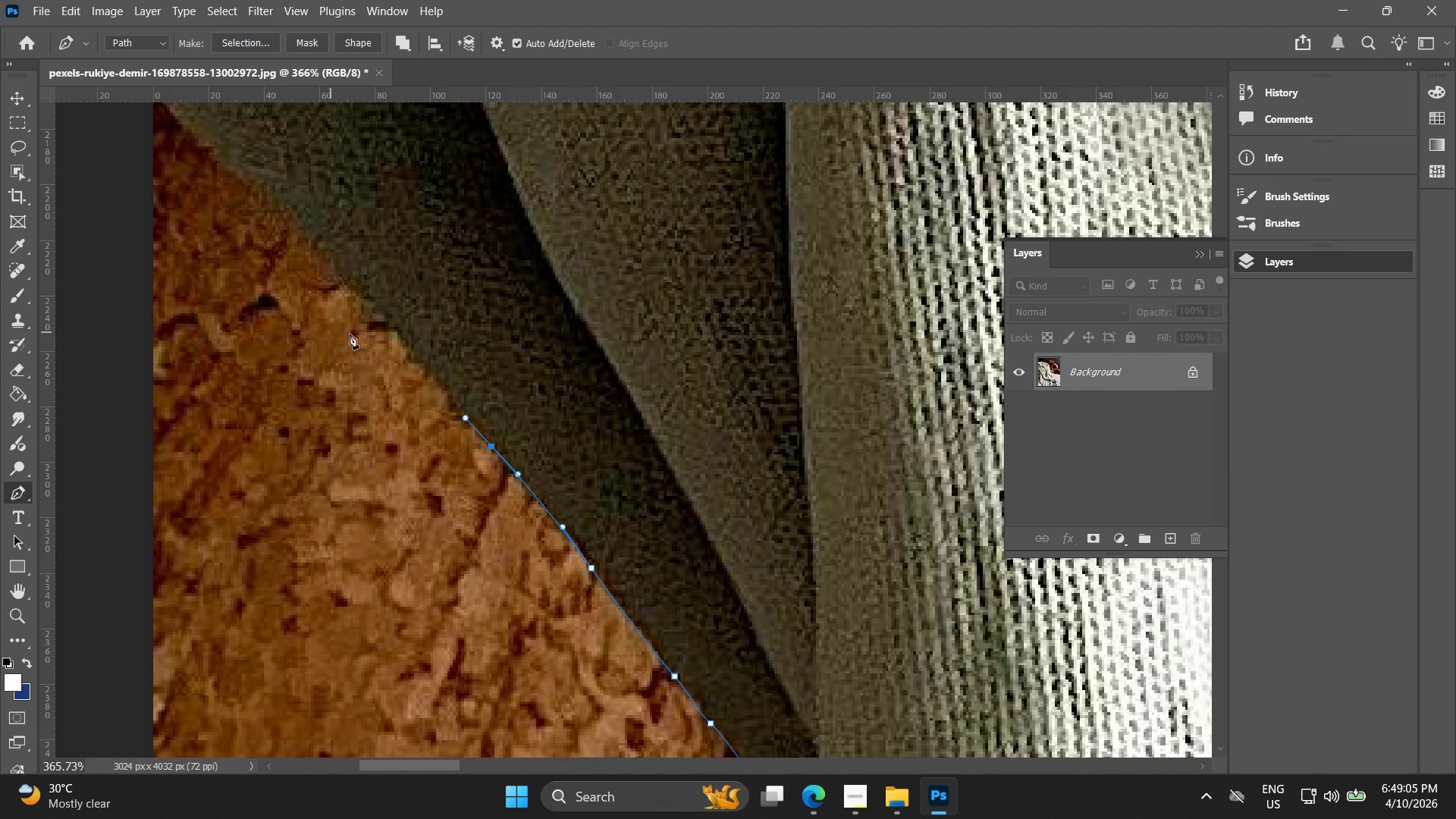 
hold_key(key=Space, duration=0.48)
 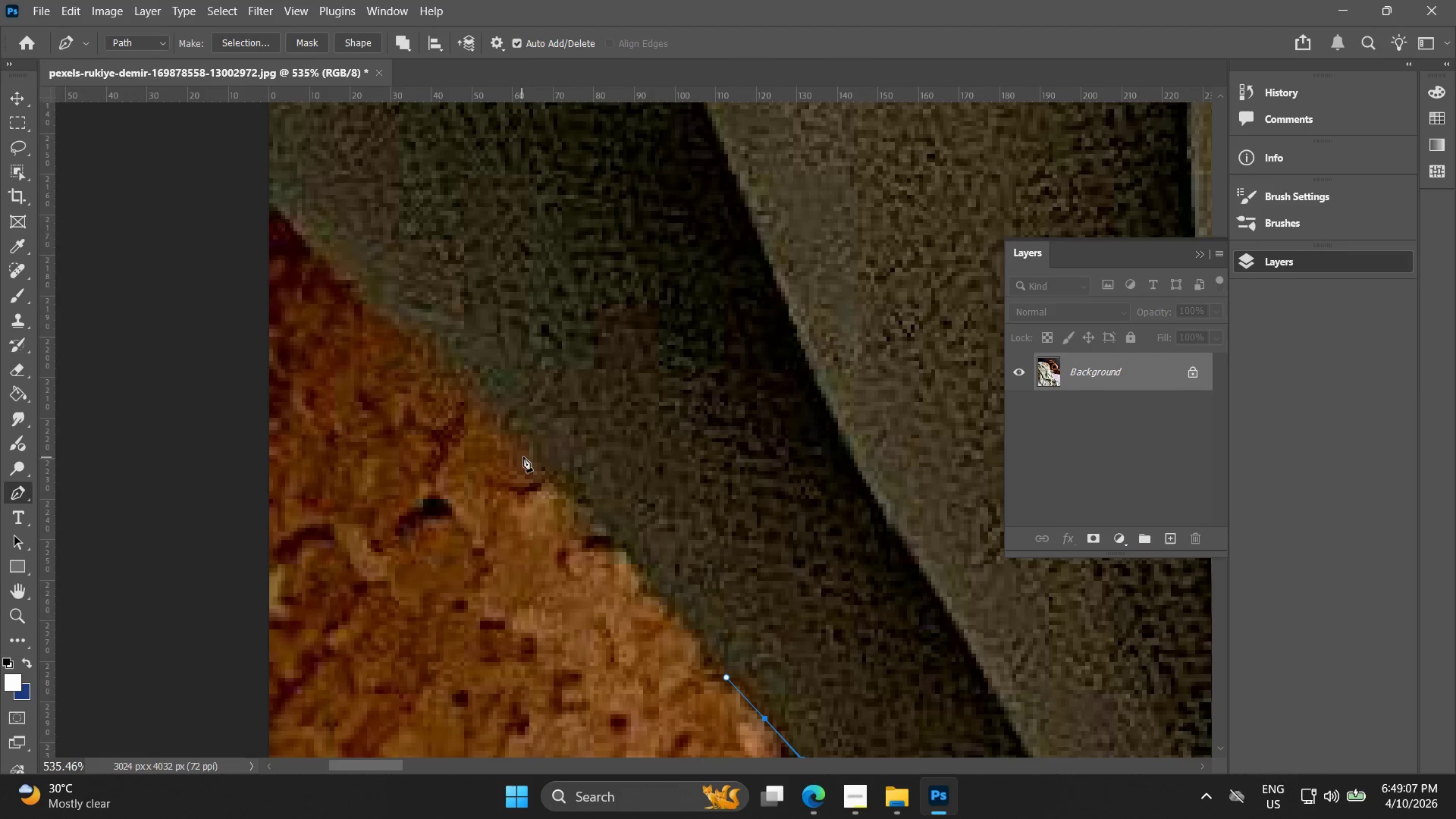 
left_click_drag(start_coordinate=[412, 375], to_coordinate=[525, 474])
 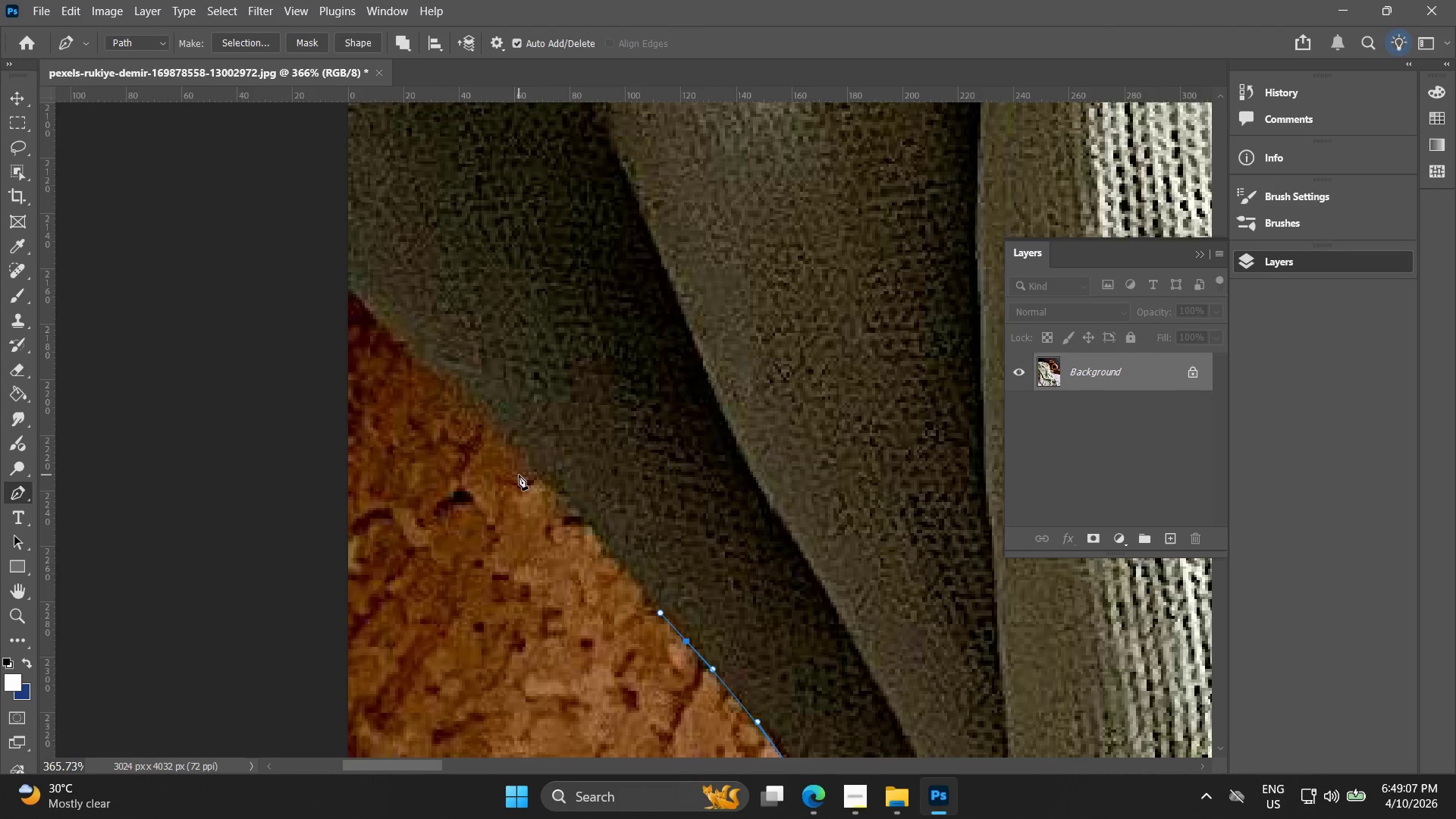 
key(Alt+AltLeft)
 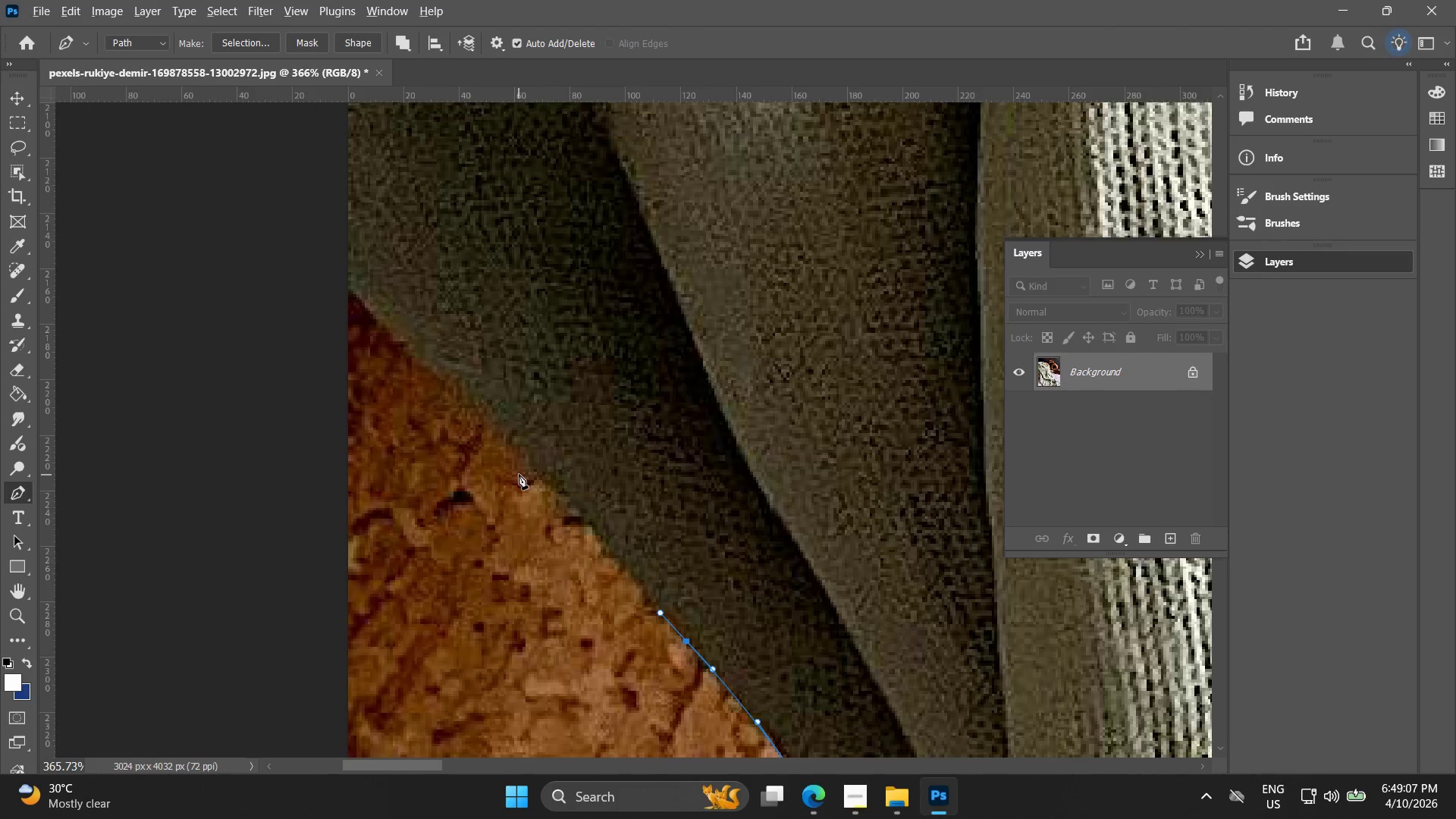 
scroll: coordinate [519, 474], scroll_direction: up, amount: 4.0
 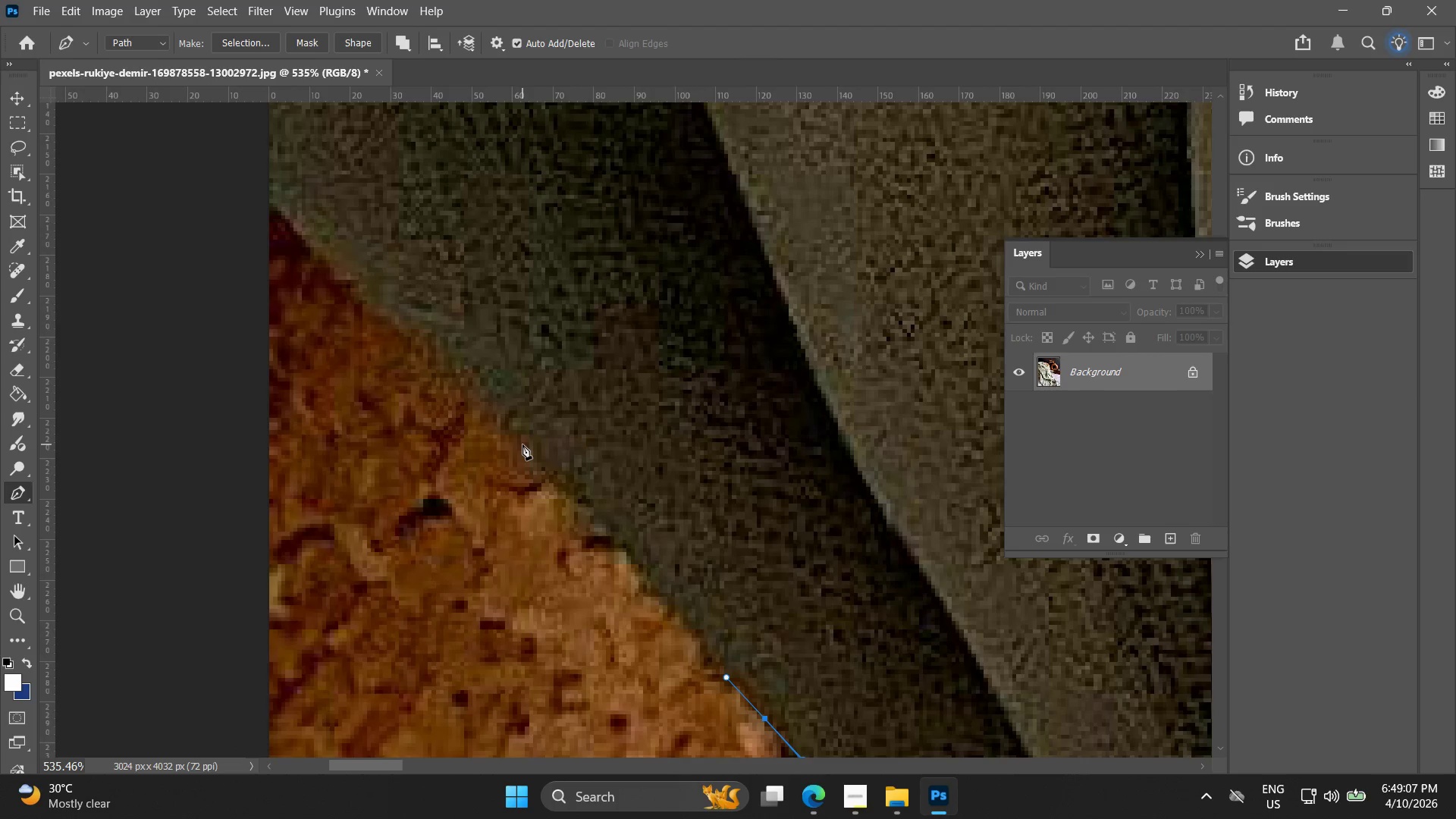 
left_click_drag(start_coordinate=[522, 444], to_coordinate=[473, 394])
 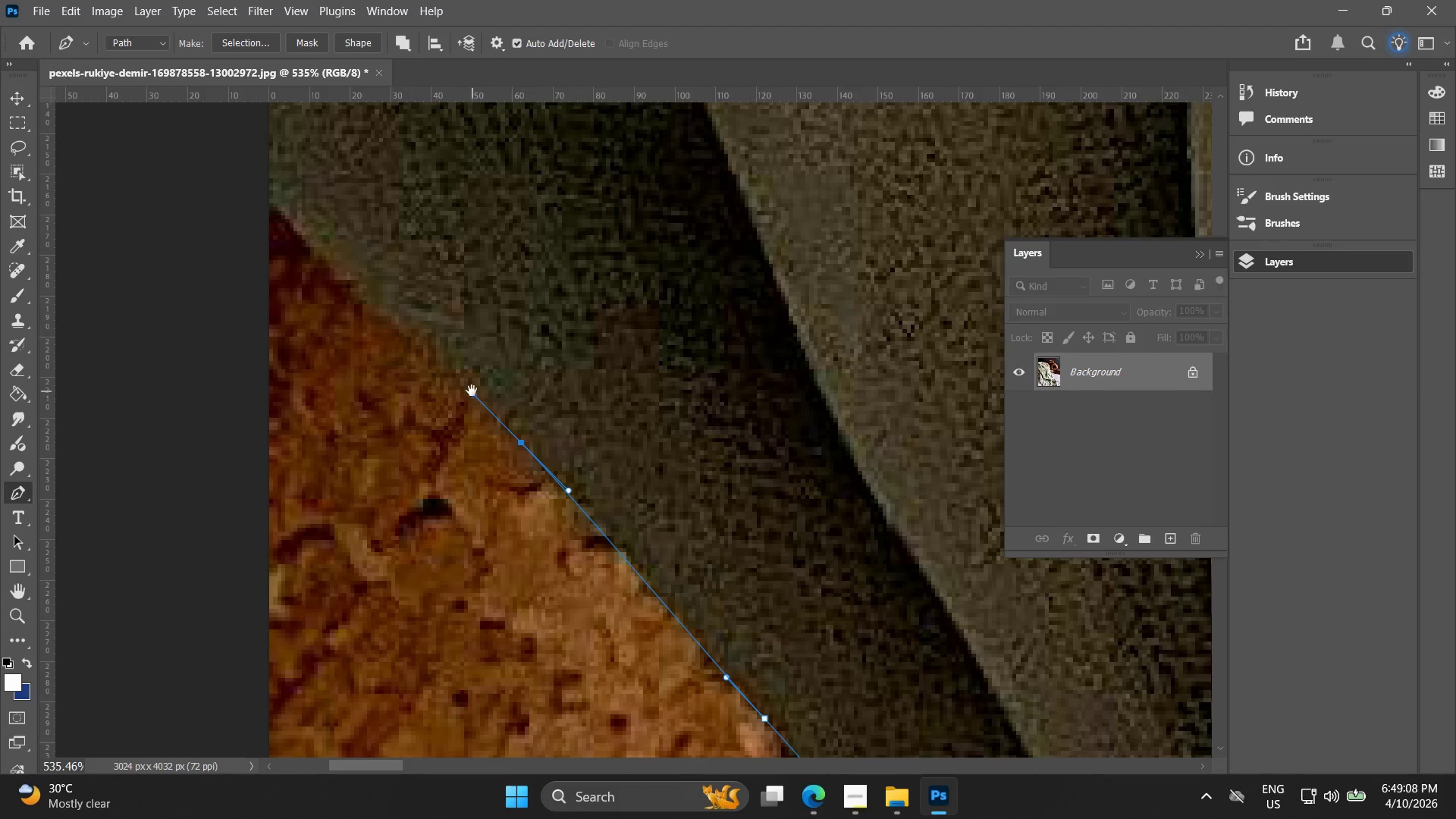 
hold_key(key=Space, duration=0.55)
 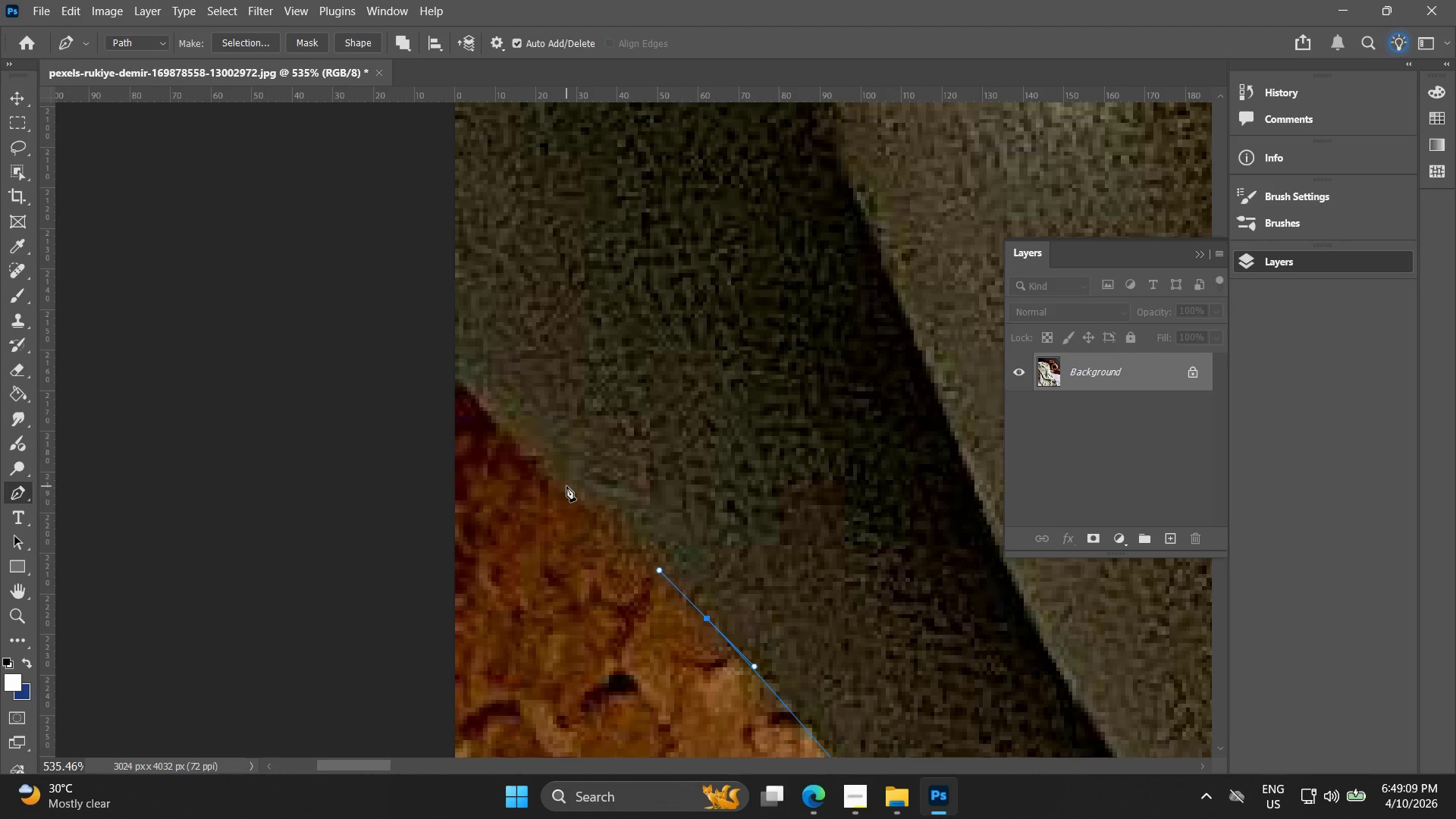 
left_click_drag(start_coordinate=[461, 394], to_coordinate=[647, 570])
 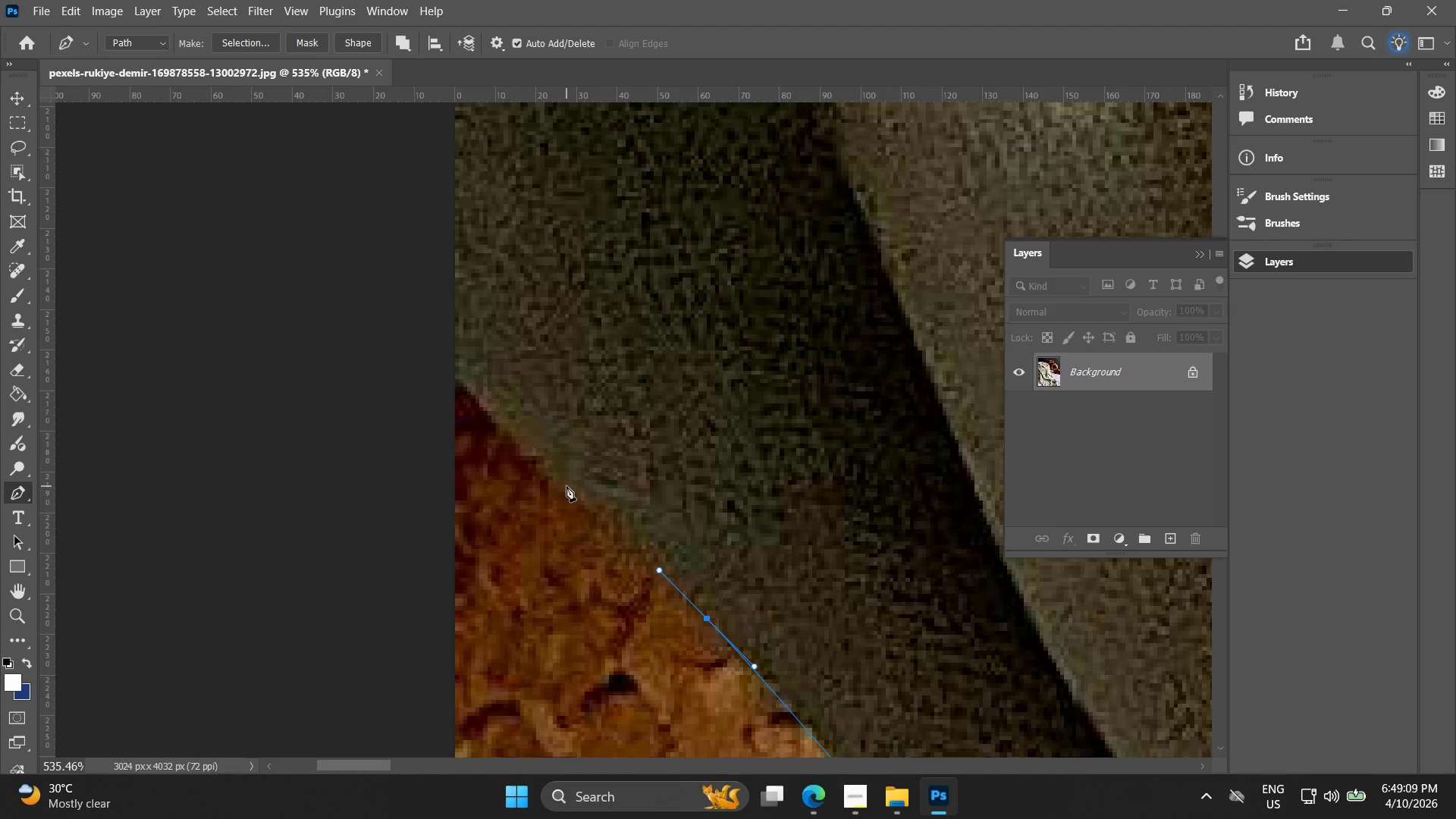 
left_click_drag(start_coordinate=[564, 486], to_coordinate=[519, 460])
 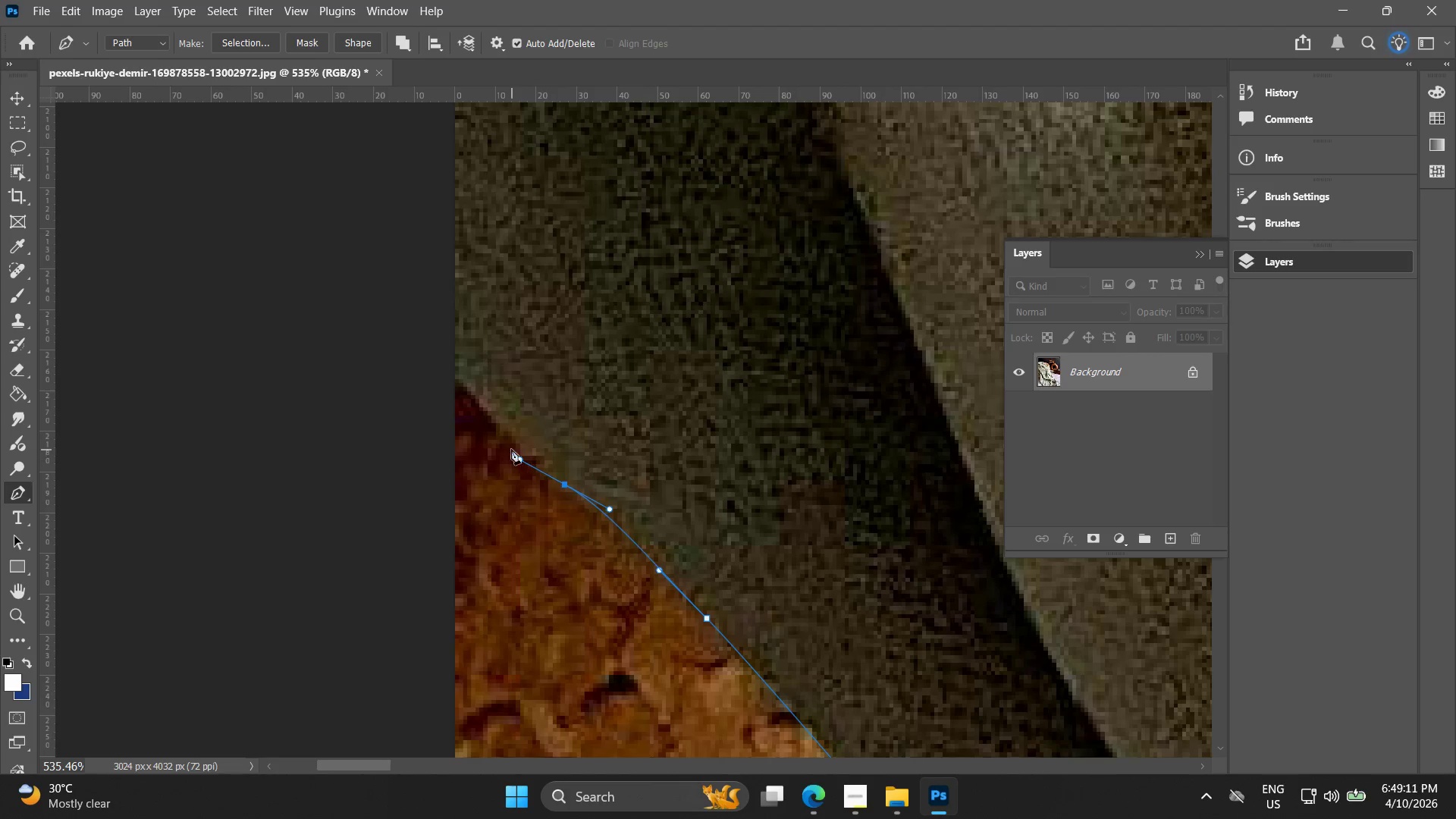 
hold_key(key=Space, duration=0.45)
 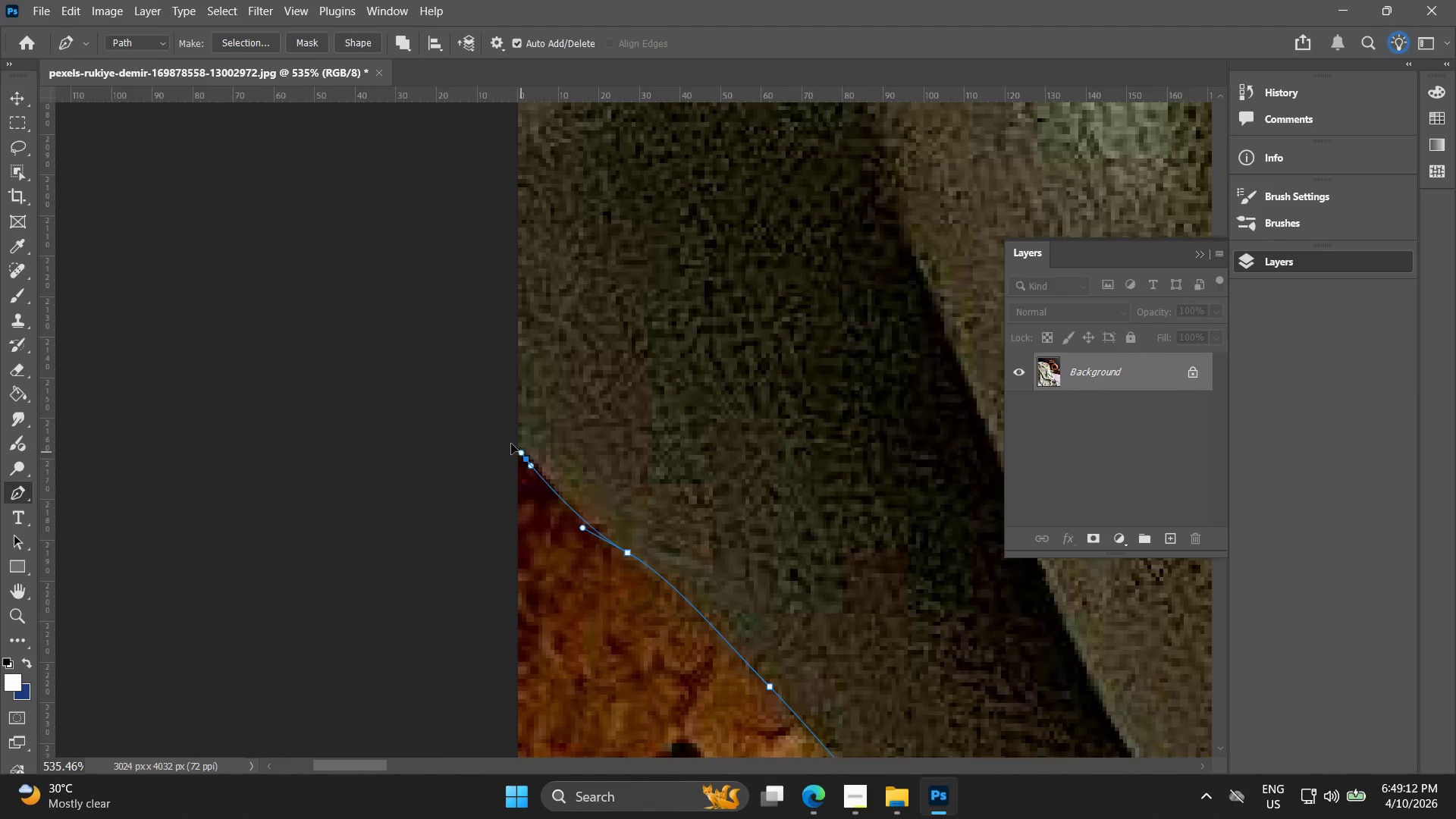 
left_click_drag(start_coordinate=[508, 448], to_coordinate=[571, 516])
 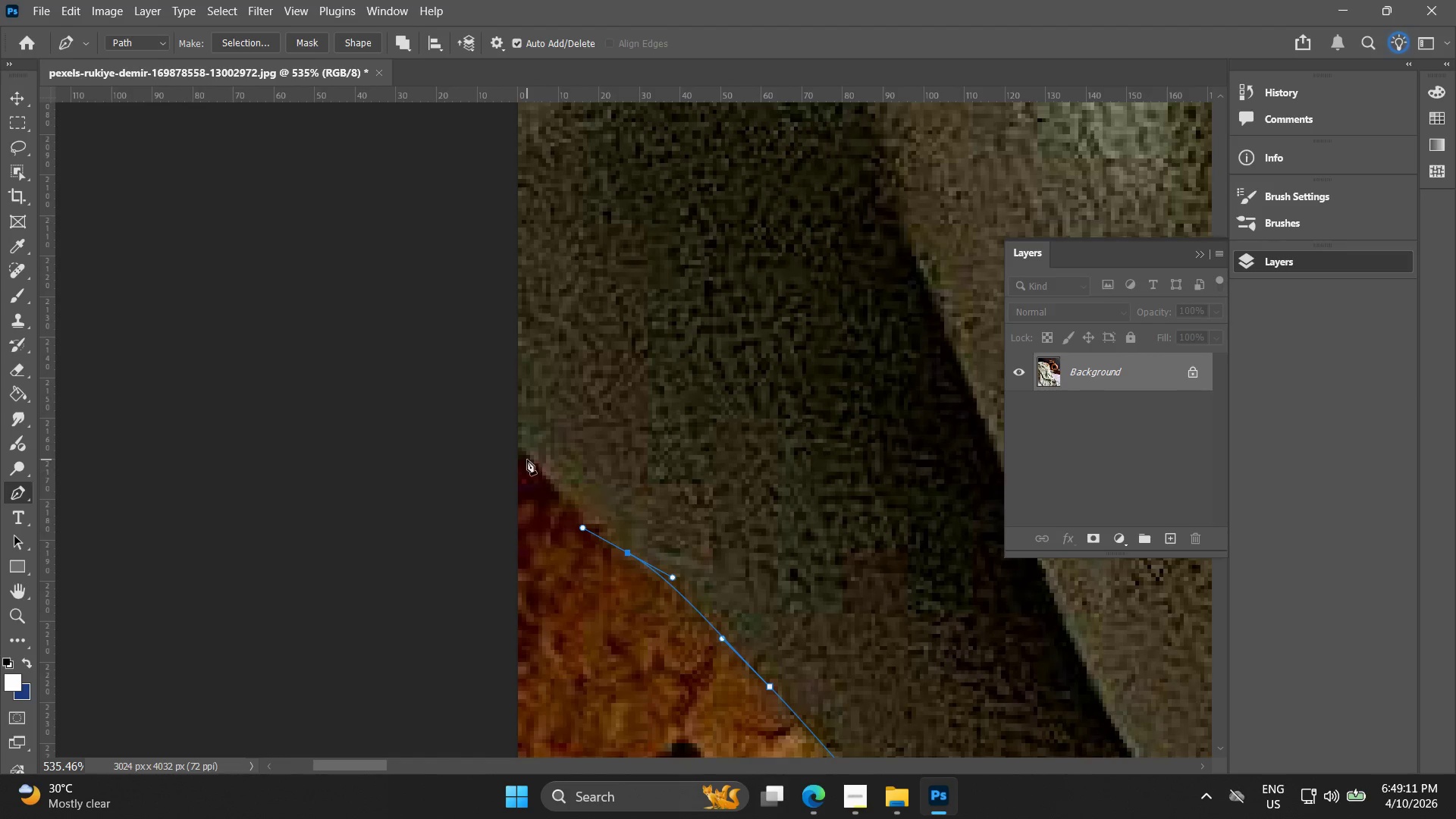 
left_click_drag(start_coordinate=[526, 459], to_coordinate=[494, 425])
 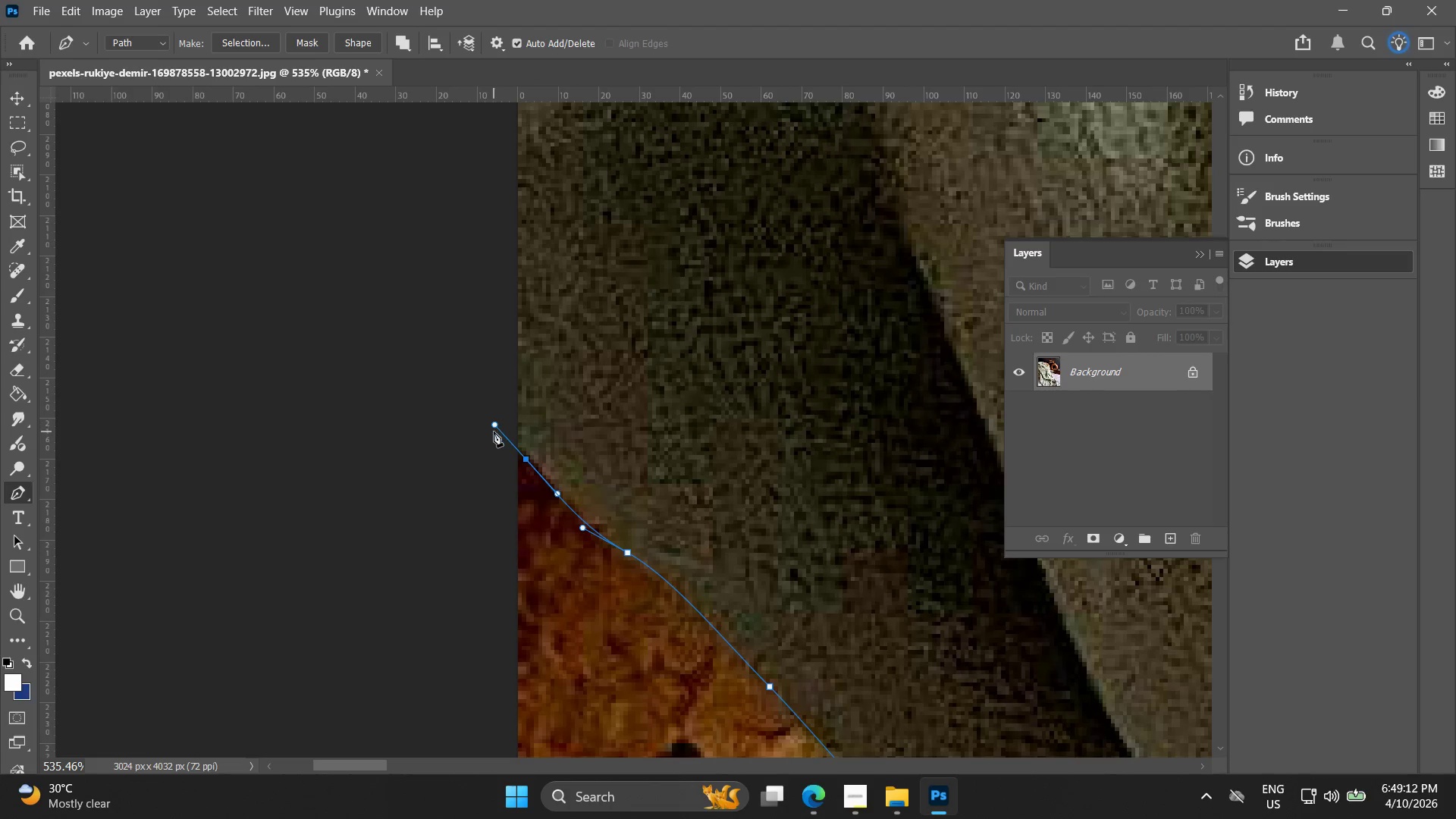 
key(Control+ControlLeft)
 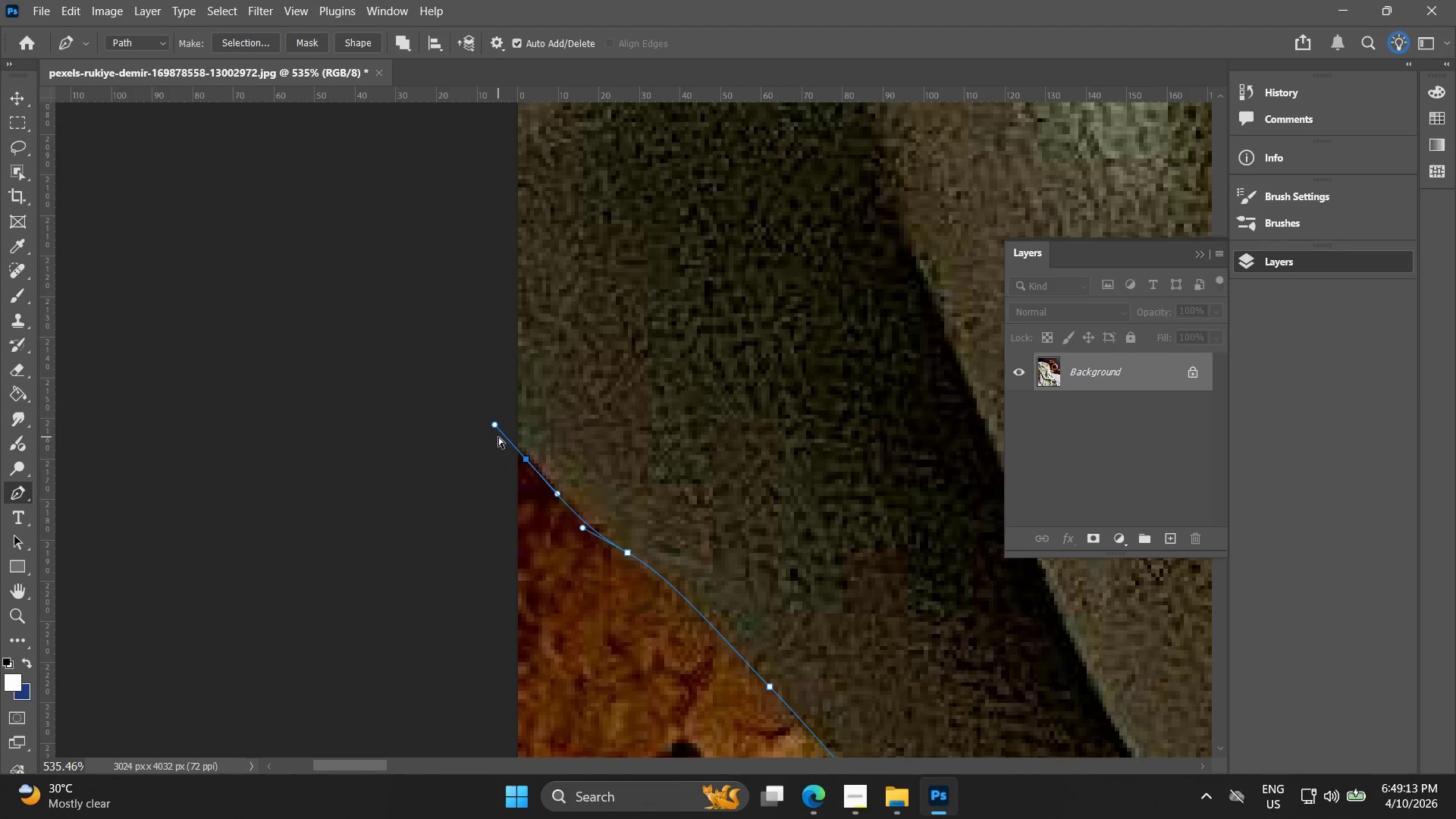 
key(Control+Z)
 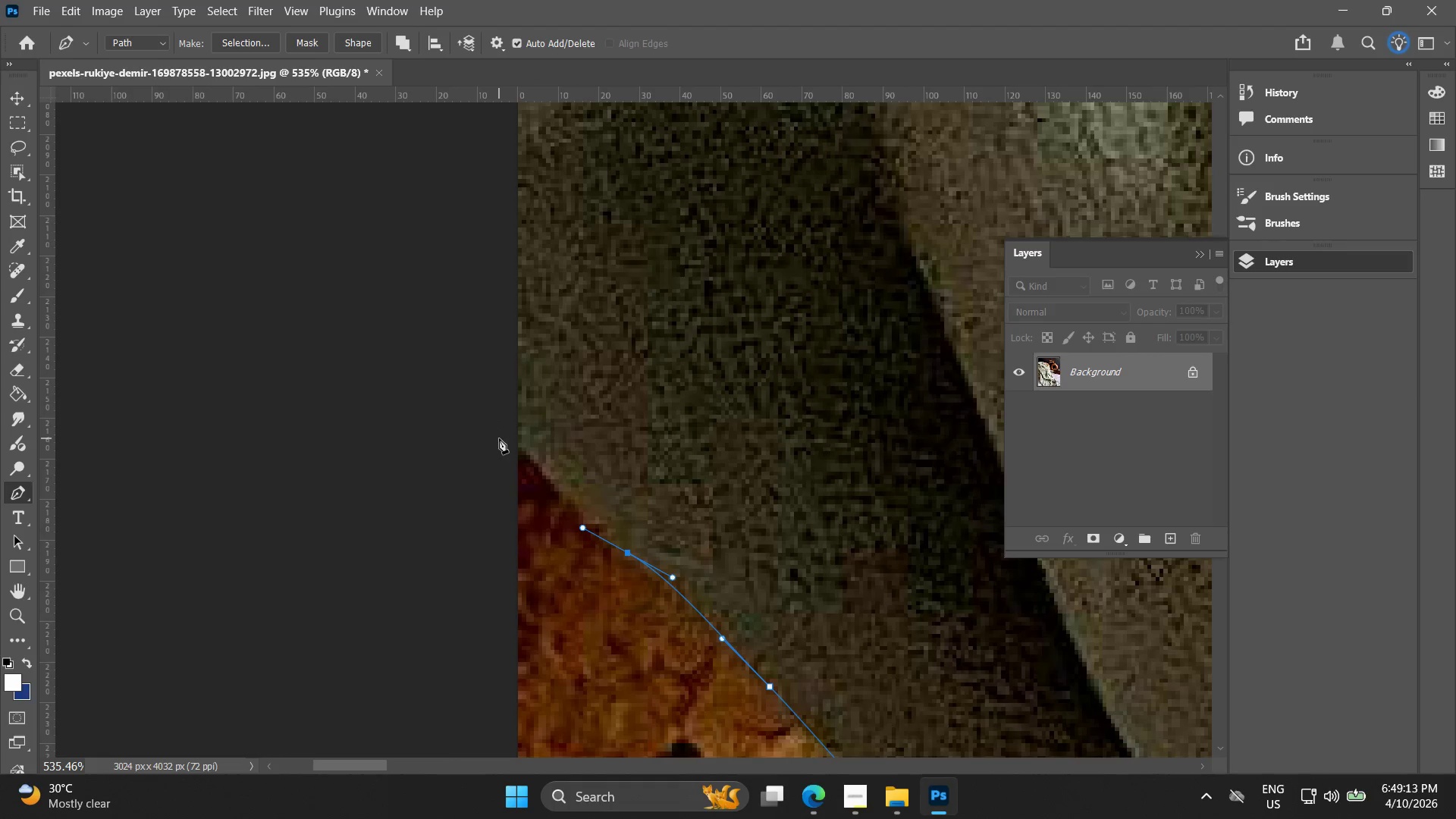 
left_click_drag(start_coordinate=[499, 438], to_coordinate=[485, 414])
 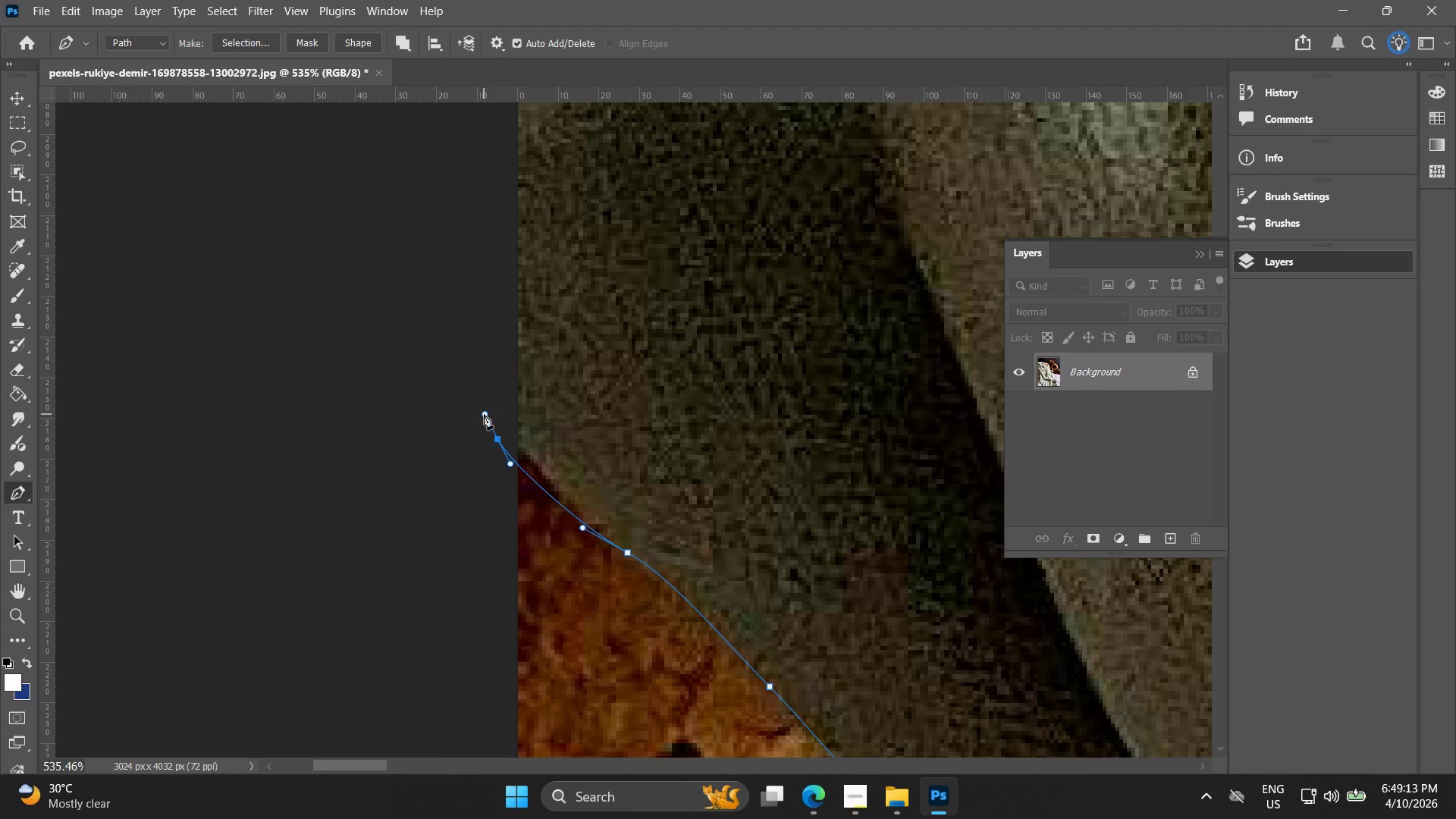 
key(Control+ControlLeft)
 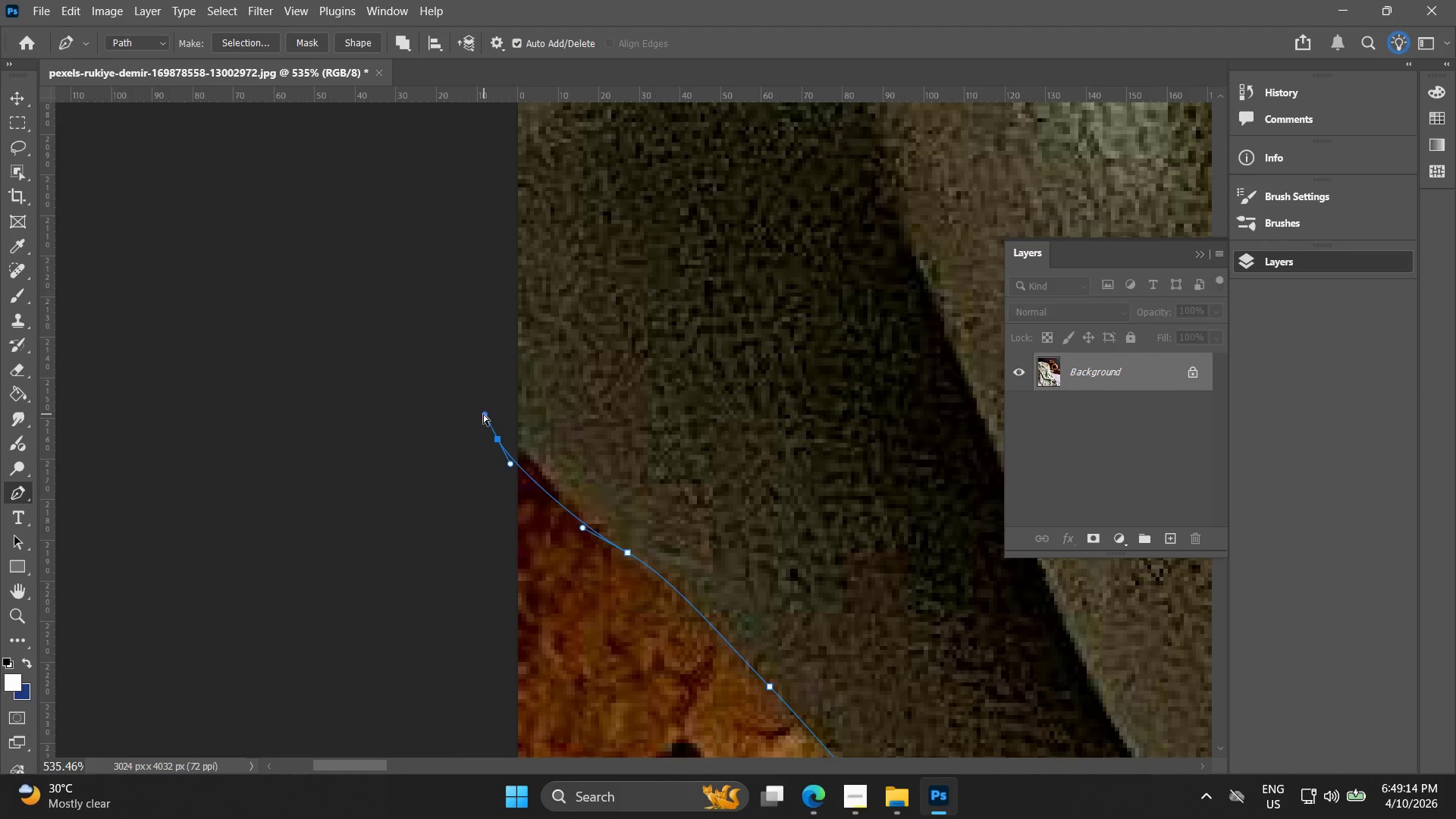 
key(Control+Z)
 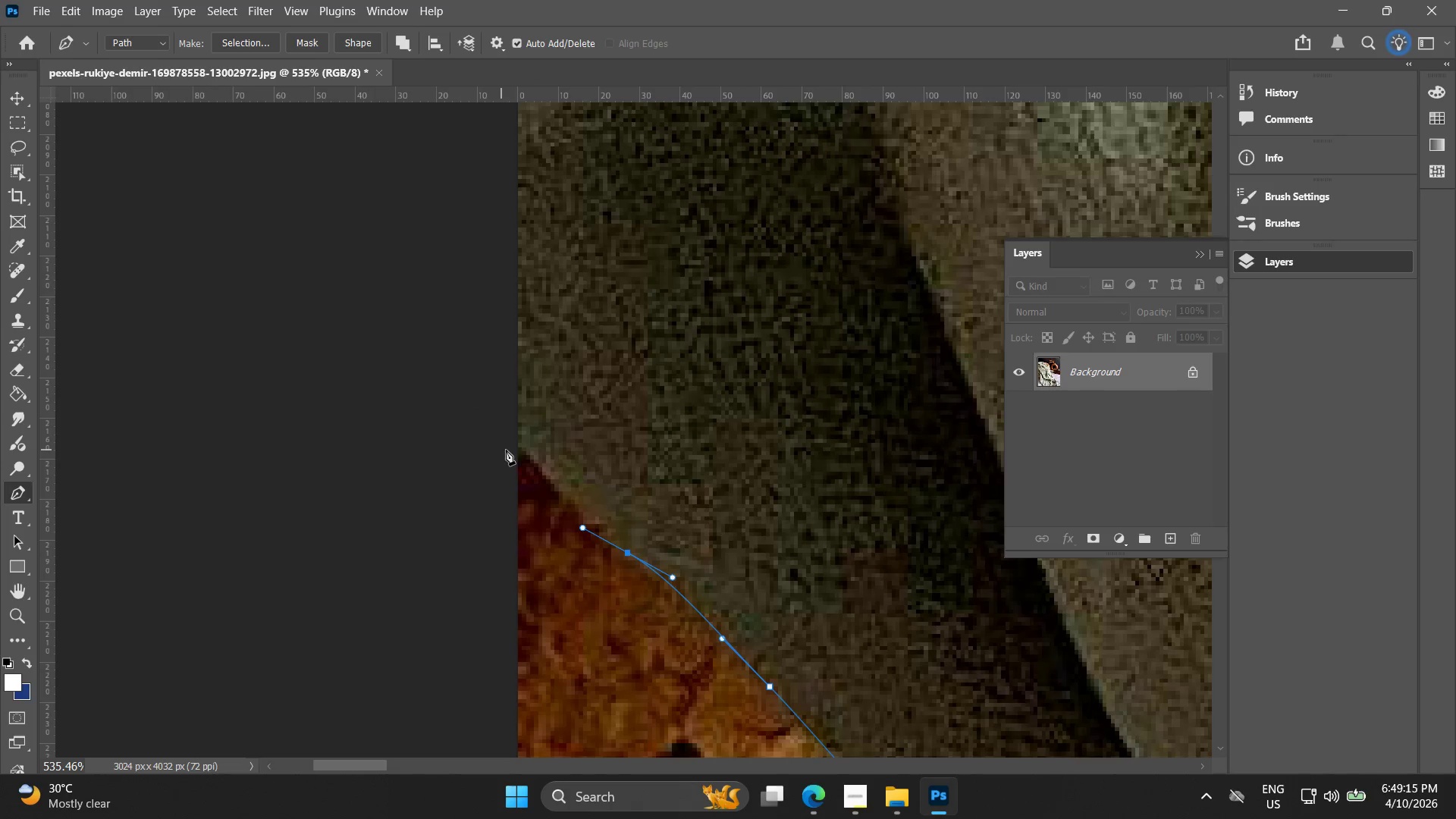 
left_click_drag(start_coordinate=[522, 438], to_coordinate=[482, 393])
 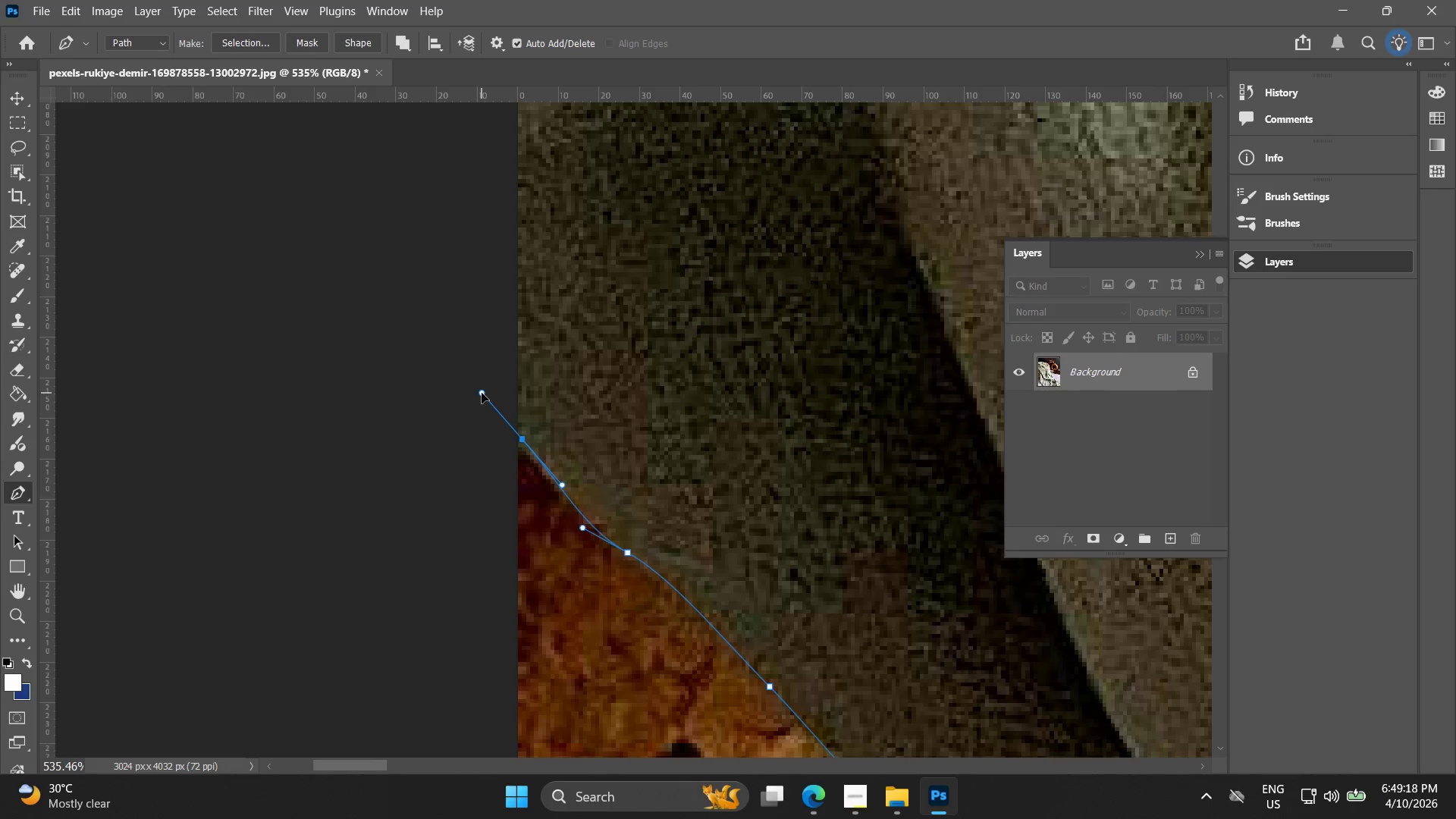 
key(Control+ControlLeft)
 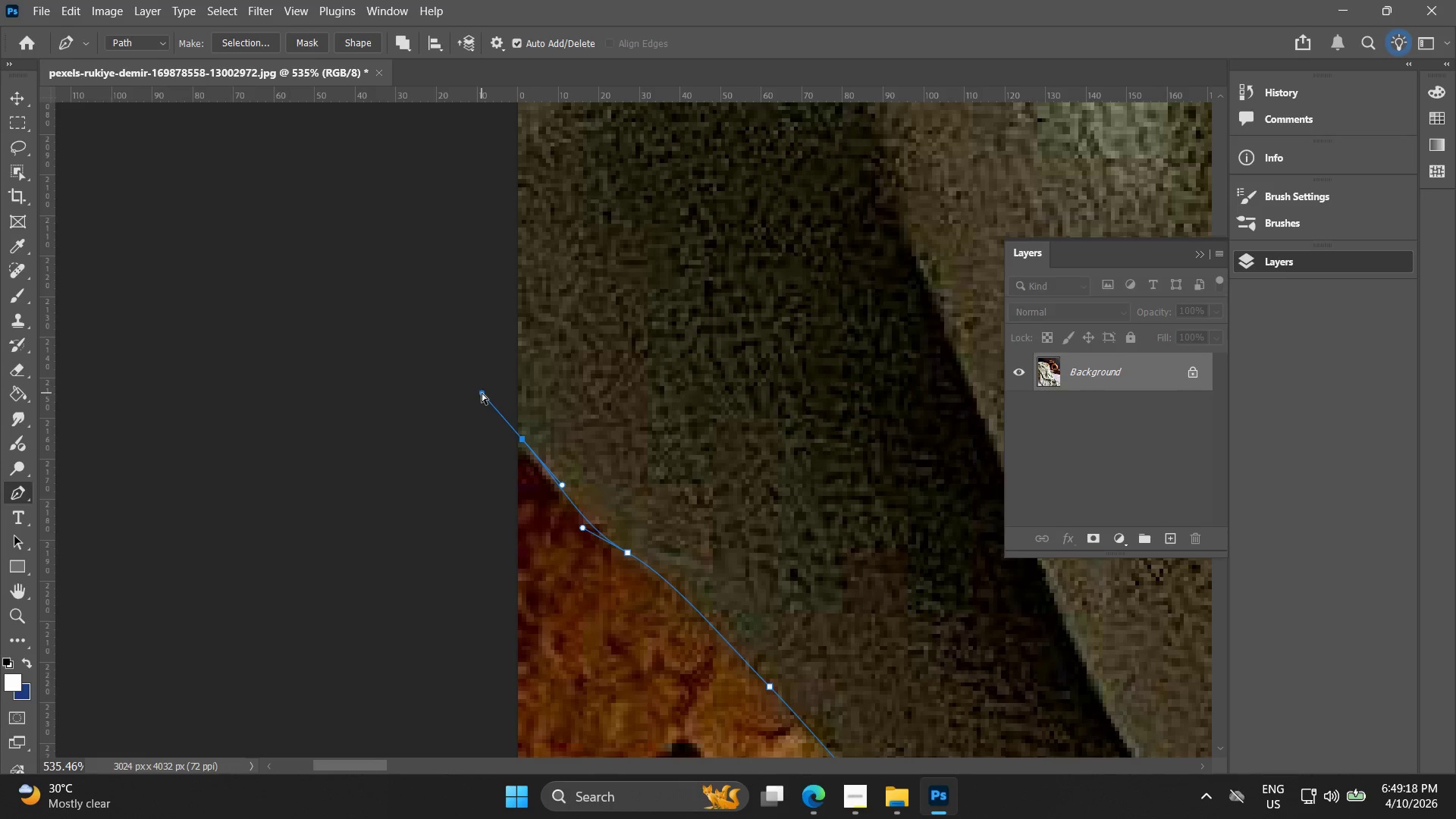 
key(Control+Z)
 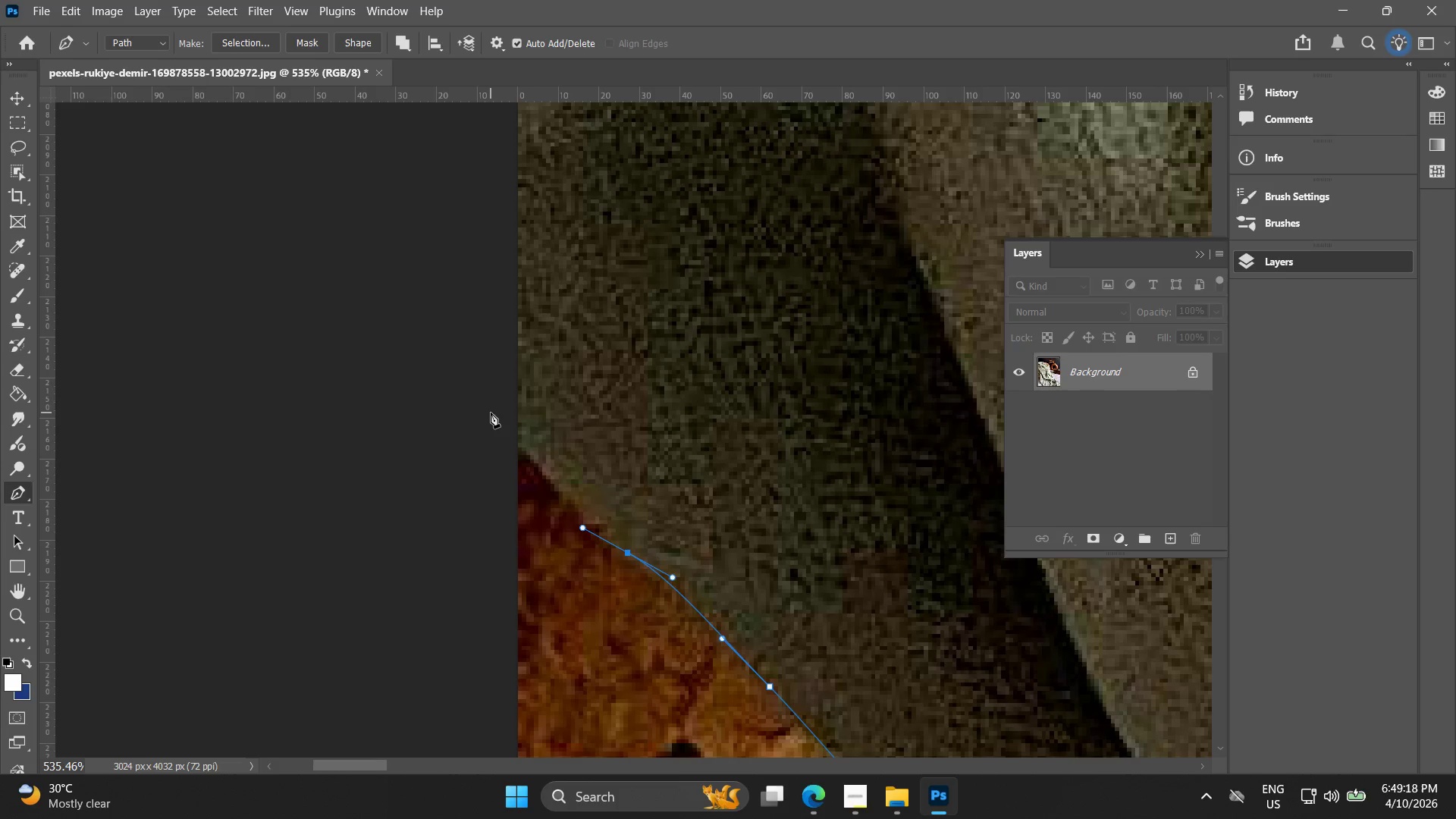 
left_click_drag(start_coordinate=[491, 413], to_coordinate=[454, 388])
 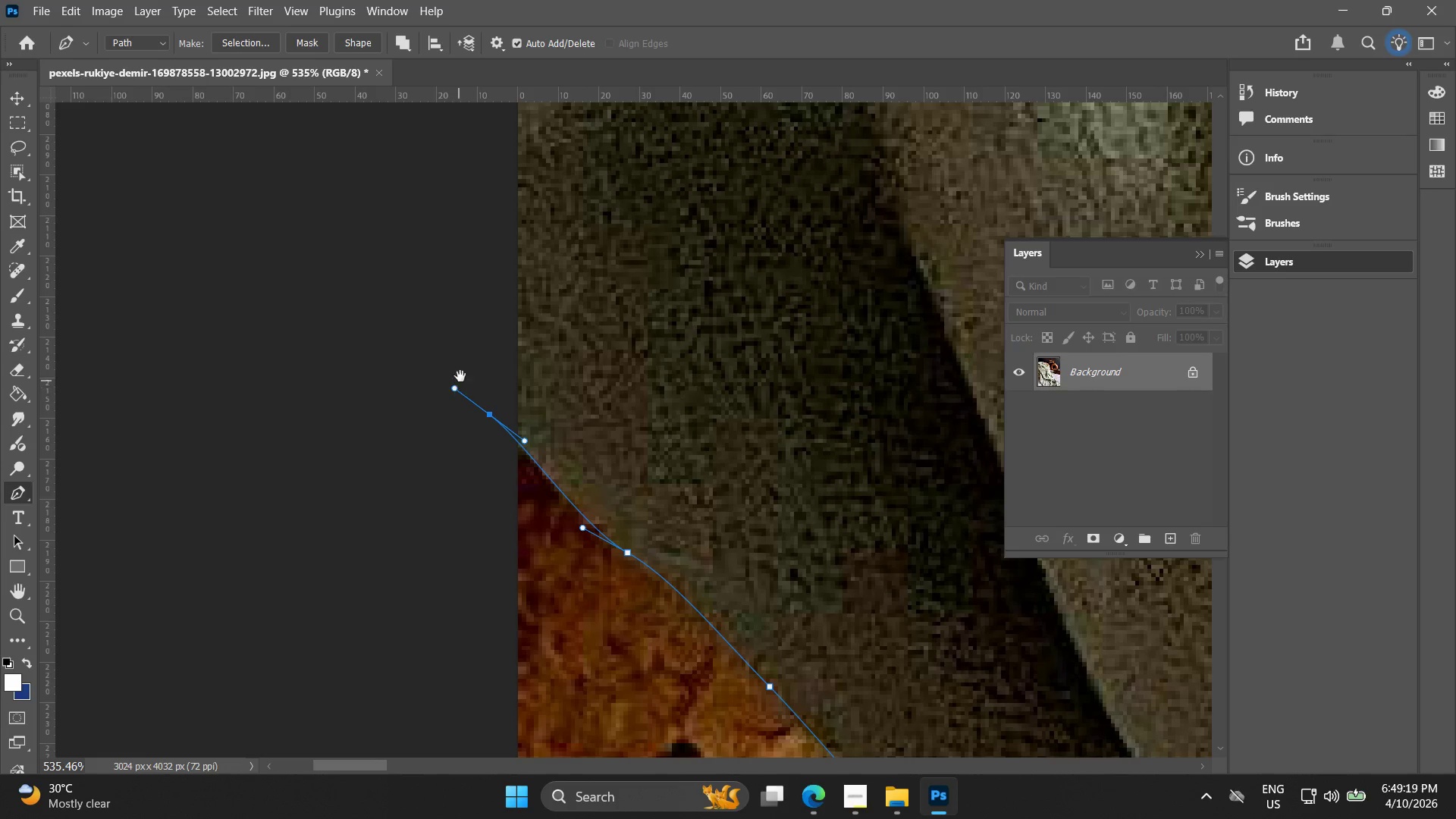 
hold_key(key=Space, duration=0.38)
 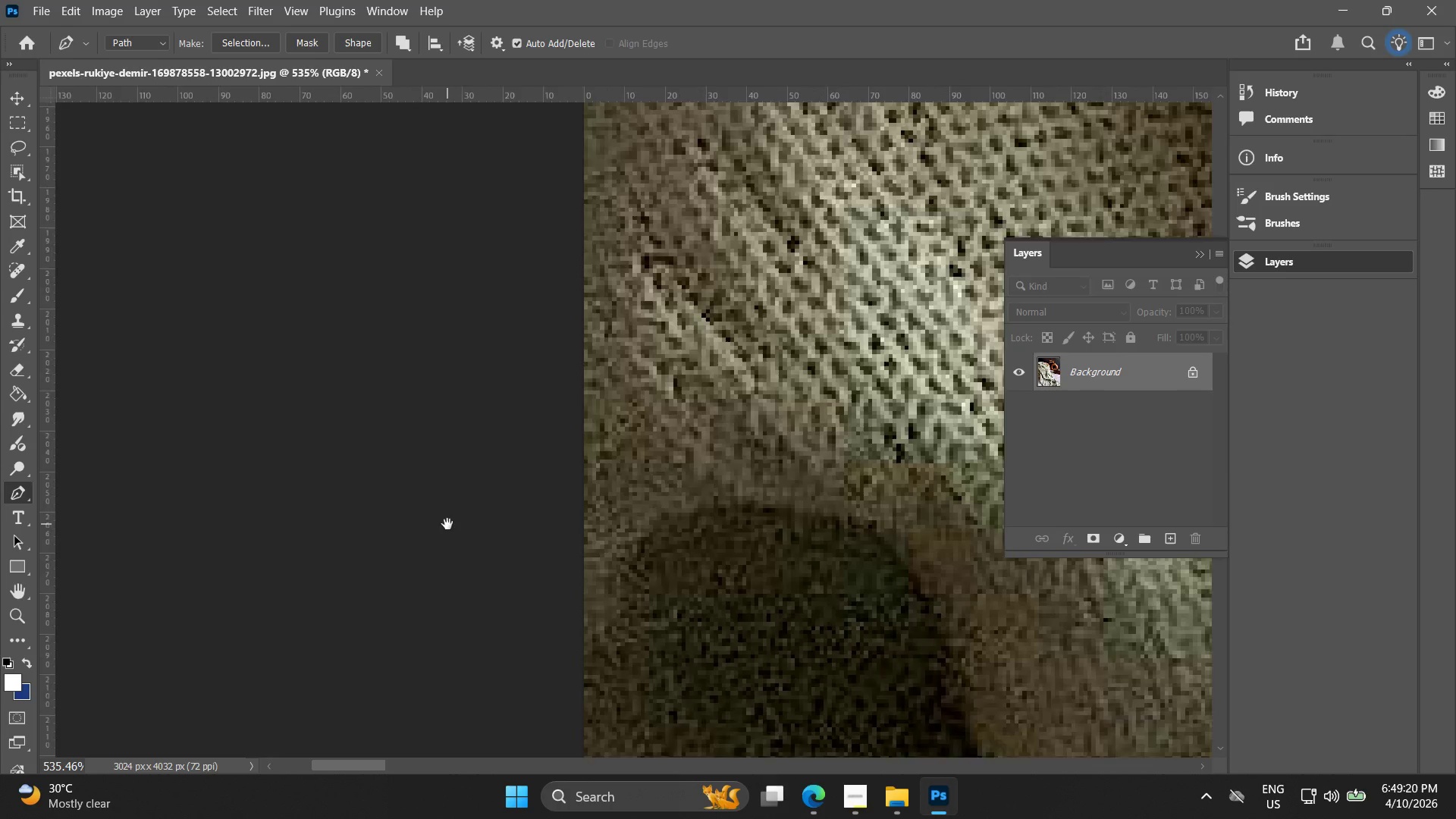 
left_click_drag(start_coordinate=[459, 375], to_coordinate=[478, 646])
 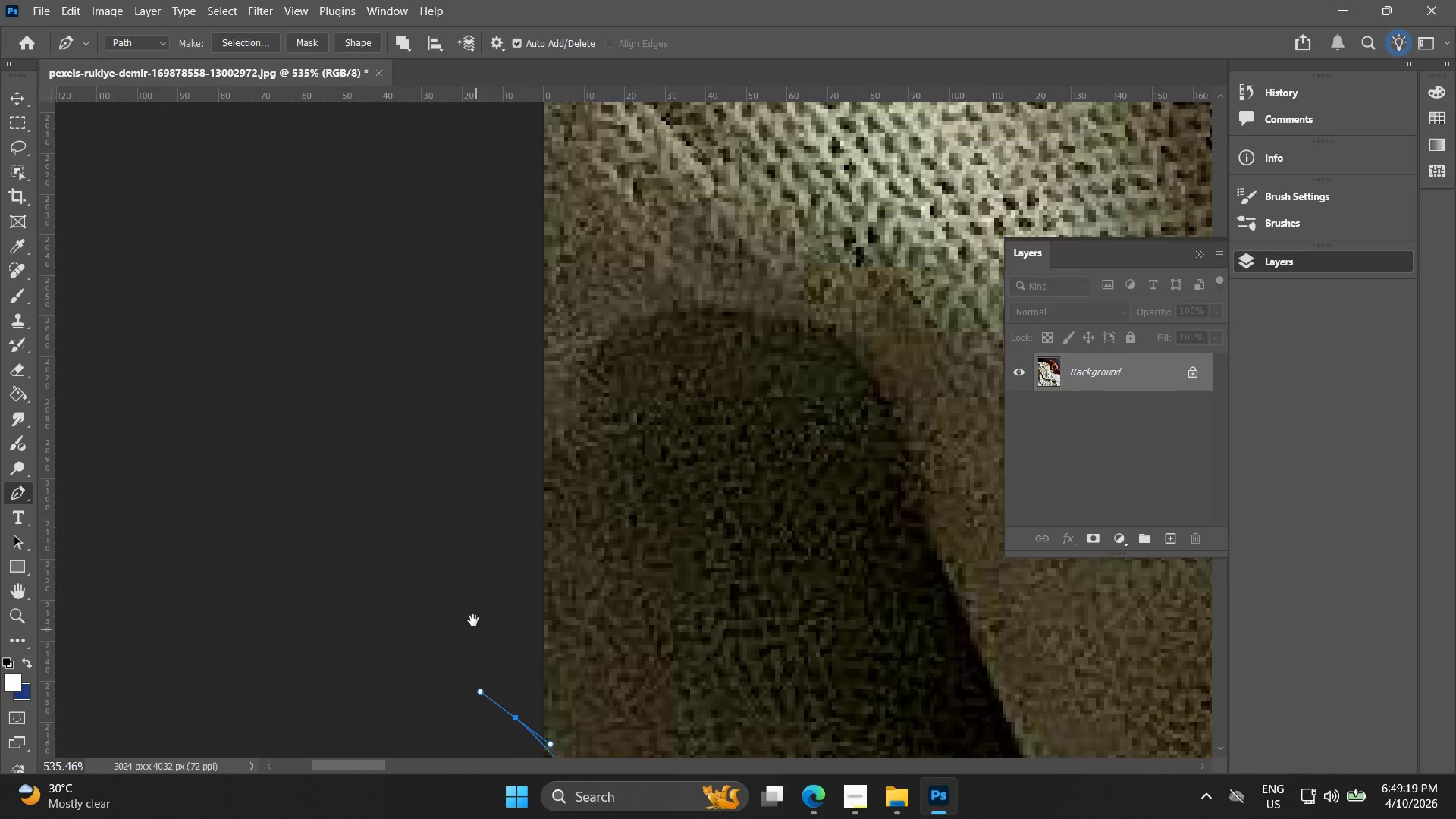 
hold_key(key=AltLeft, duration=1.39)
 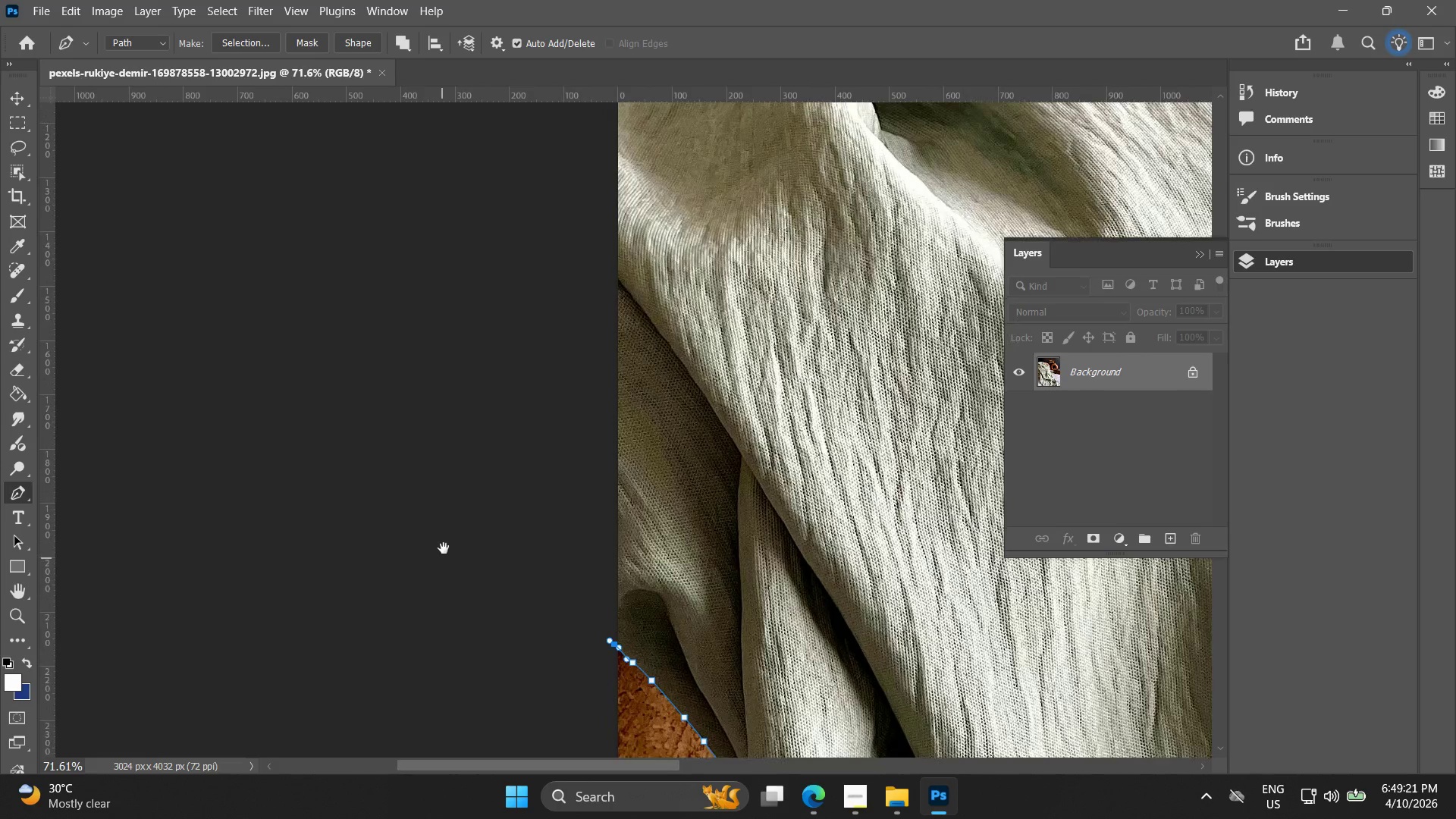 
hold_key(key=Space, duration=0.41)
 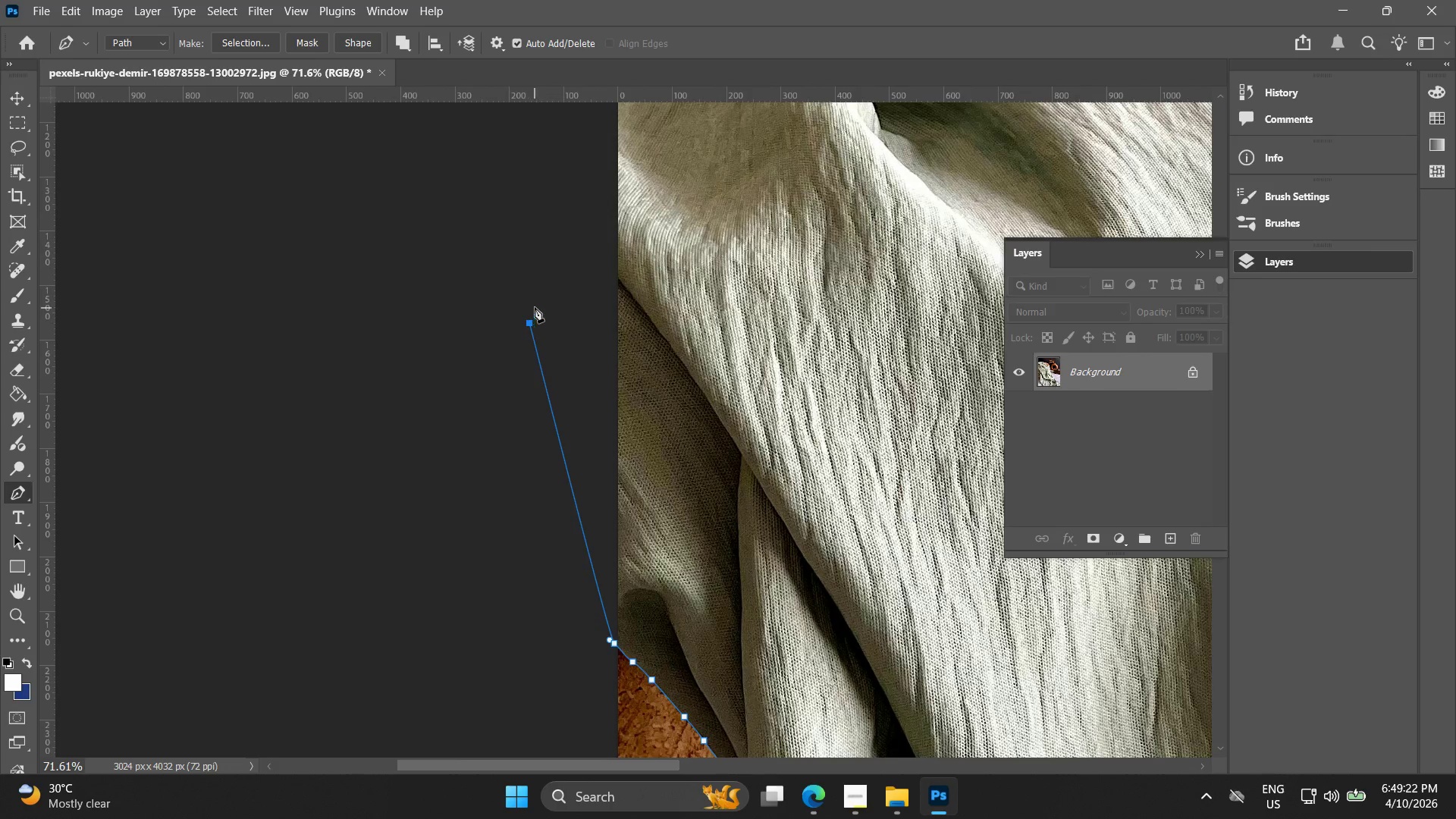 
left_click_drag(start_coordinate=[453, 419], to_coordinate=[442, 557])
 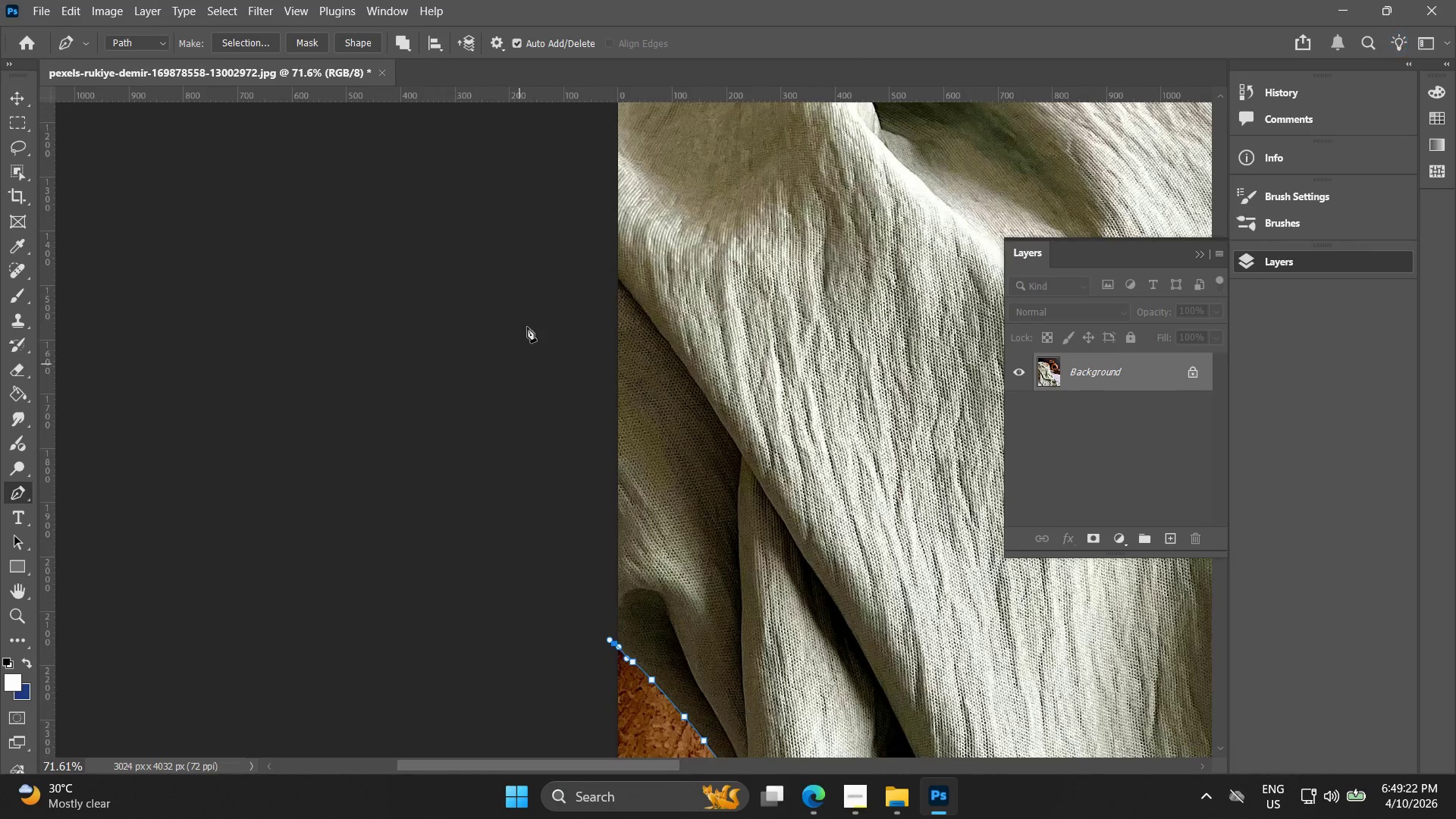 
scroll: coordinate [452, 497], scroll_direction: down, amount: 22.0
 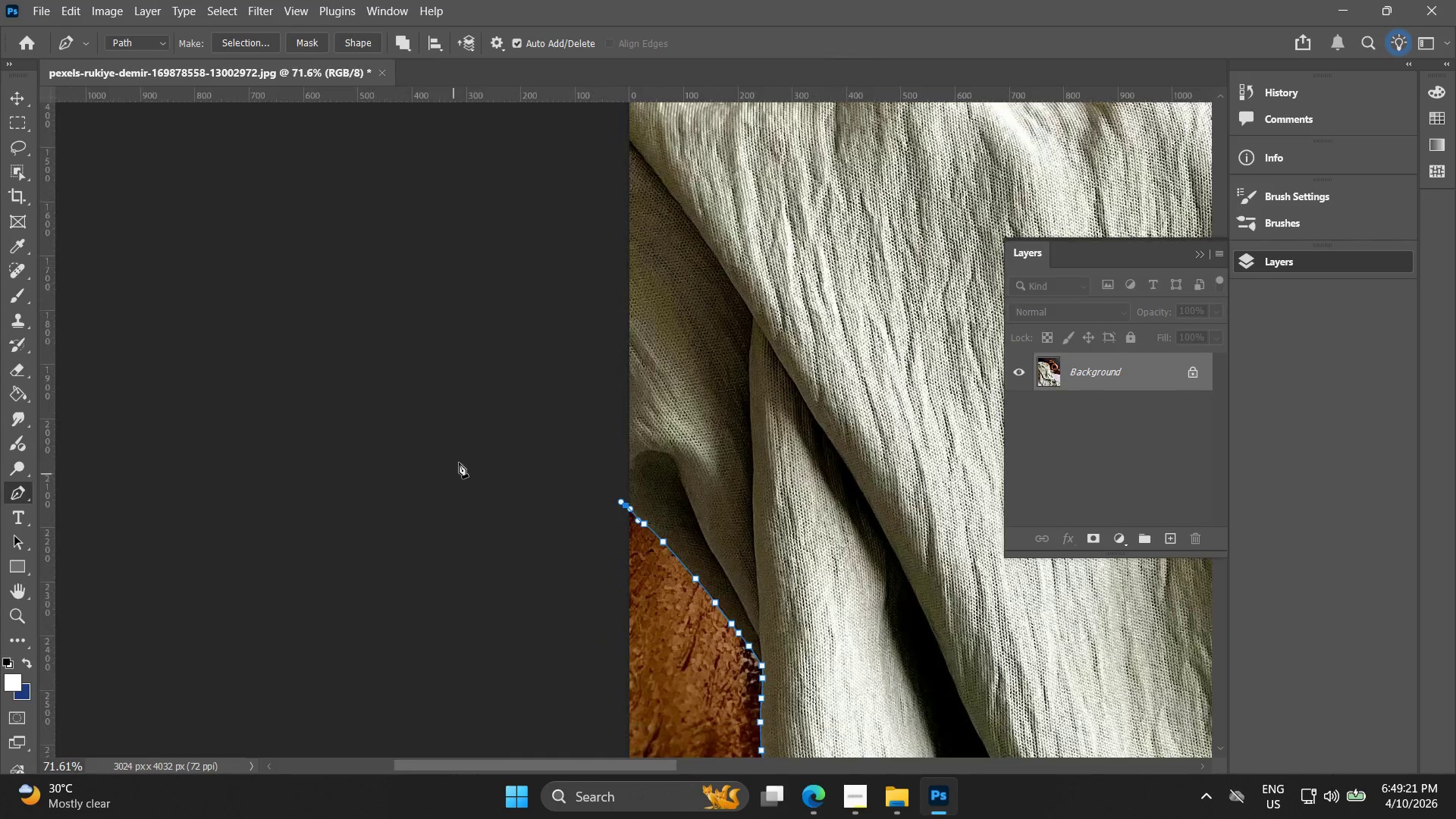 
left_click([529, 323])
 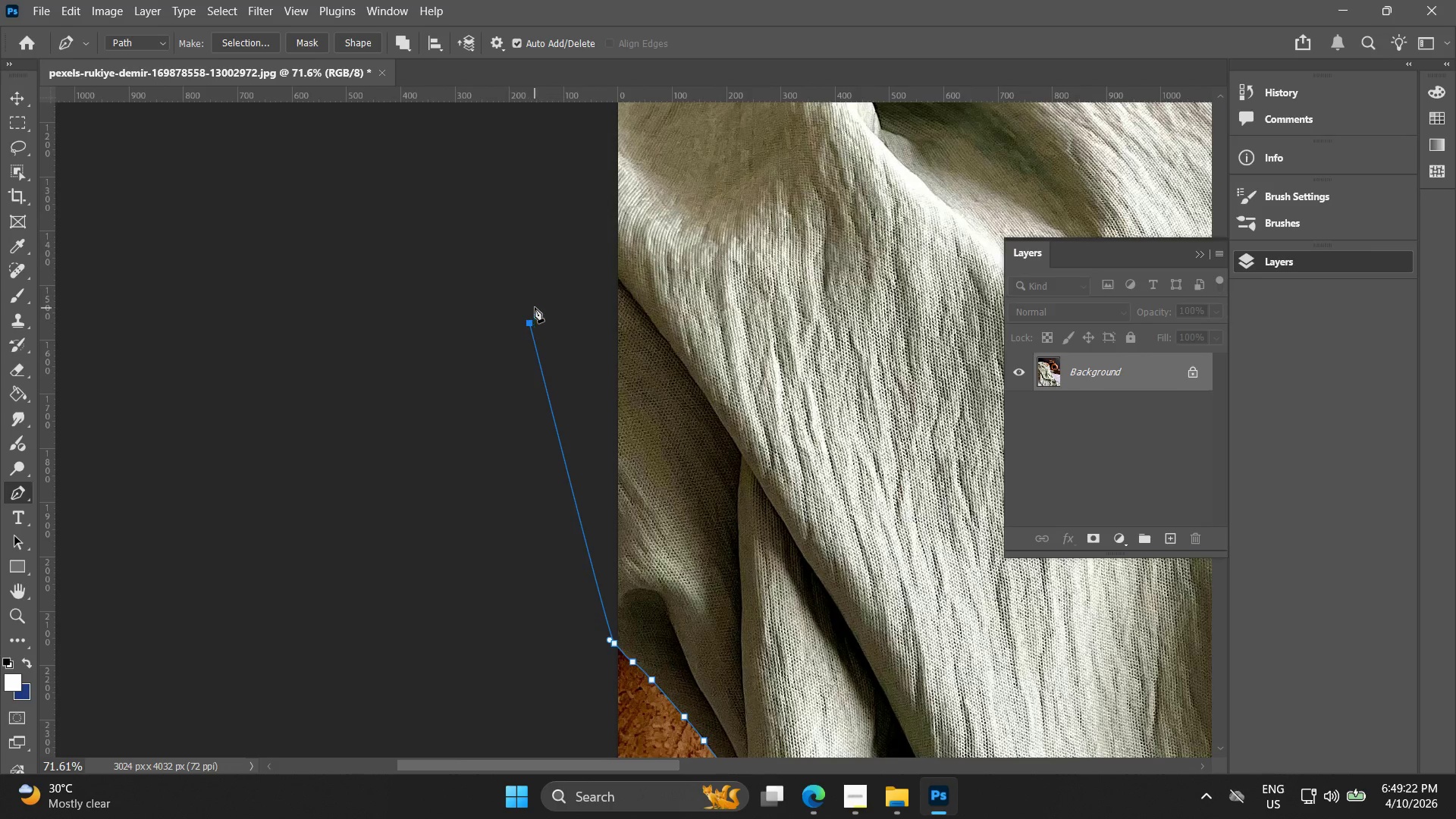 
hold_key(key=Space, duration=0.41)
 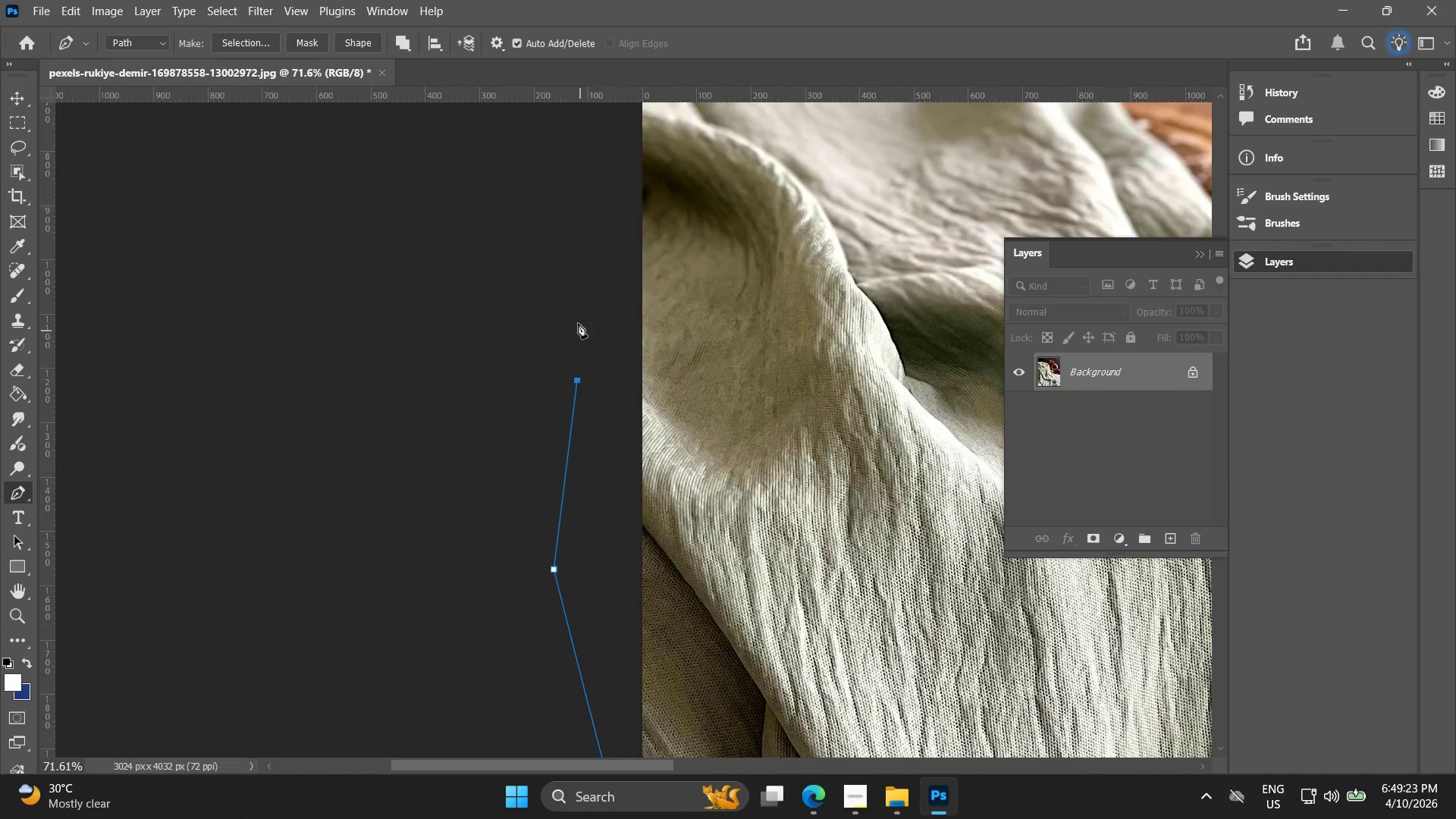 
left_click_drag(start_coordinate=[529, 302], to_coordinate=[542, 500])
 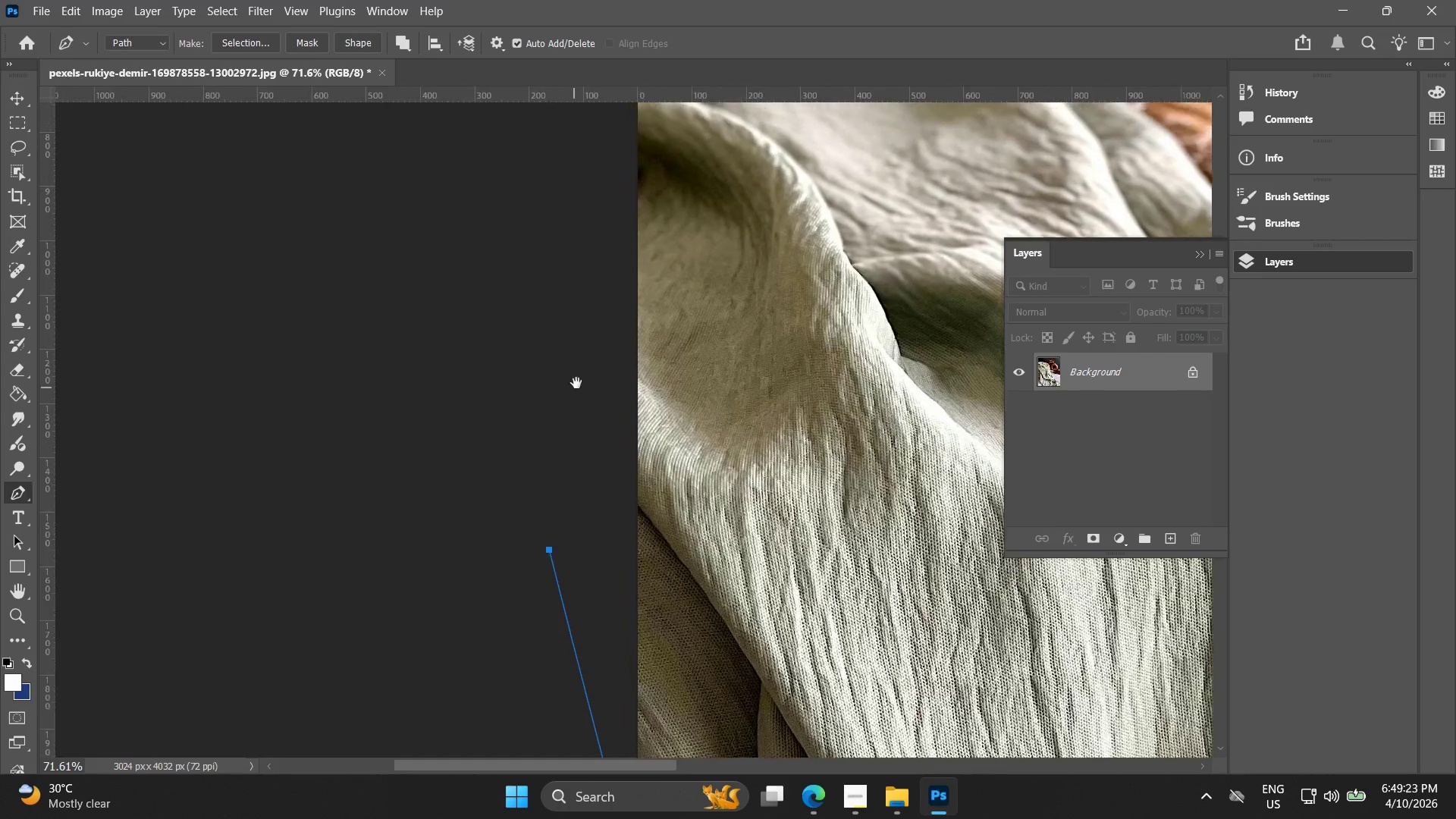 
double_click([577, 380])
 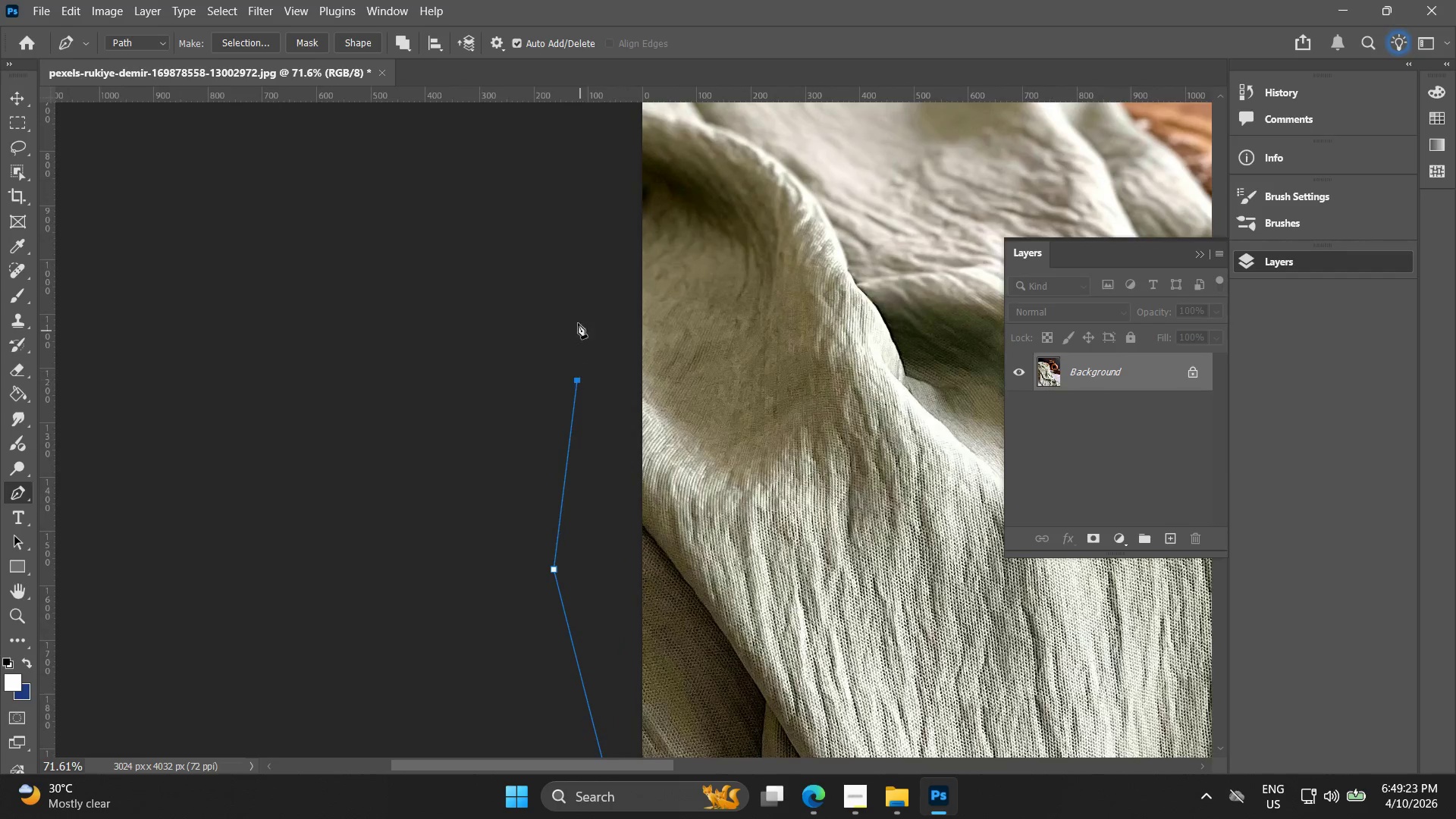 
hold_key(key=Space, duration=0.48)
 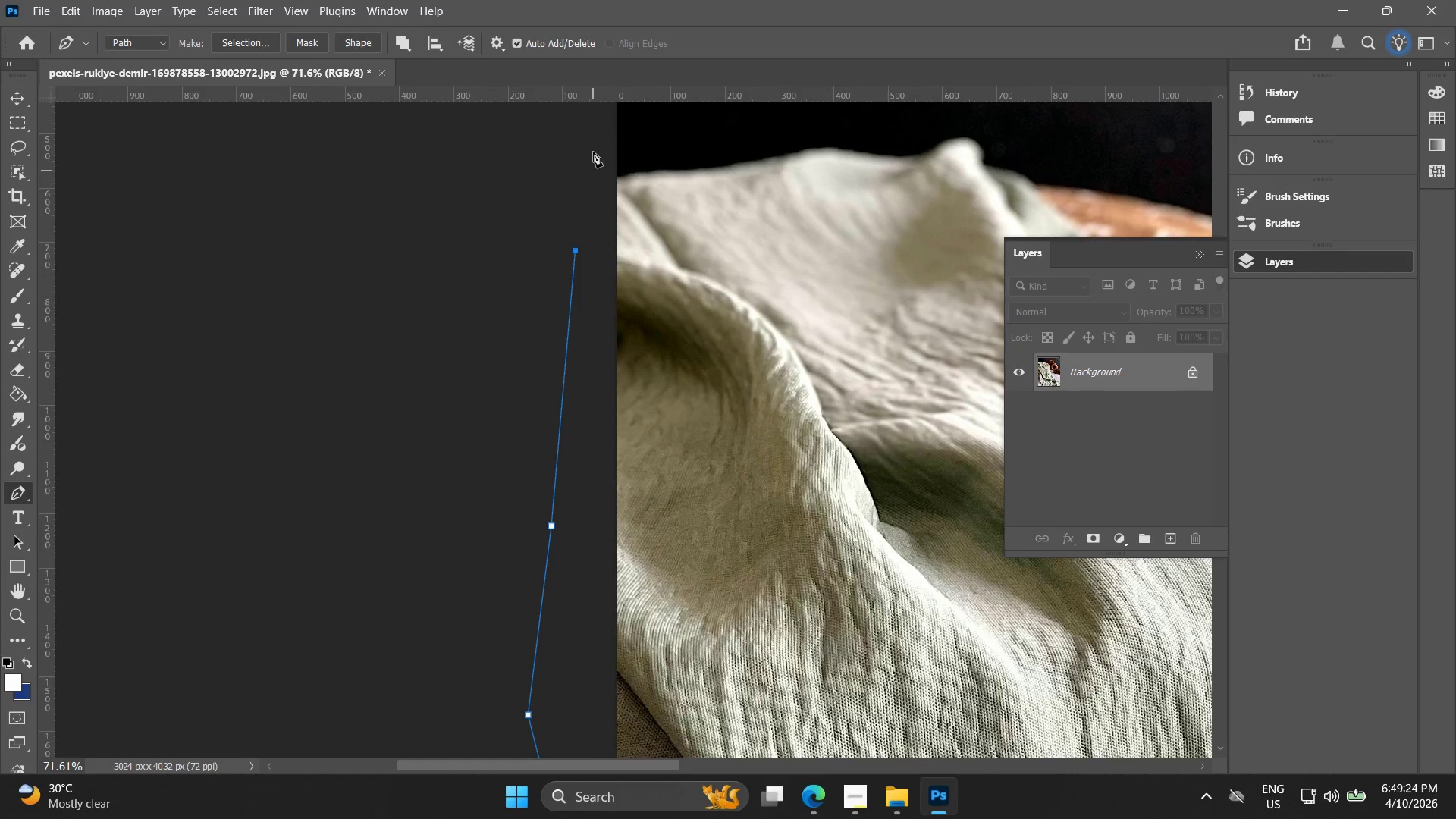 
left_click_drag(start_coordinate=[574, 325], to_coordinate=[548, 470])
 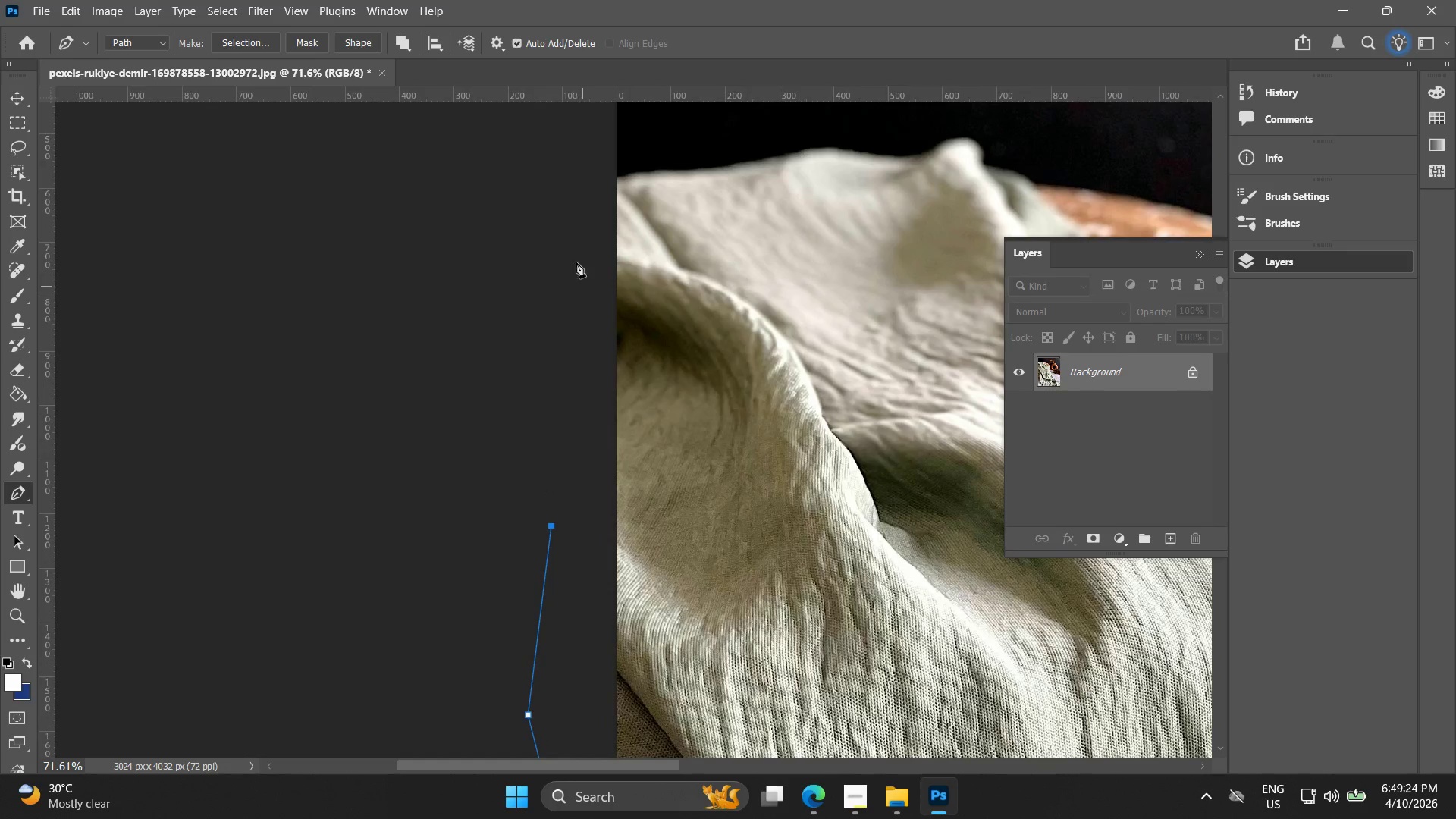 
left_click([576, 250])
 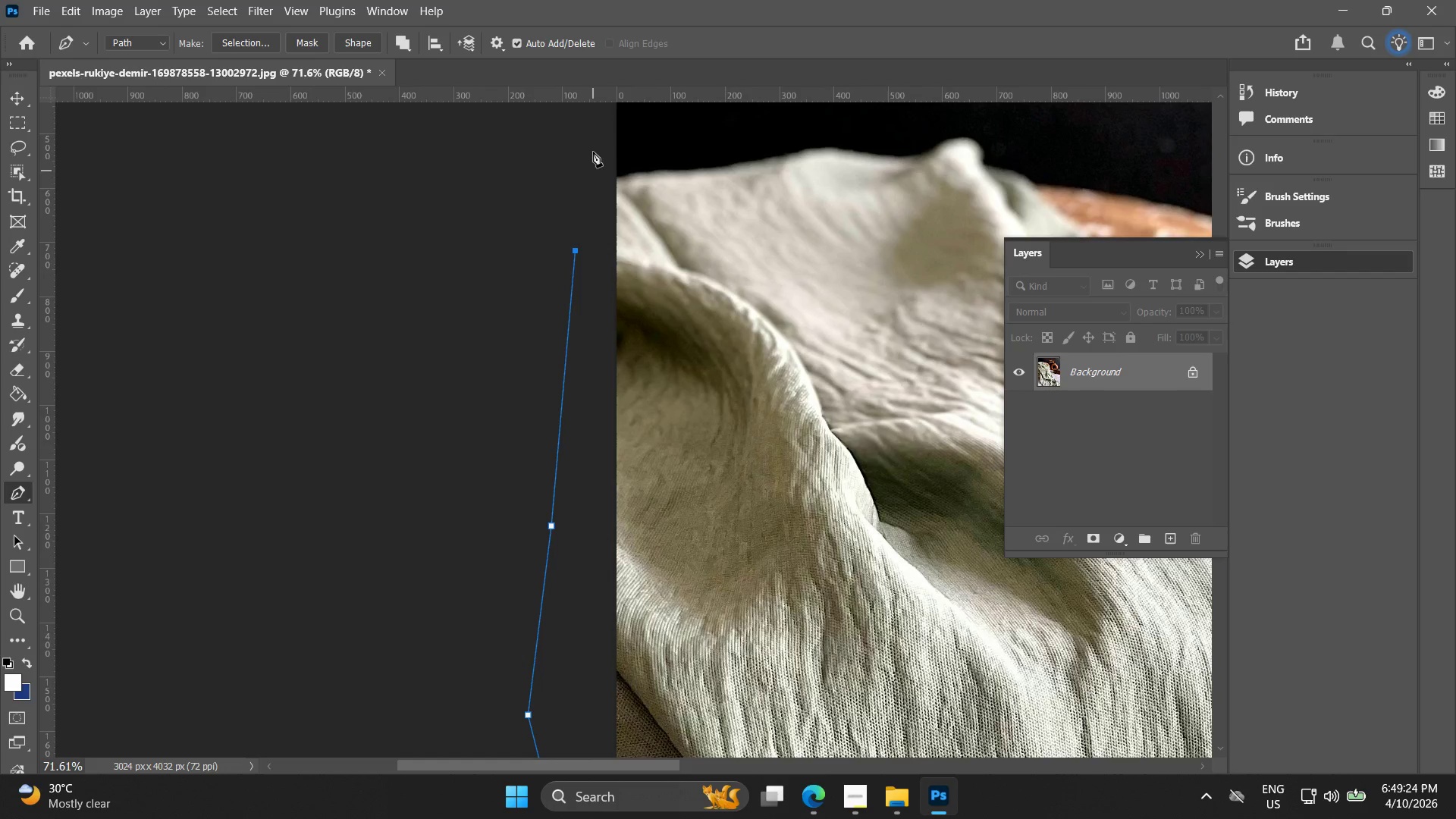 
key(Alt+AltLeft)
 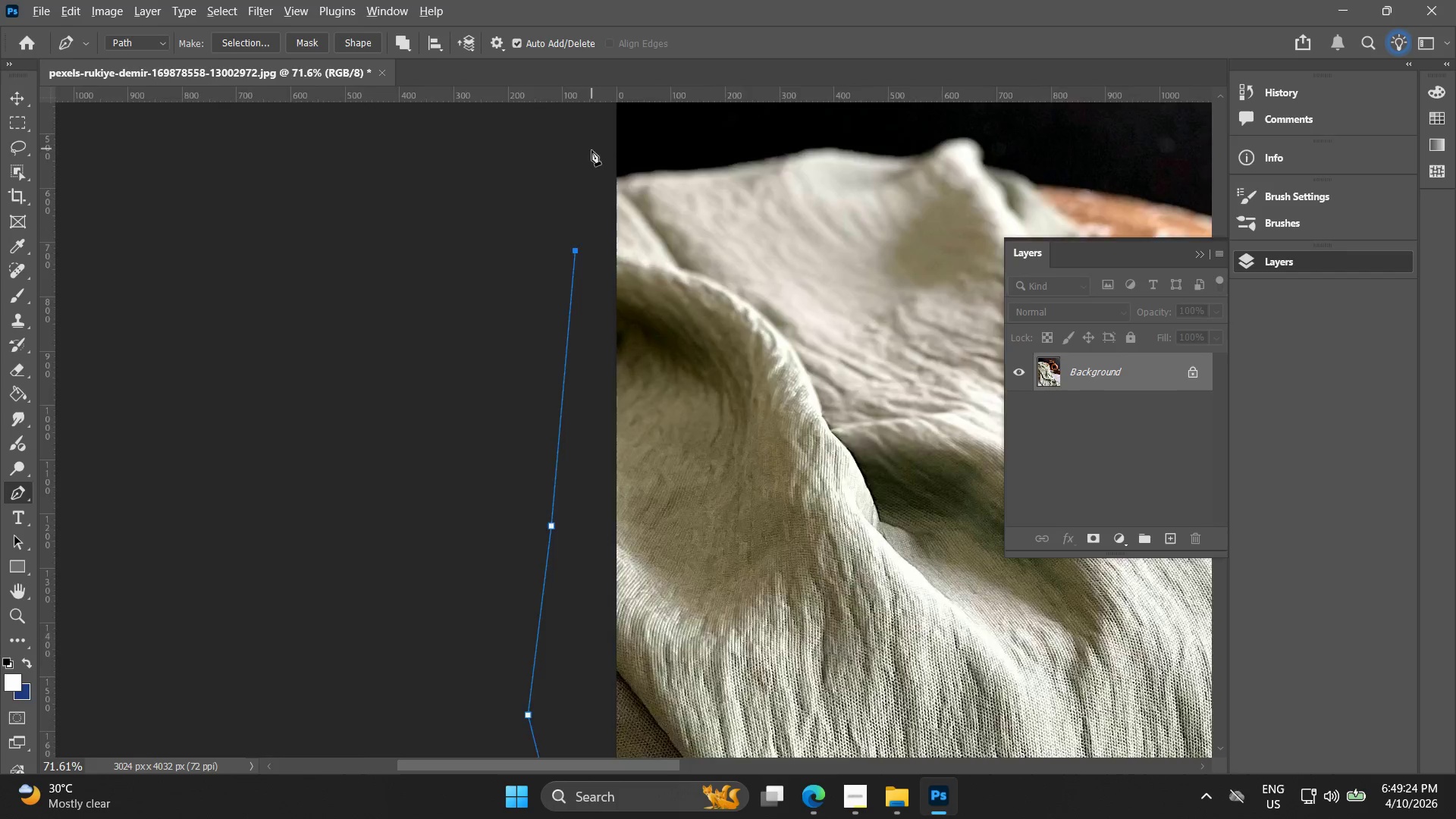 
hold_key(key=Space, duration=0.55)
 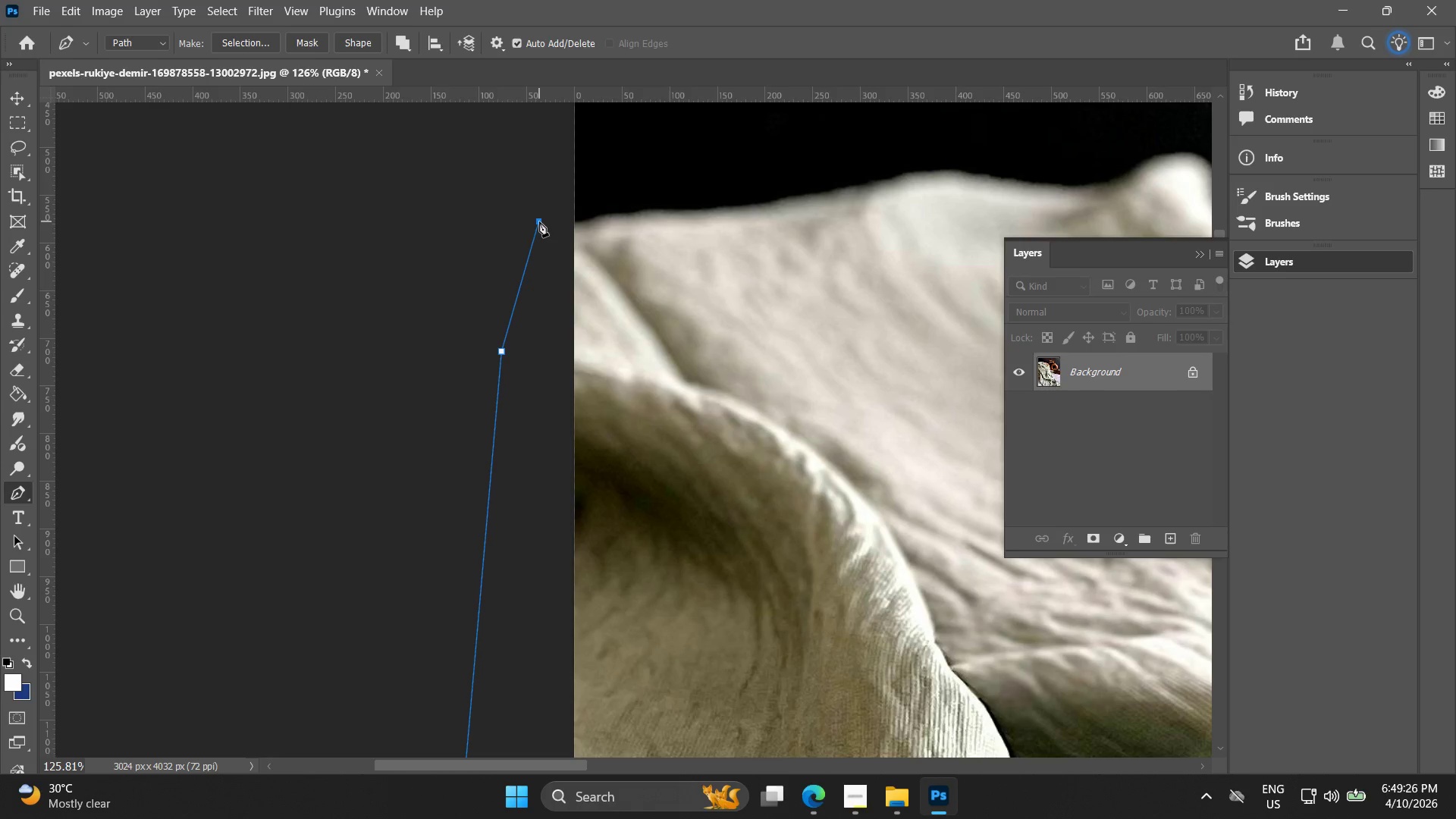 
left_click_drag(start_coordinate=[570, 171], to_coordinate=[541, 408])
 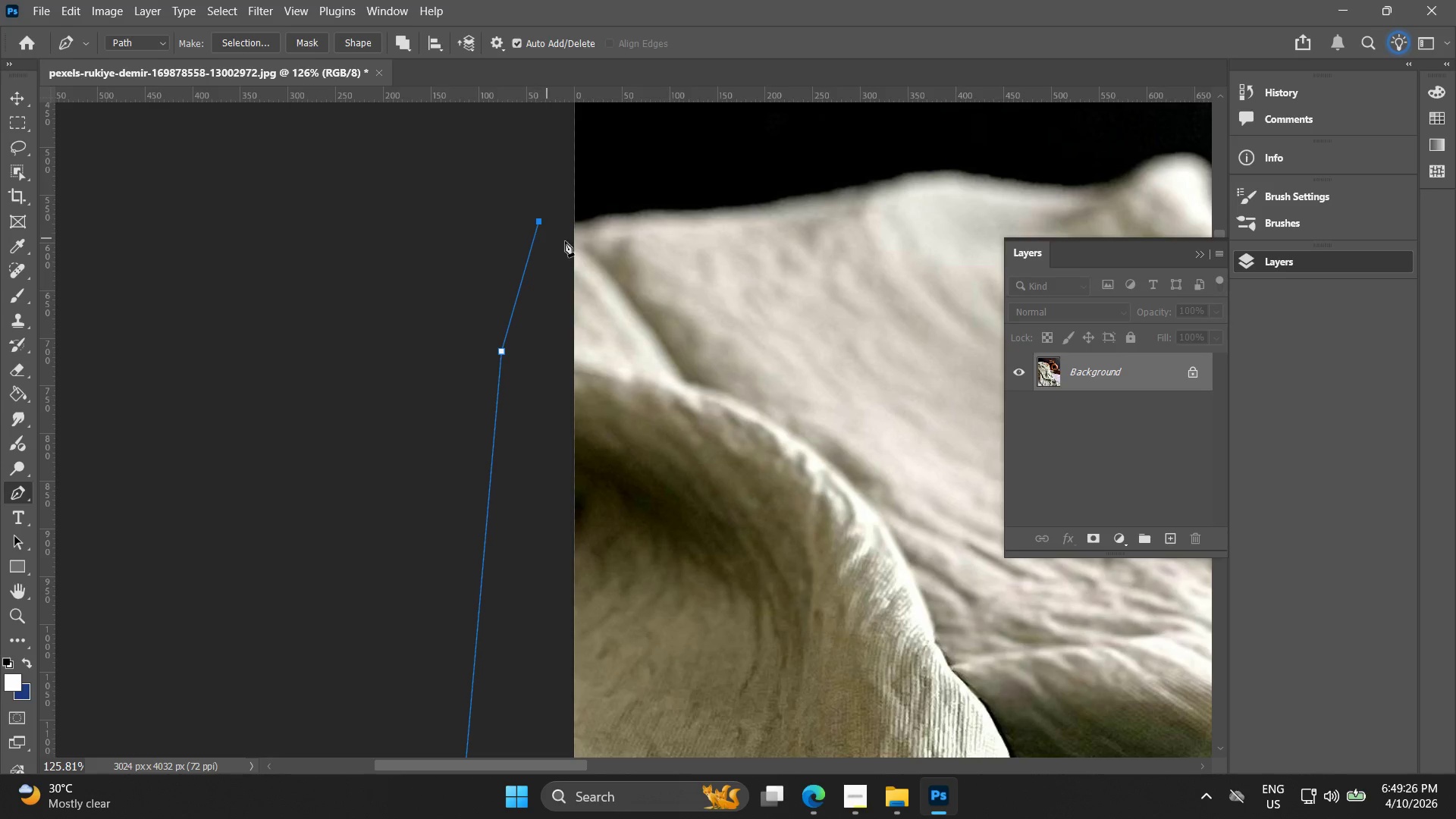 
scroll: coordinate [595, 164], scroll_direction: up, amount: 6.0
 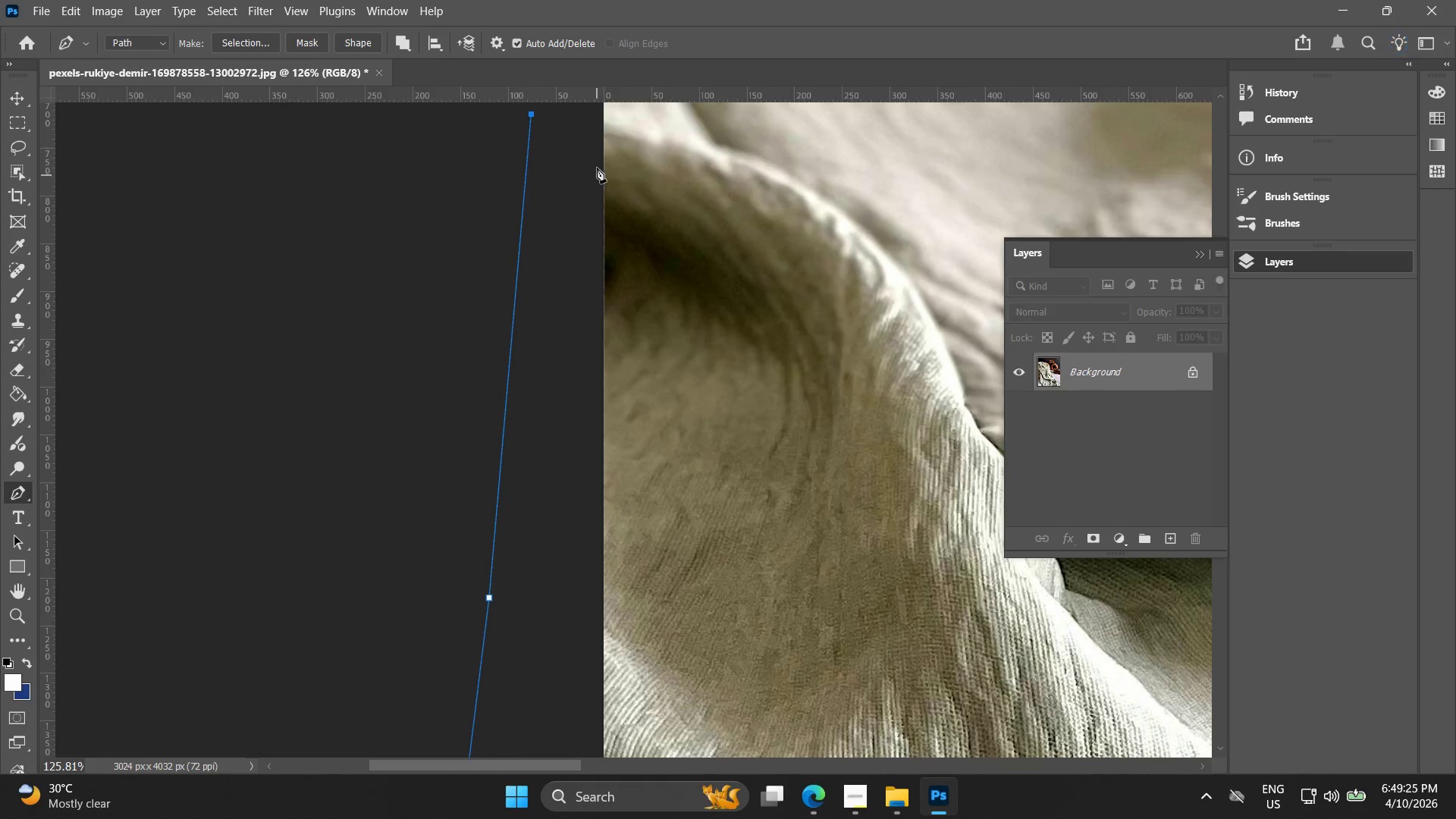 
key(Control+ControlLeft)
 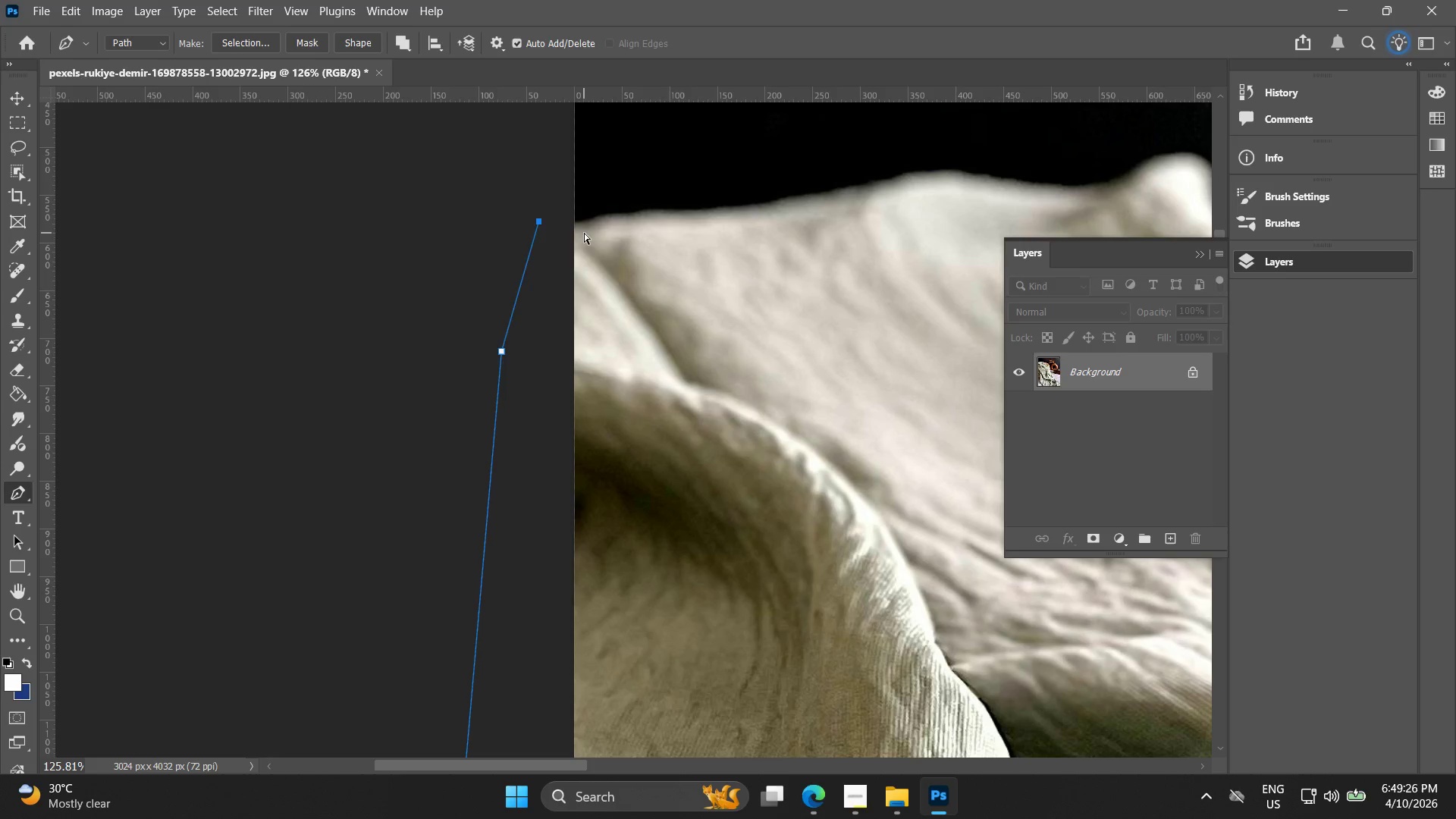 
key(Control+Z)
 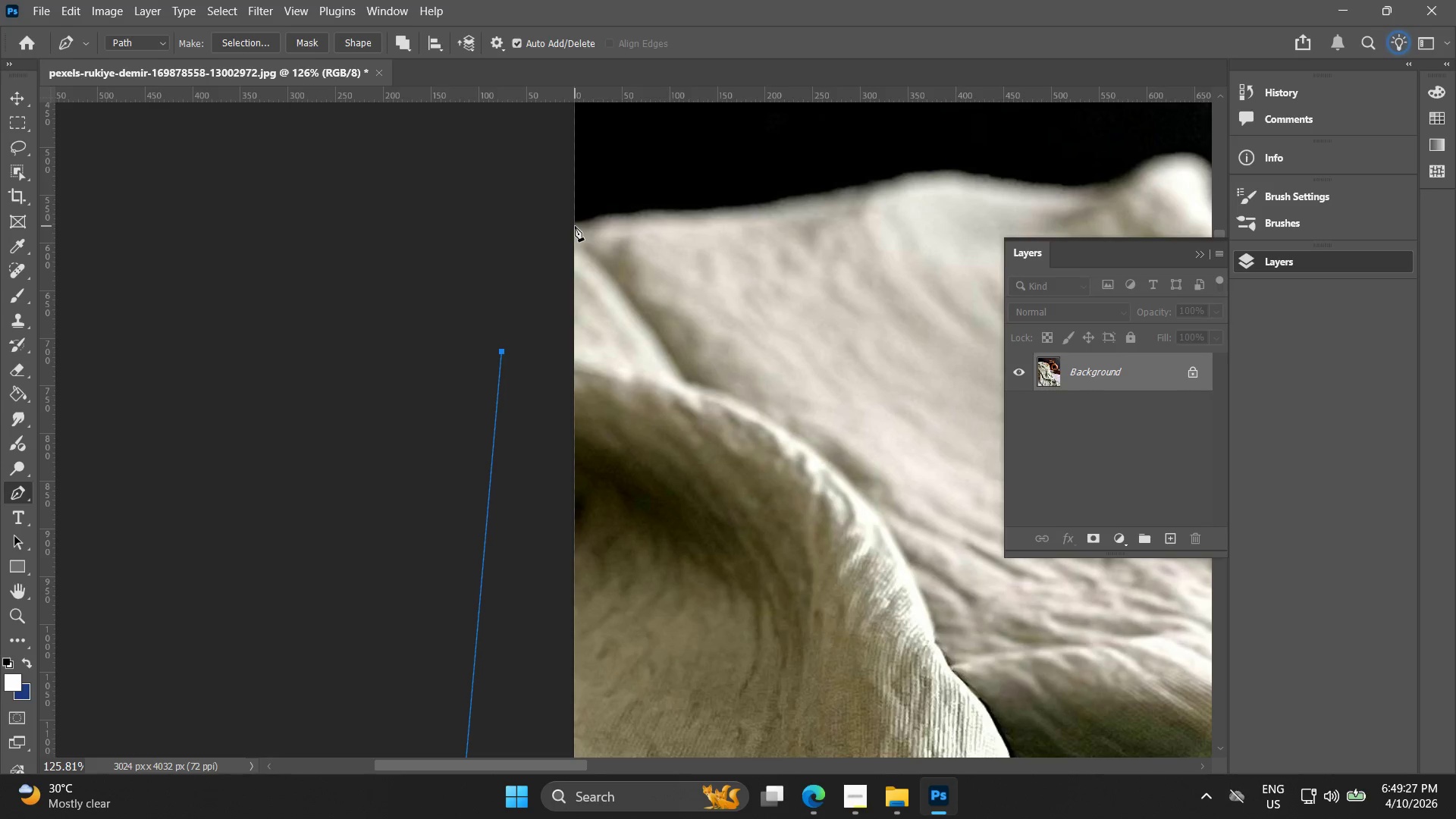 
left_click_drag(start_coordinate=[575, 226], to_coordinate=[592, 220])
 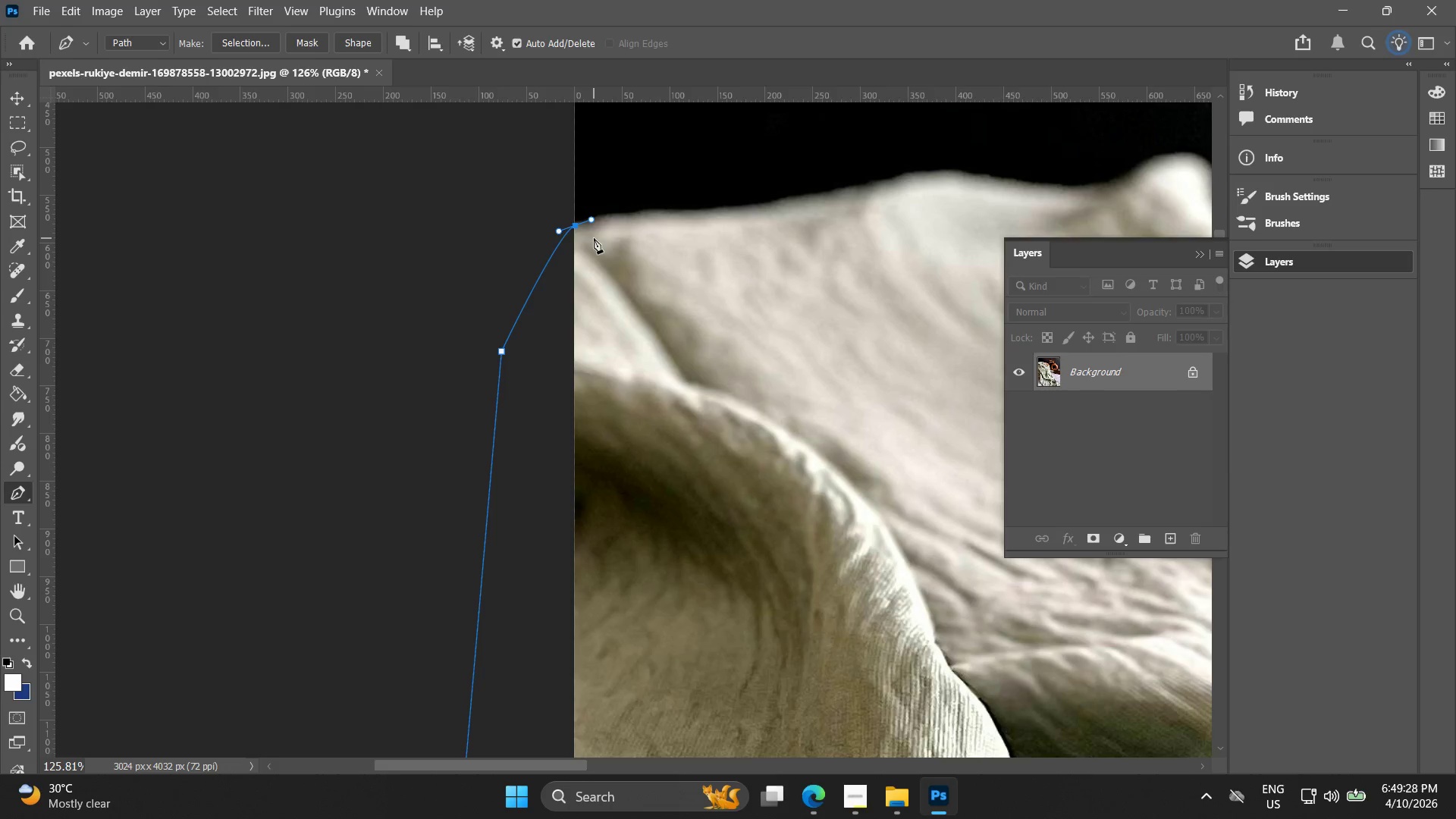 
key(Alt+AltLeft)
 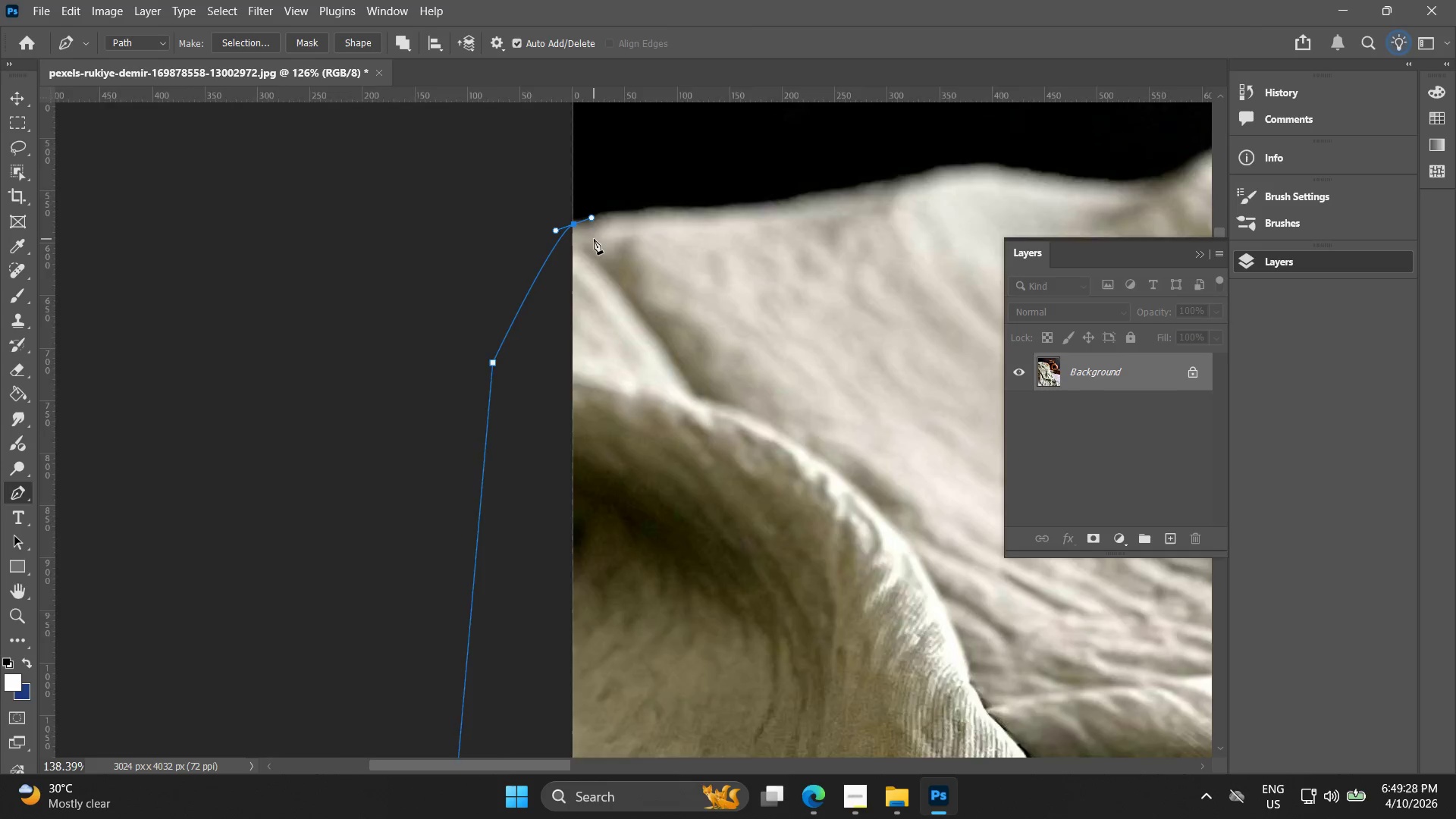 
hold_key(key=Space, duration=0.45)
 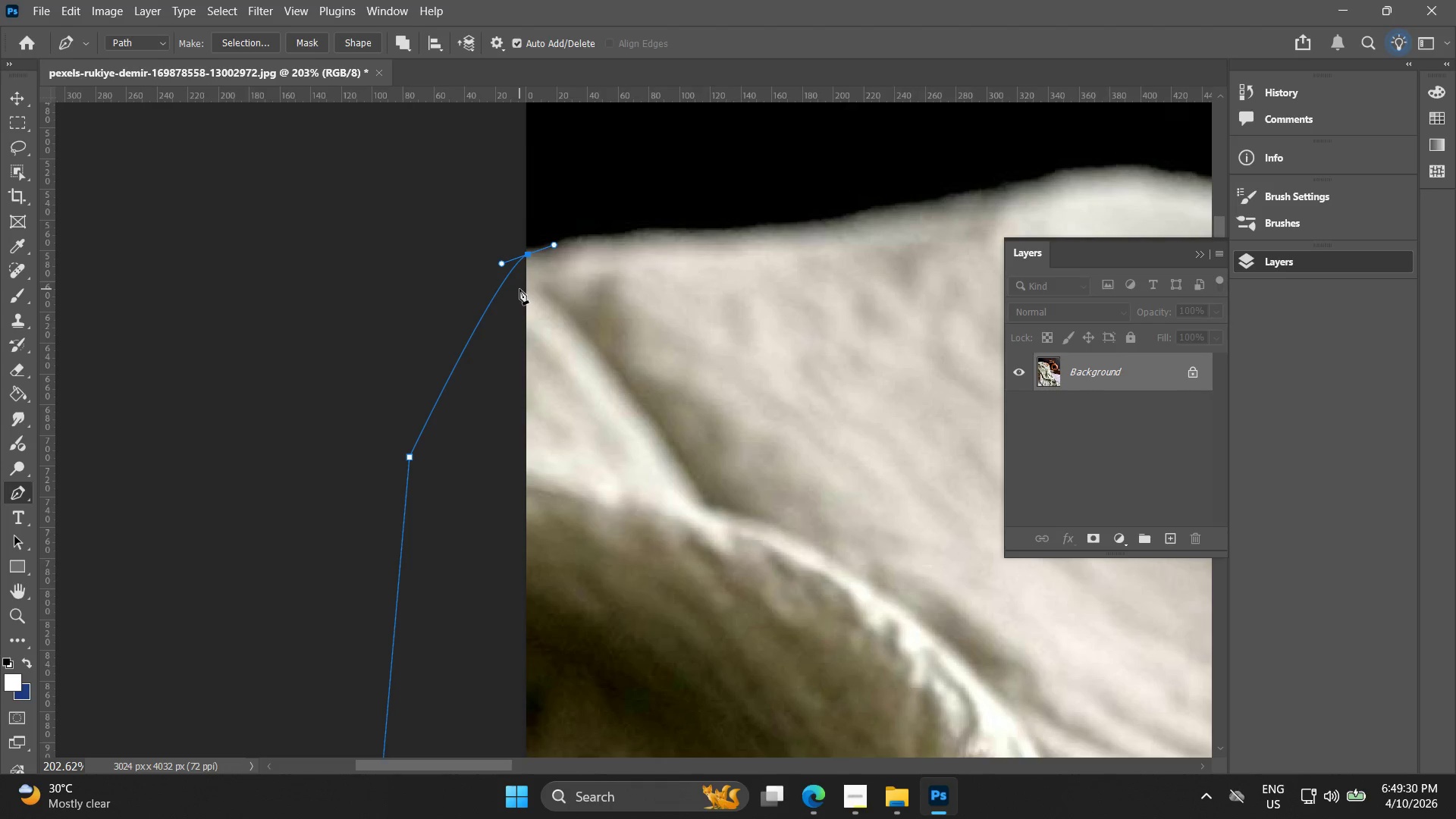 
left_click_drag(start_coordinate=[563, 255], to_coordinate=[526, 291])
 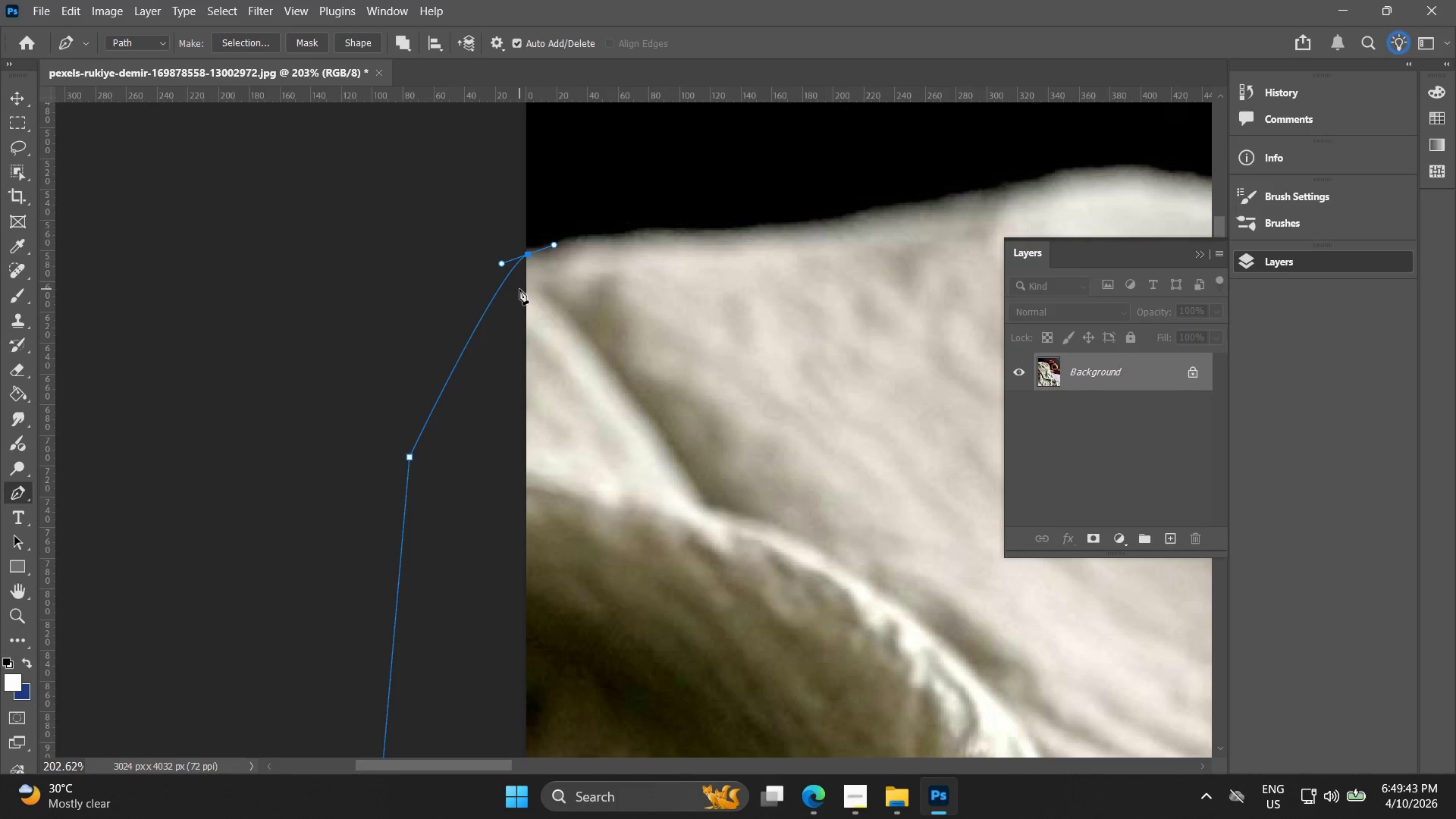 
scroll: coordinate [594, 239], scroll_direction: up, amount: 5.0
 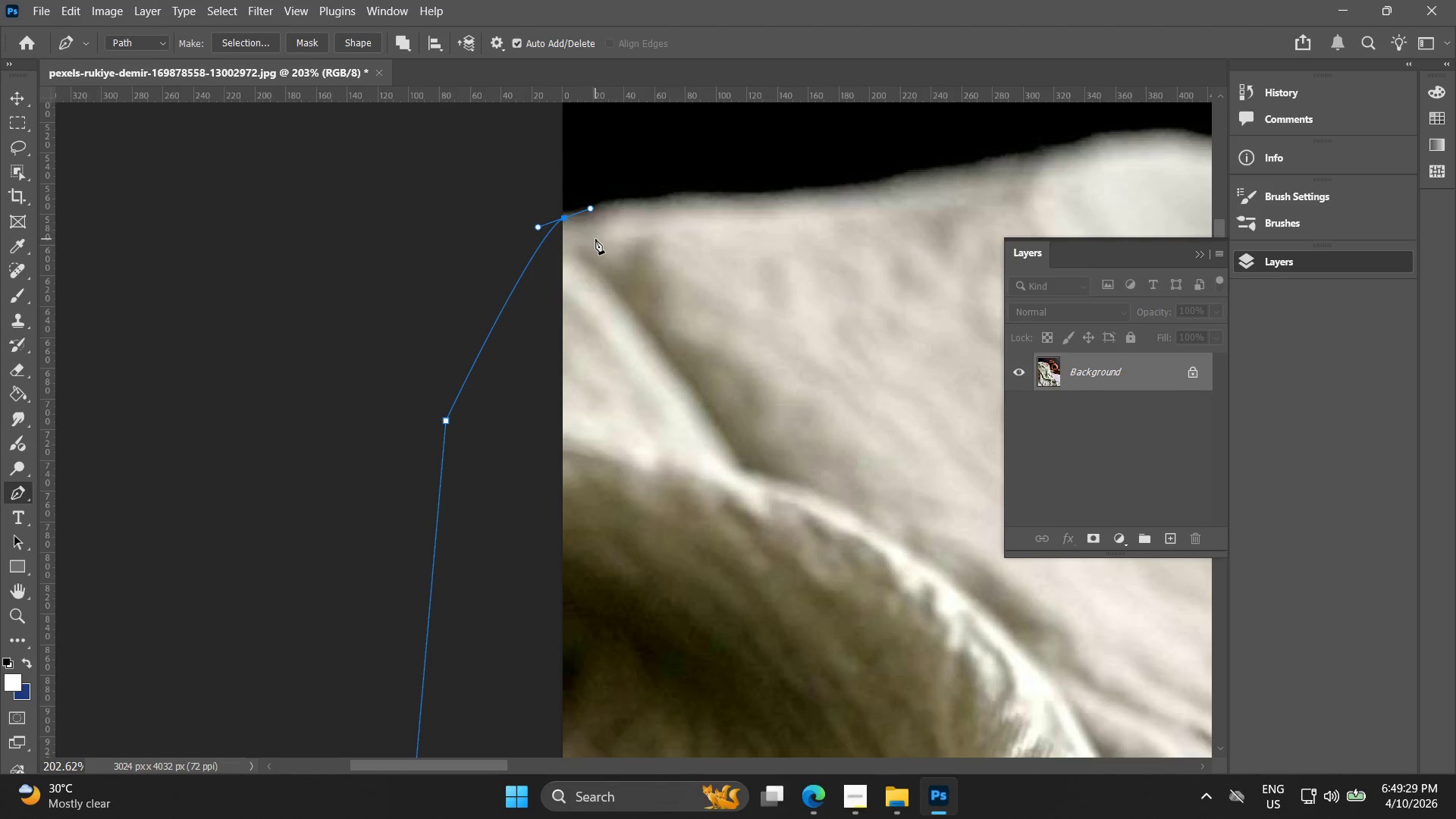 
wait(18.89)
 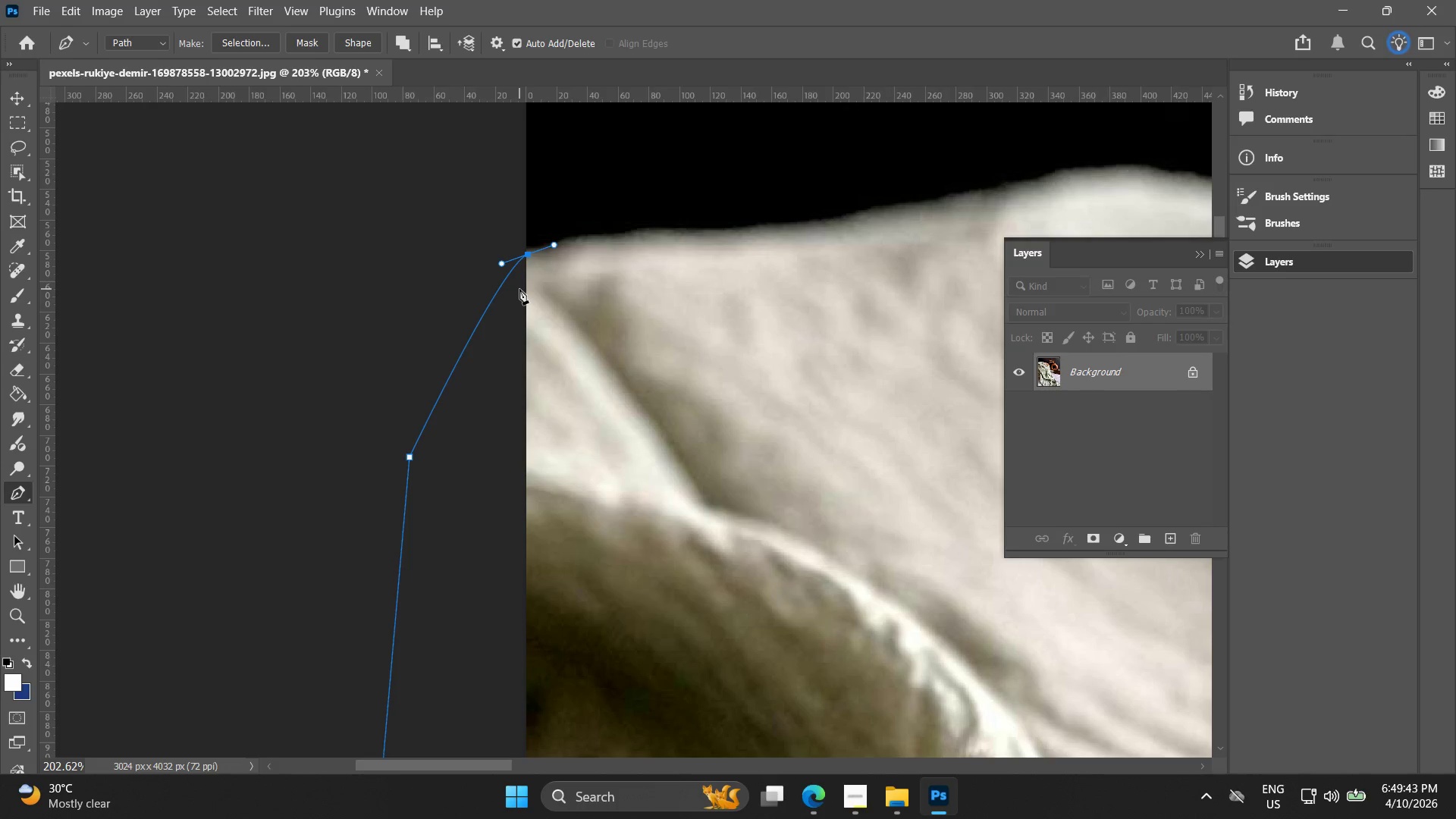 
hold_key(key=Space, duration=0.83)
 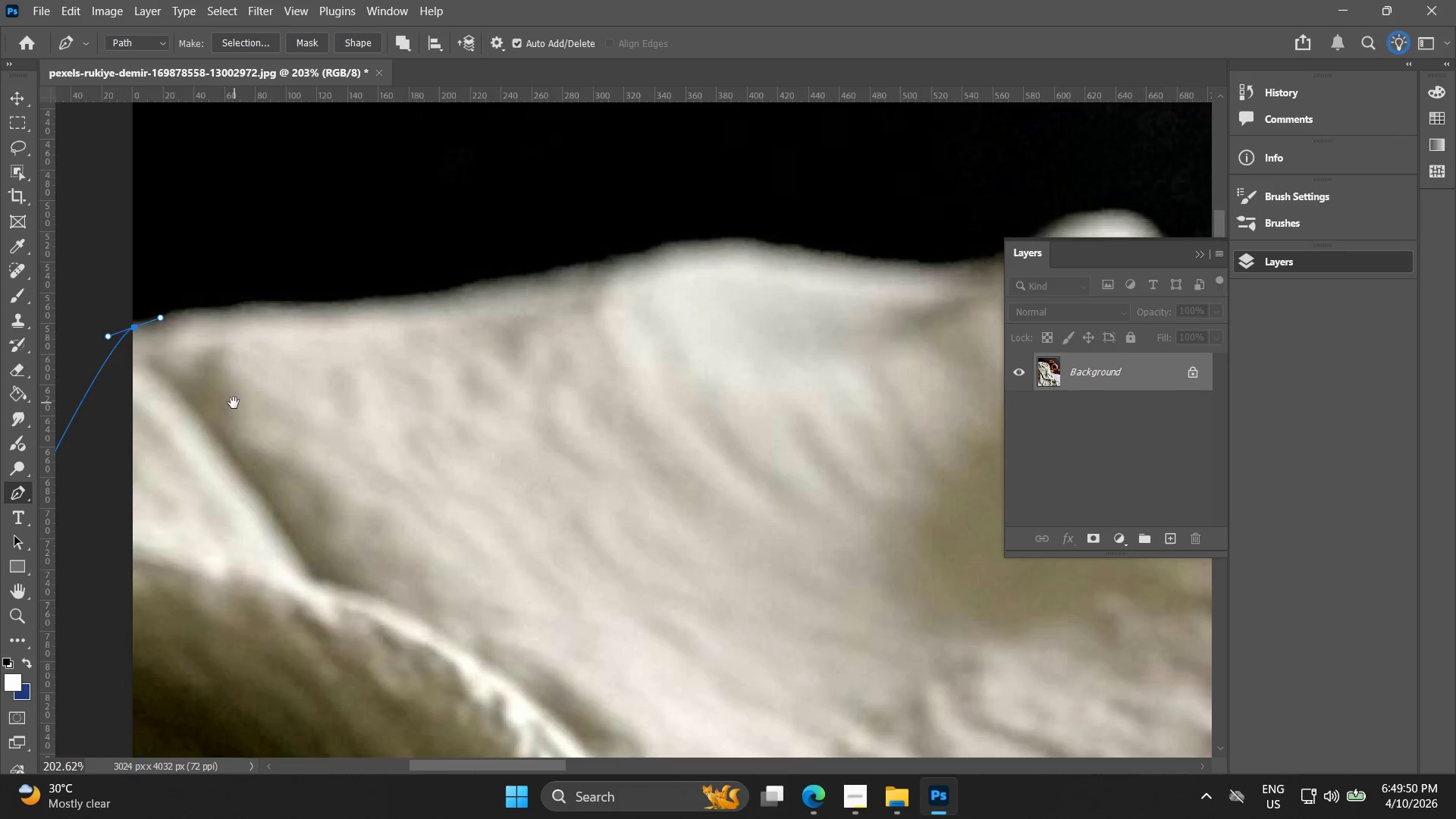 
left_click_drag(start_coordinate=[617, 379], to_coordinate=[465, 398])
 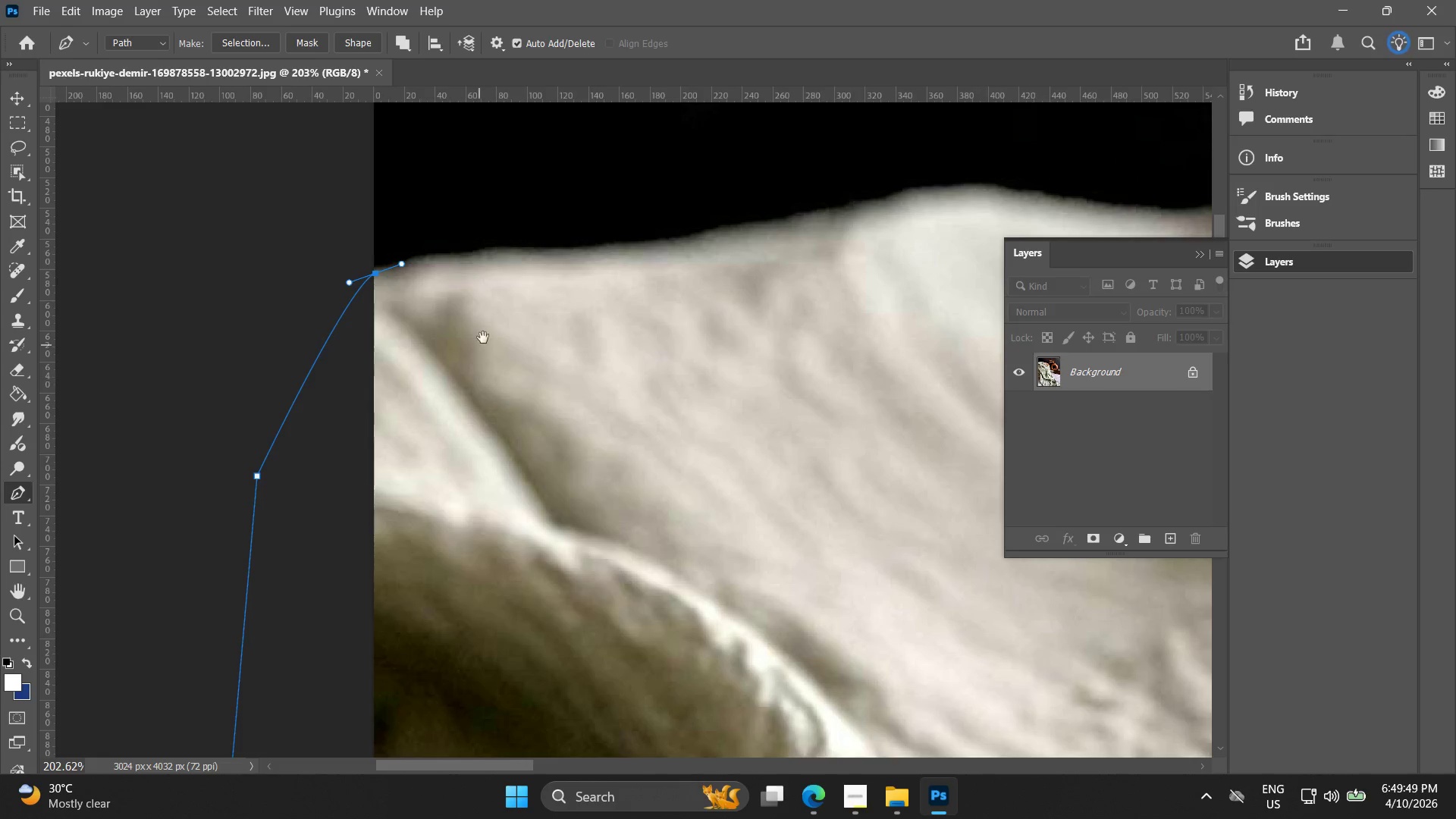 
hold_key(key=Space, duration=0.48)
 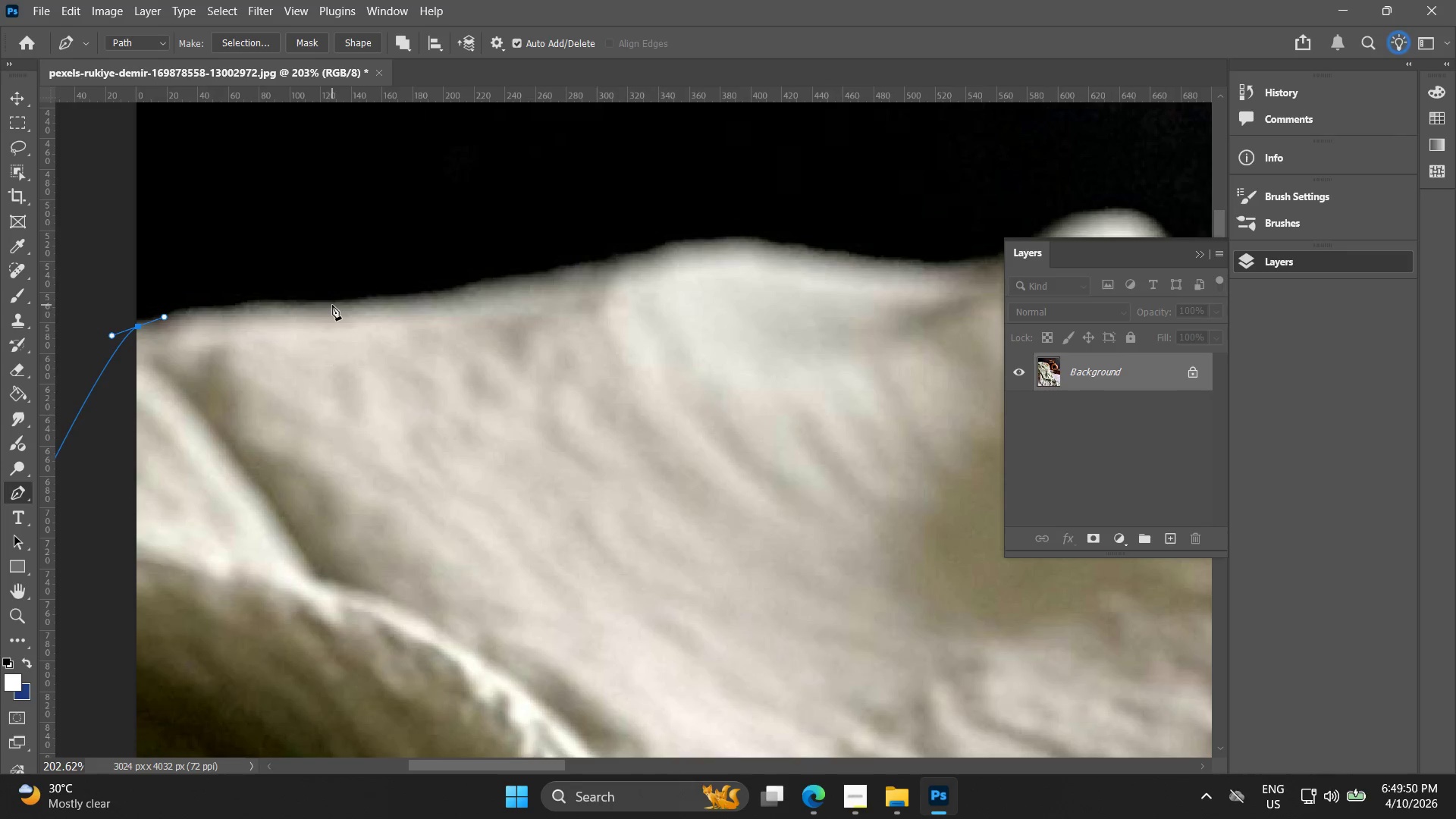 
left_click_drag(start_coordinate=[476, 347], to_coordinate=[239, 400])
 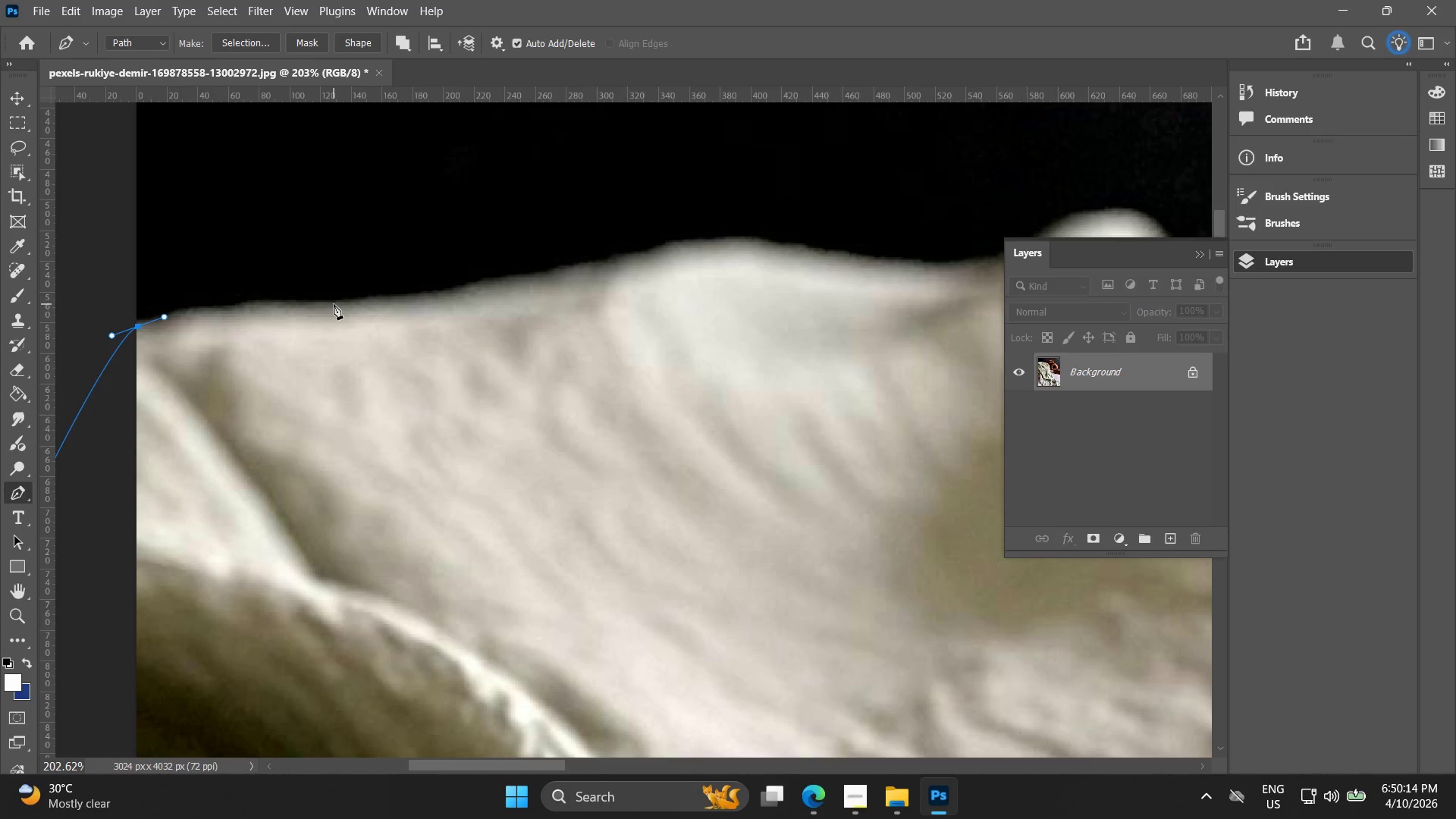 
wait(29.14)
 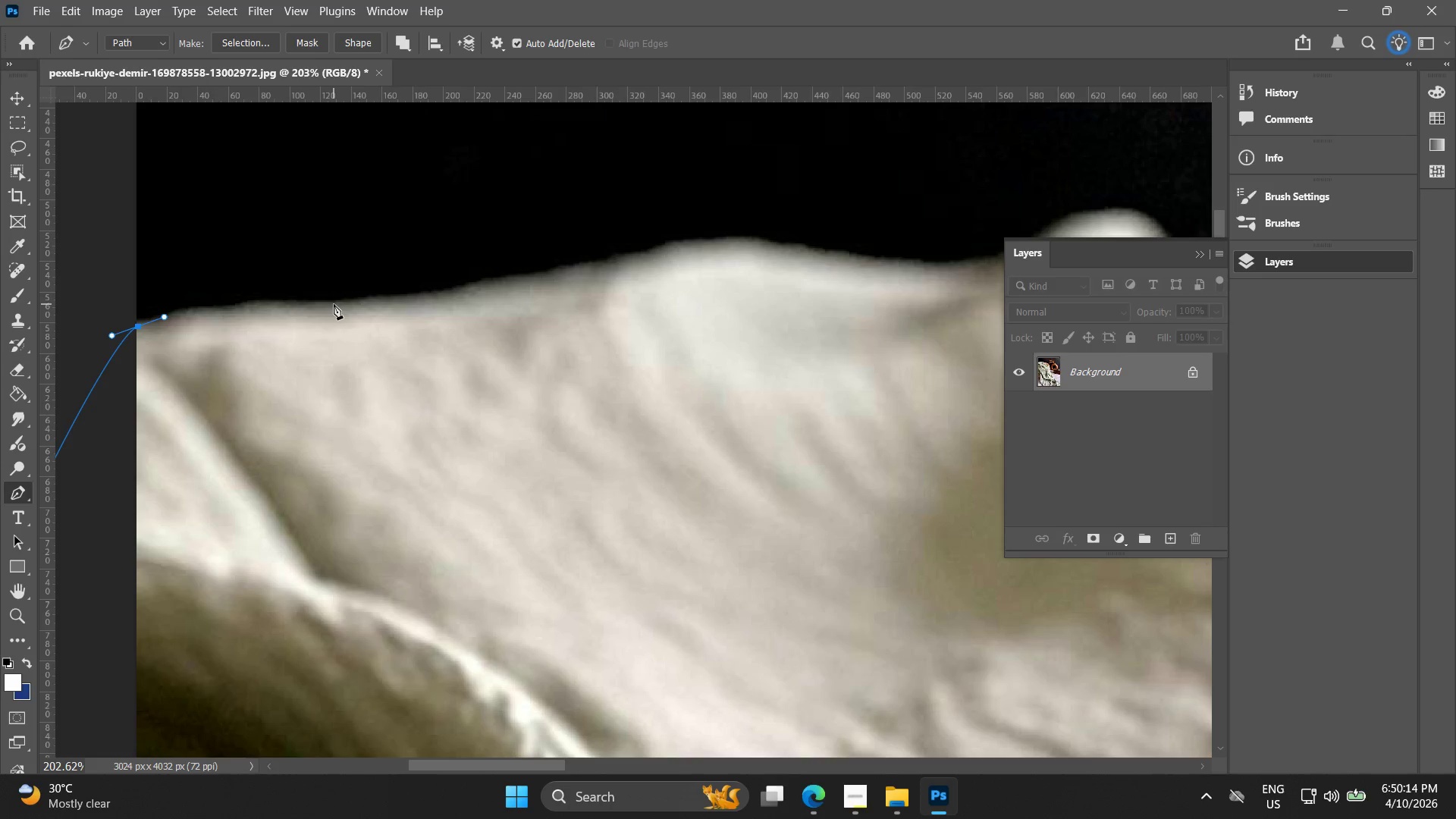 
left_click([140, 325])
 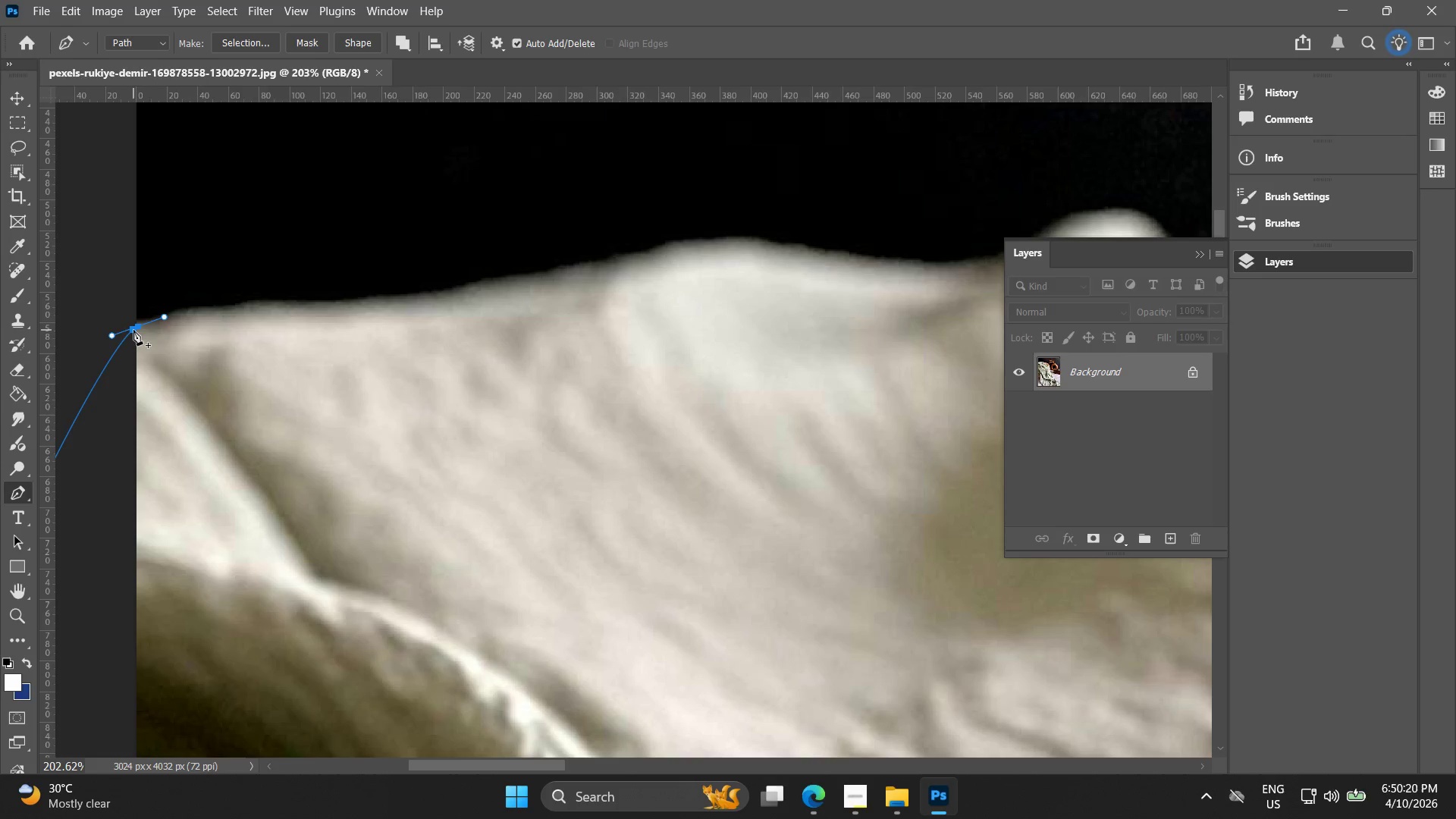 
hold_key(key=AltLeft, duration=0.48)
scroll: coordinate [125, 300], scroll_direction: up, amount: 2.0
 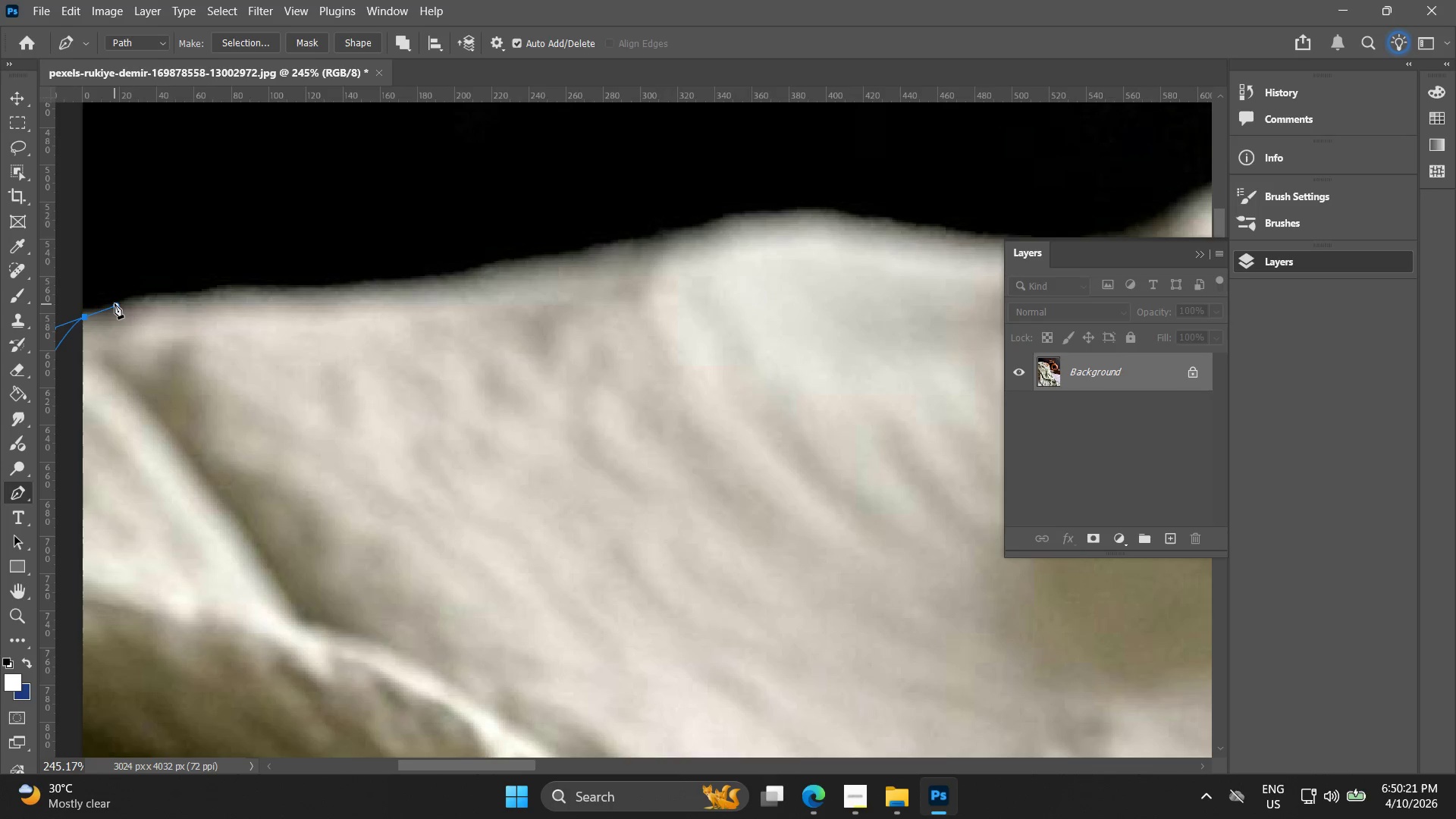 
left_click([115, 303])
 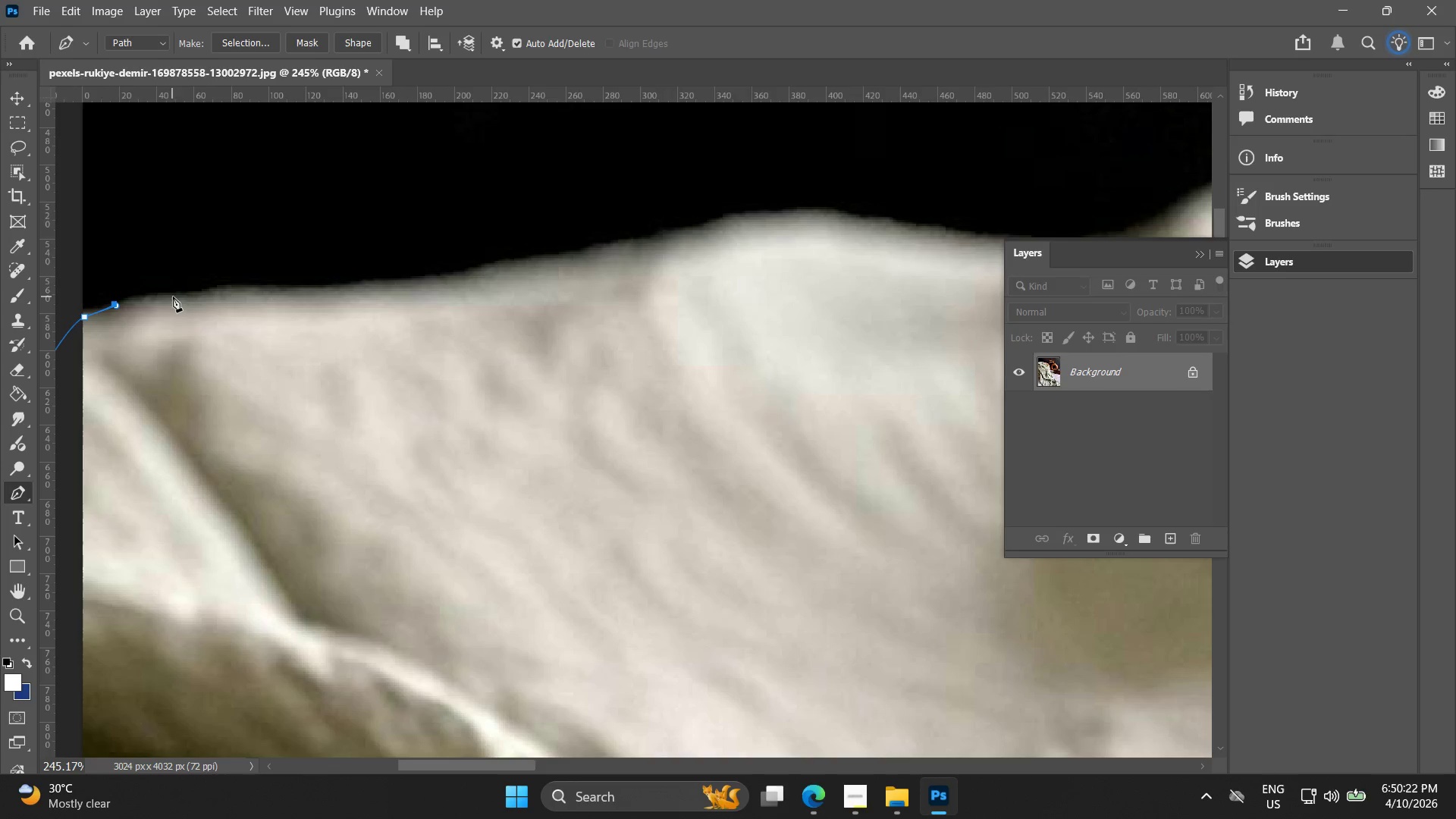 
hold_key(key=AltLeft, duration=0.33)
 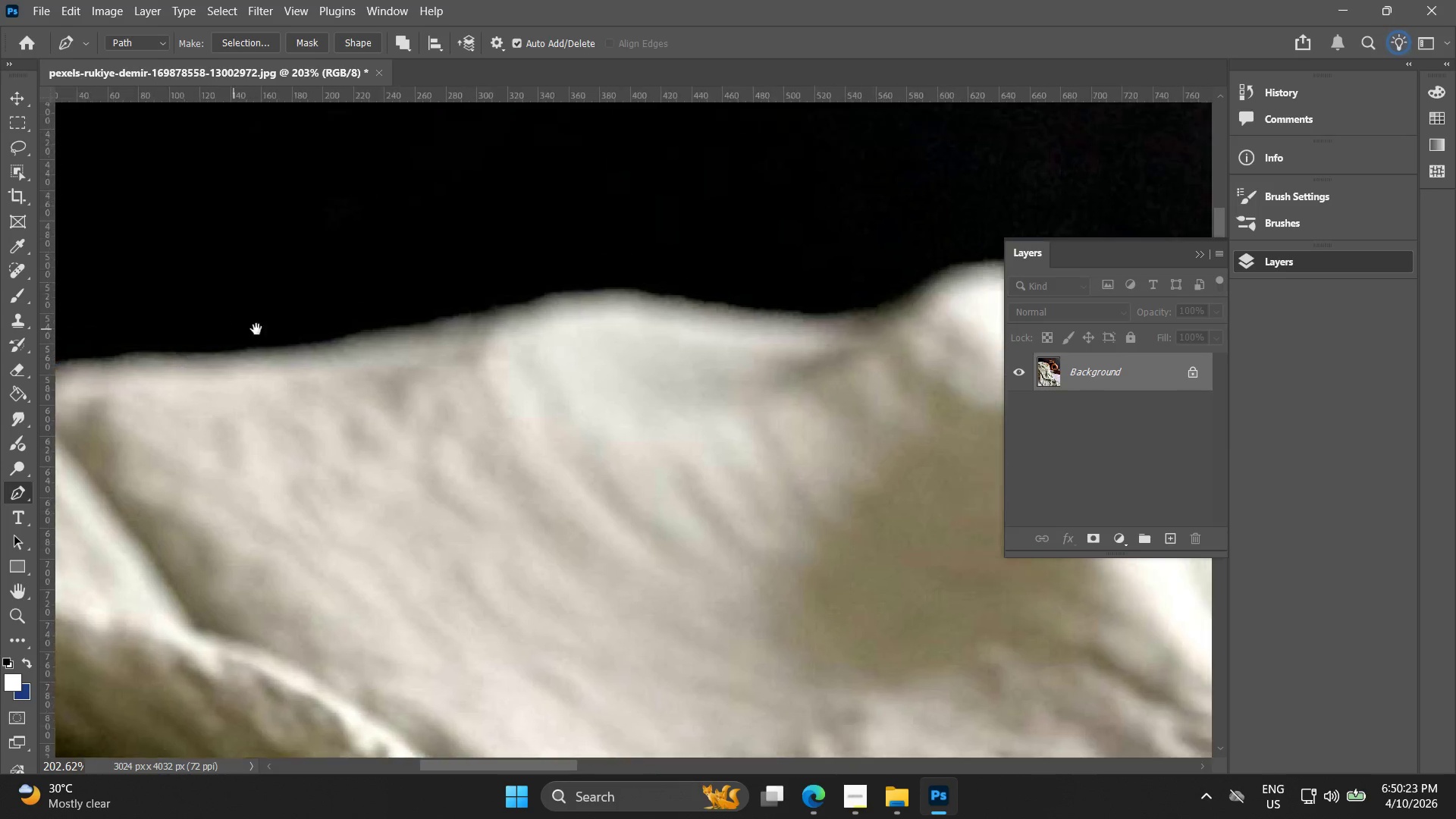 
key(Space)
 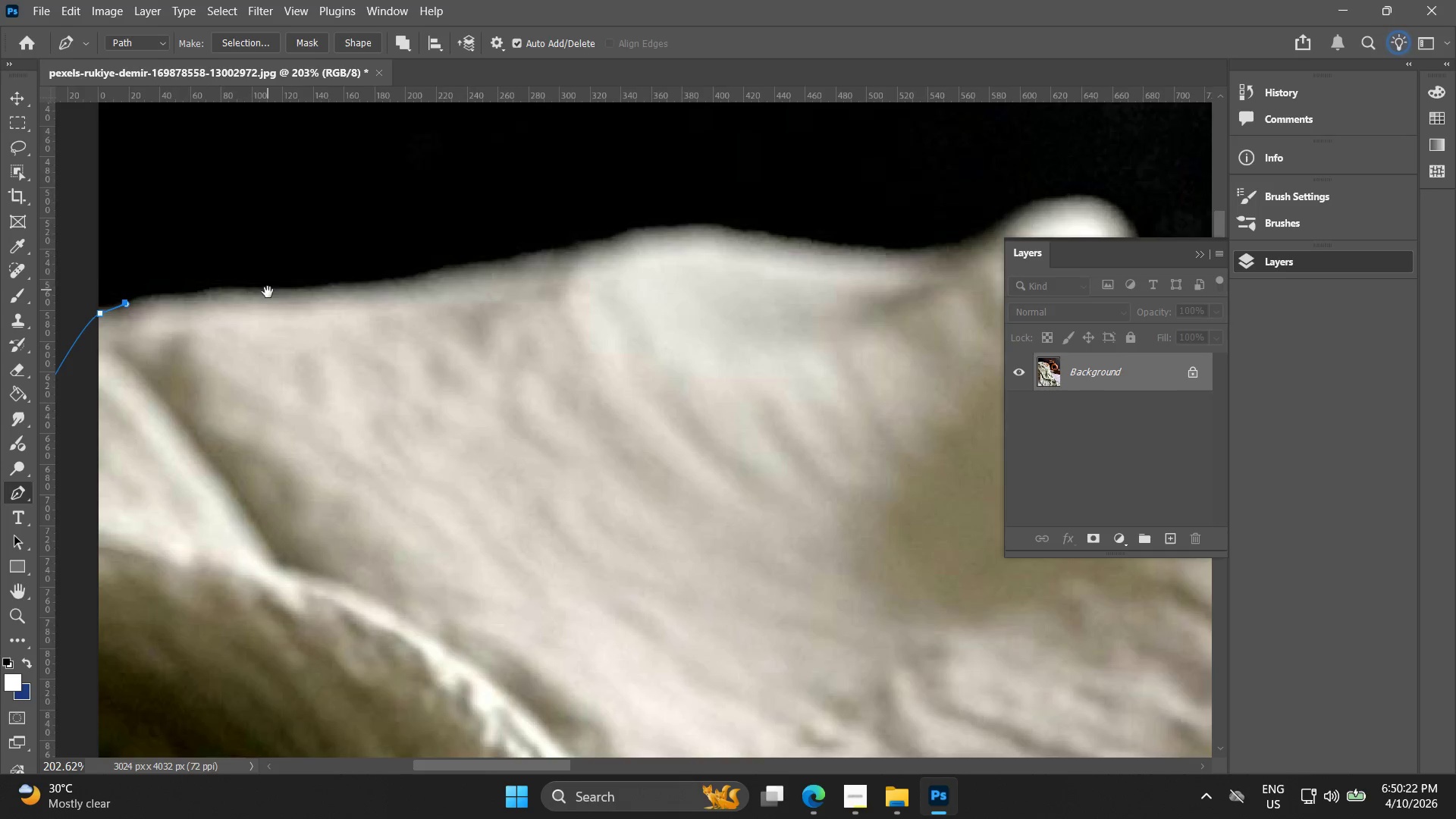 
left_click_drag(start_coordinate=[268, 292], to_coordinate=[220, 329])
 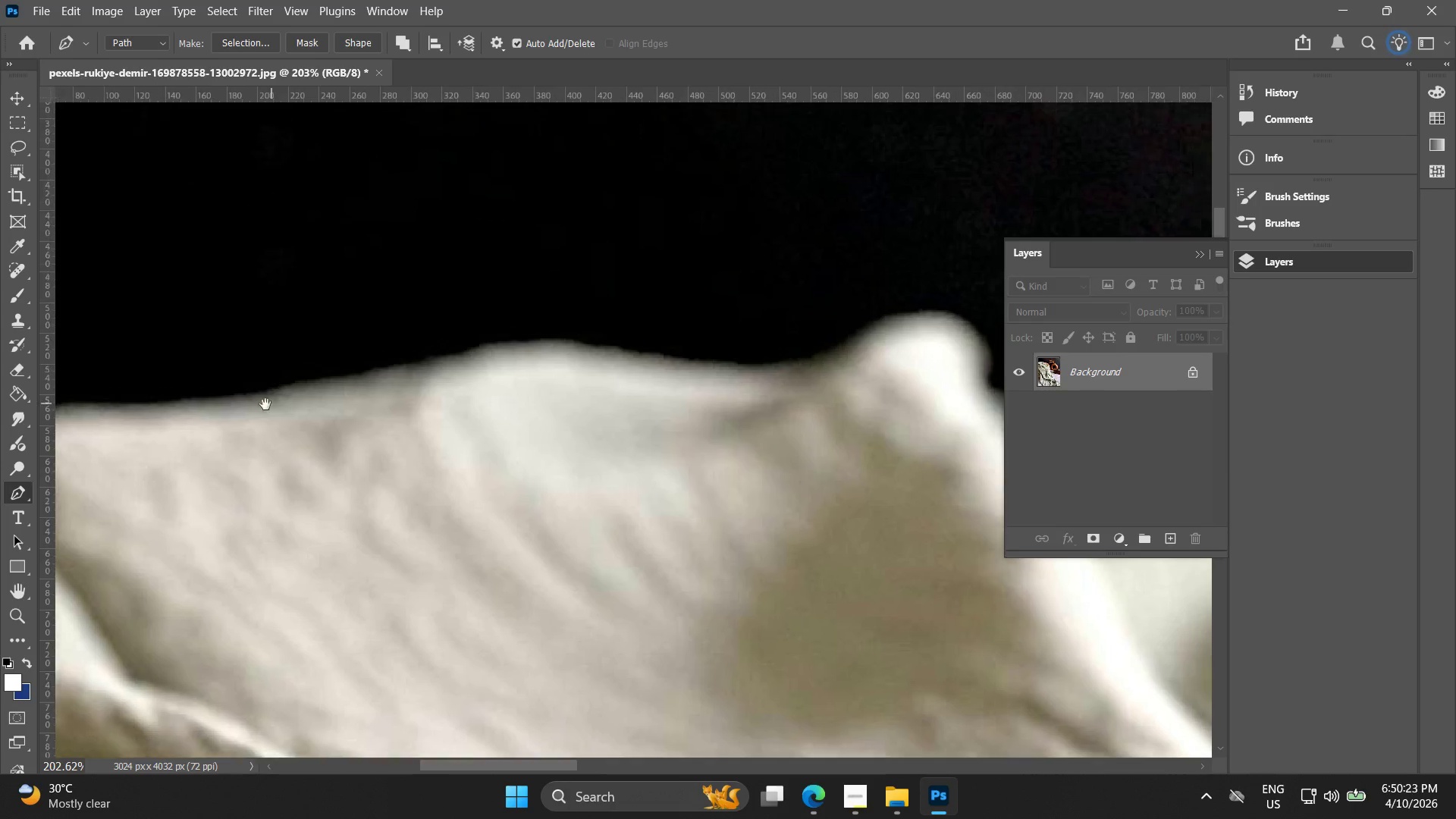 
scroll: coordinate [174, 297], scroll_direction: down, amount: 2.0
 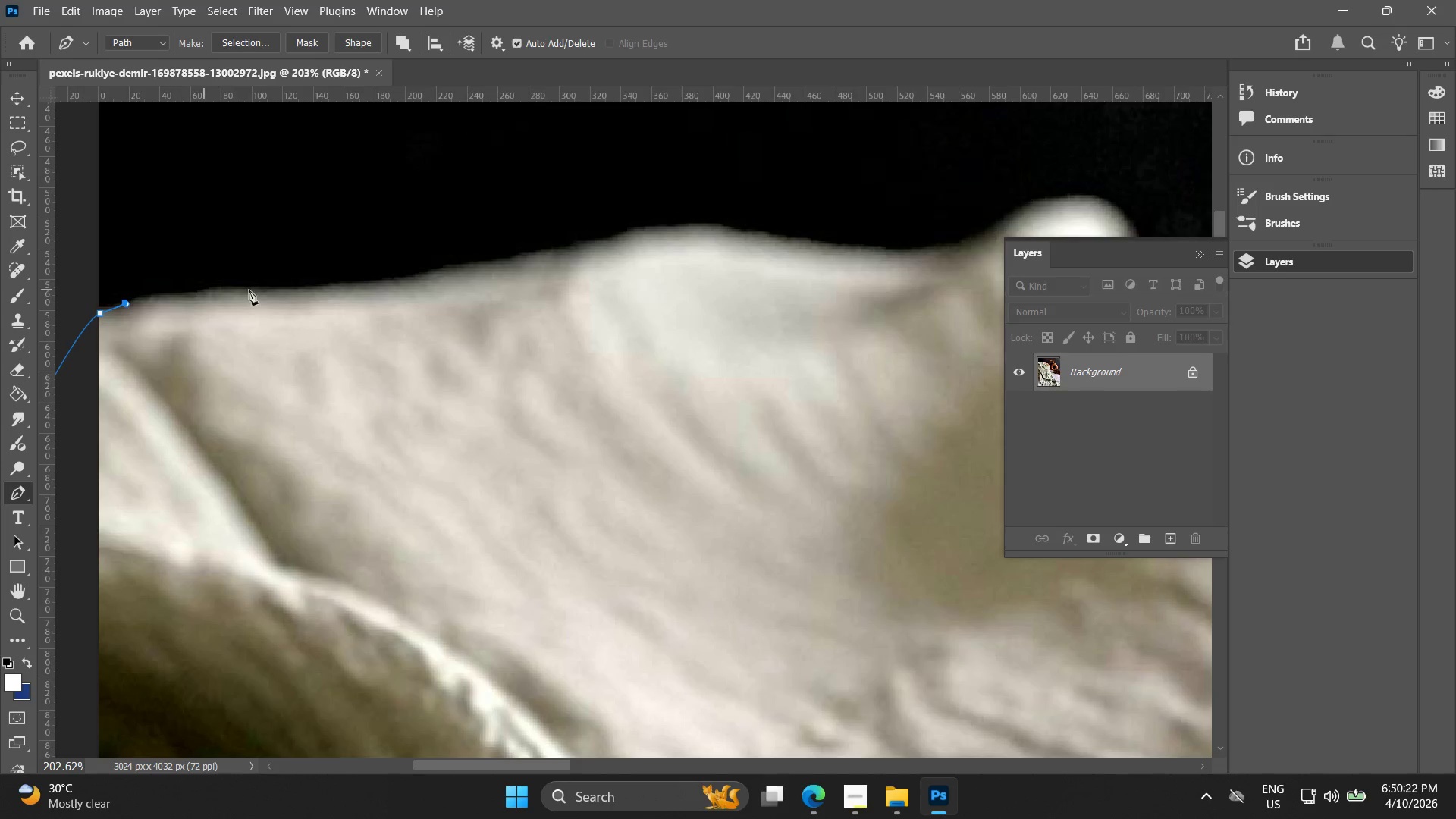 
hold_key(key=Space, duration=0.38)
 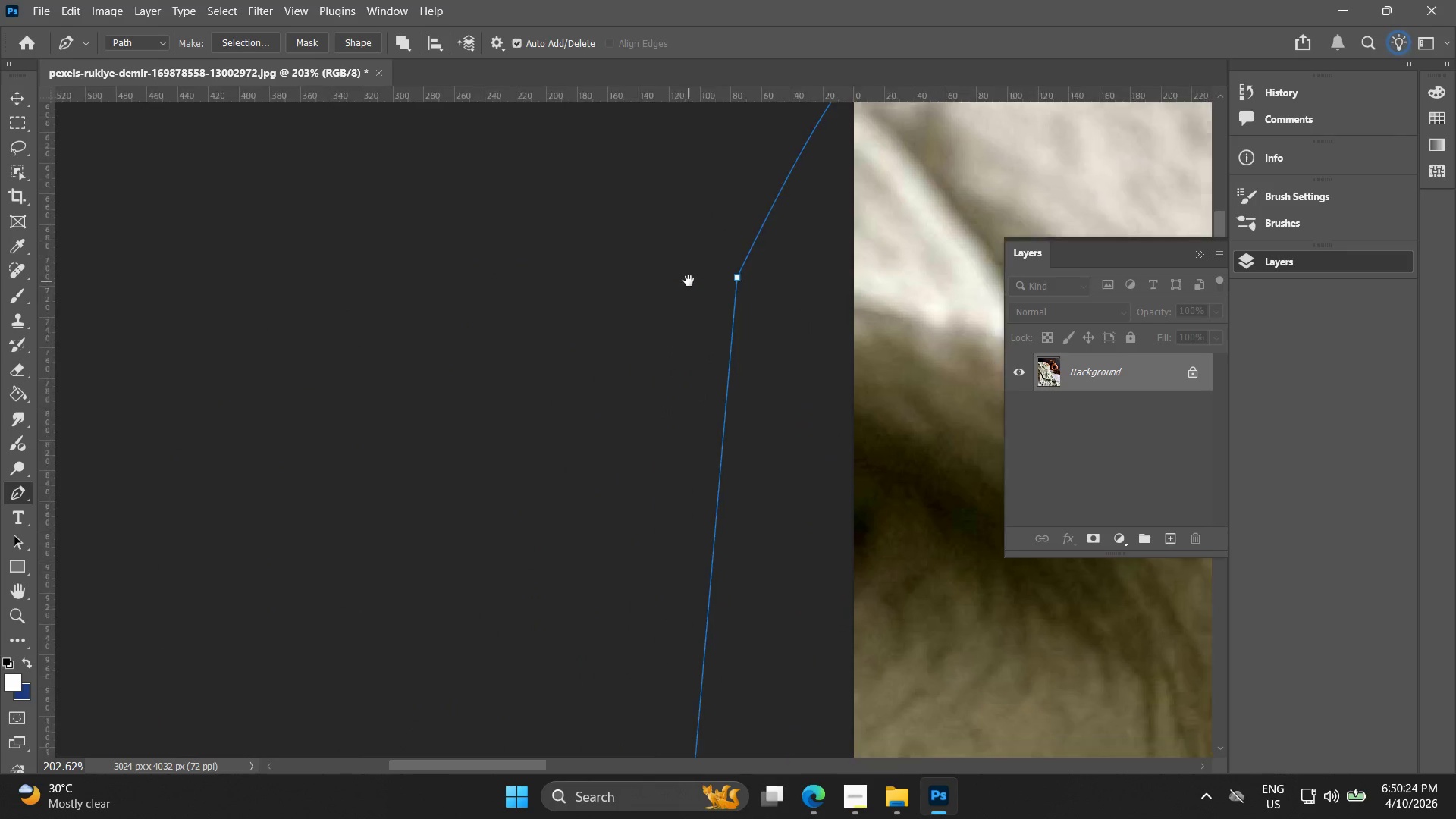 
left_click_drag(start_coordinate=[217, 375], to_coordinate=[572, 238])
 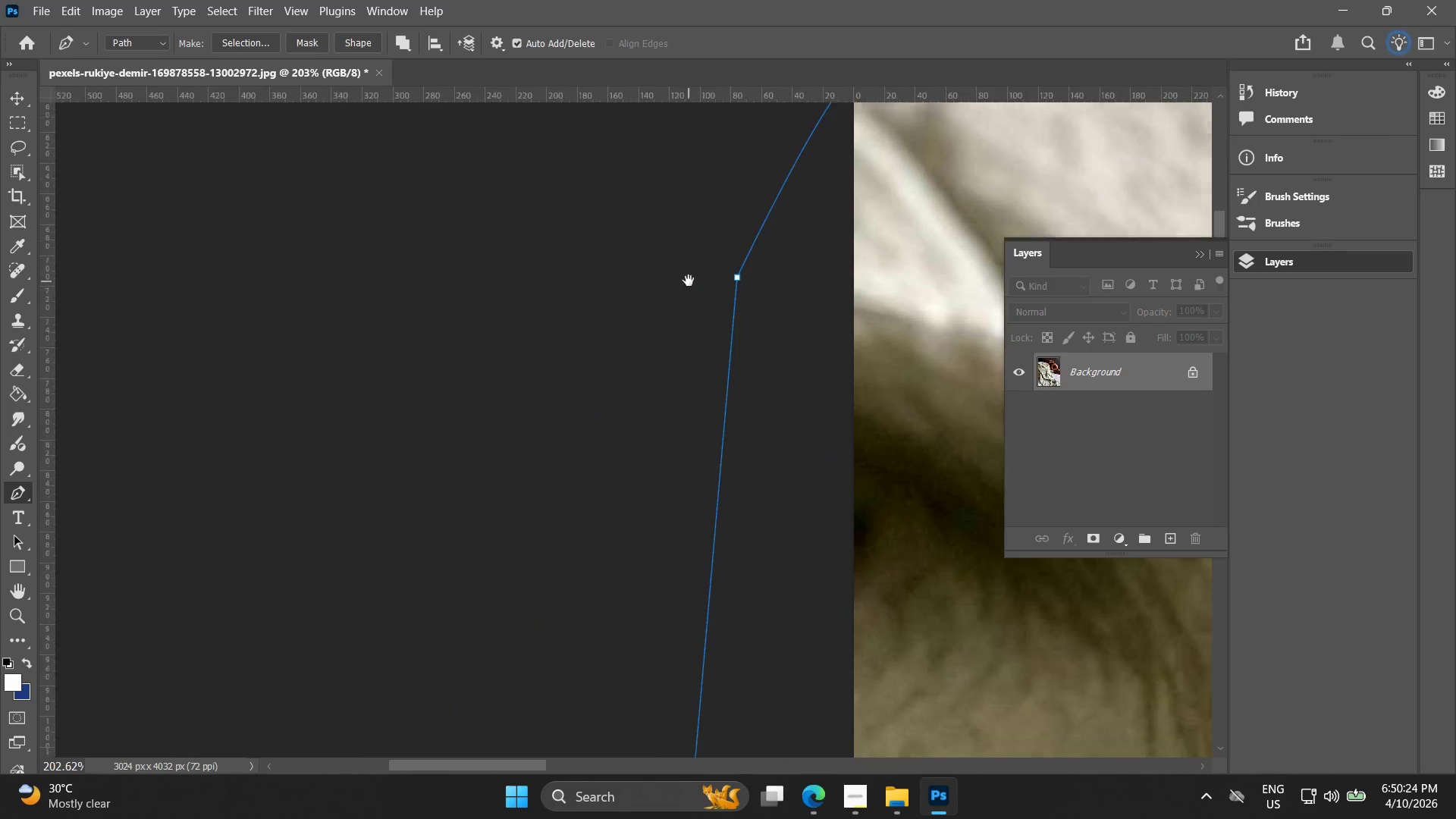 
hold_key(key=Space, duration=1.16)
 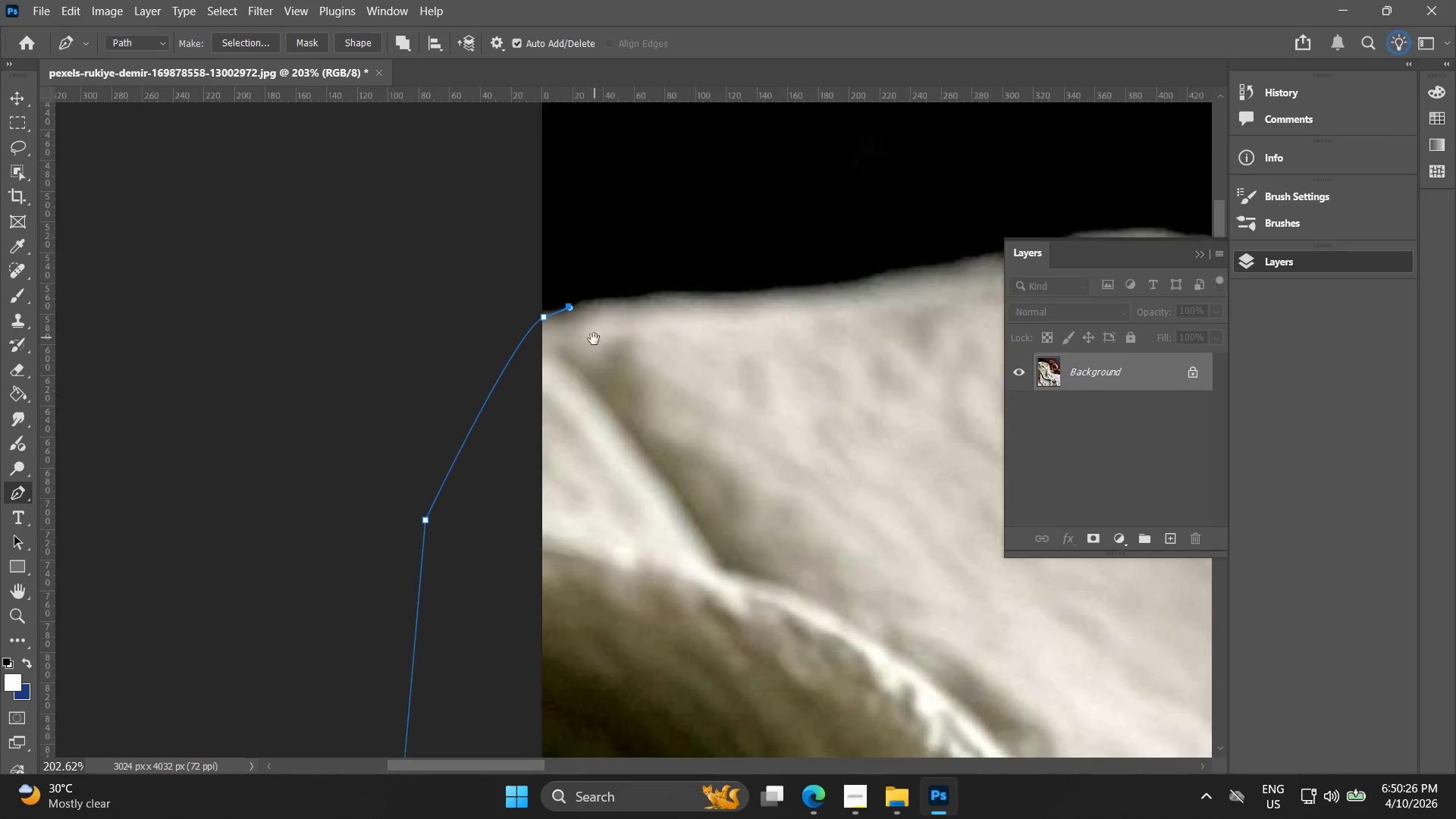 
left_click_drag(start_coordinate=[678, 282], to_coordinate=[231, 532])
 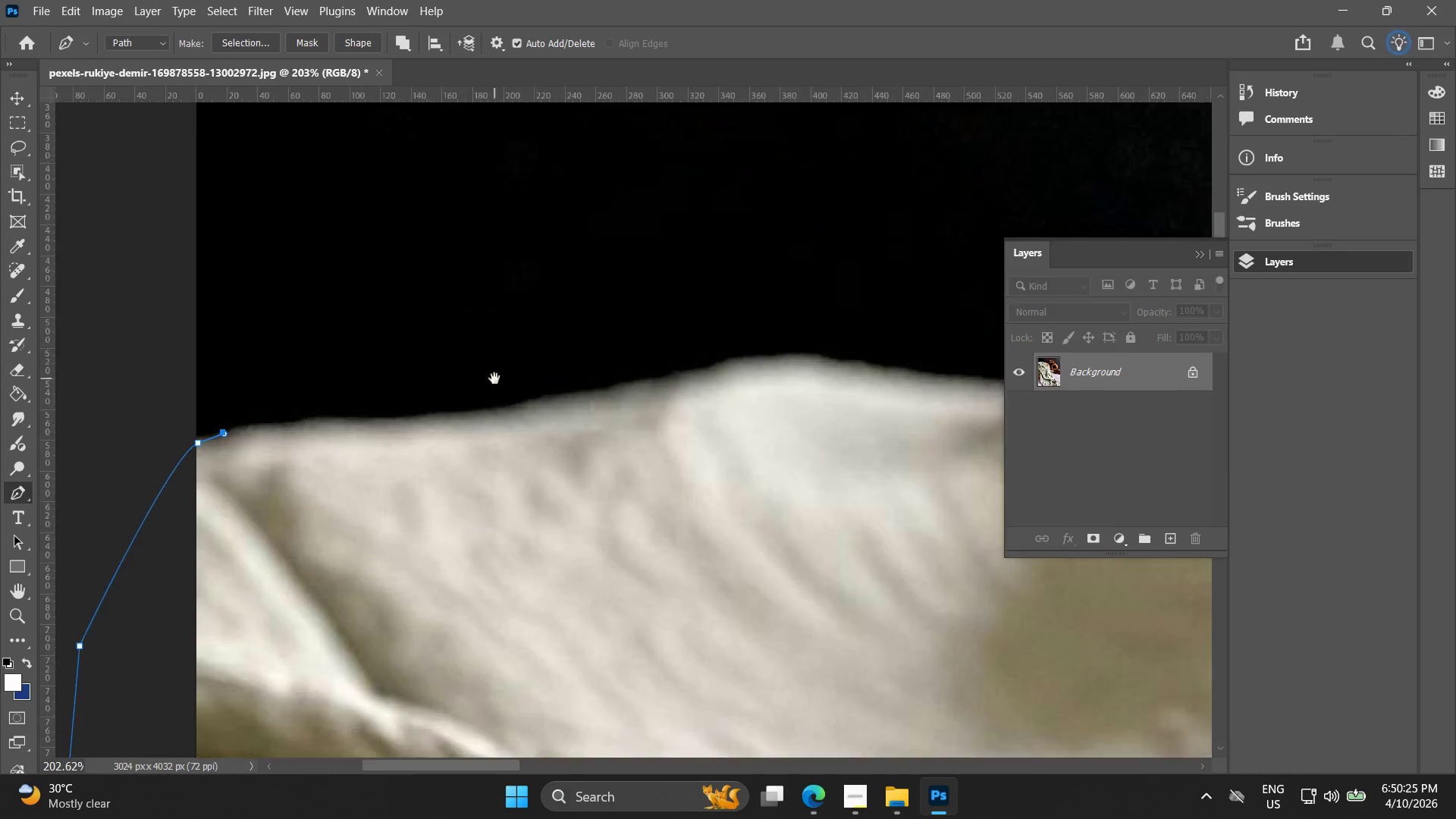 
left_click_drag(start_coordinate=[494, 378], to_coordinate=[708, 309])
 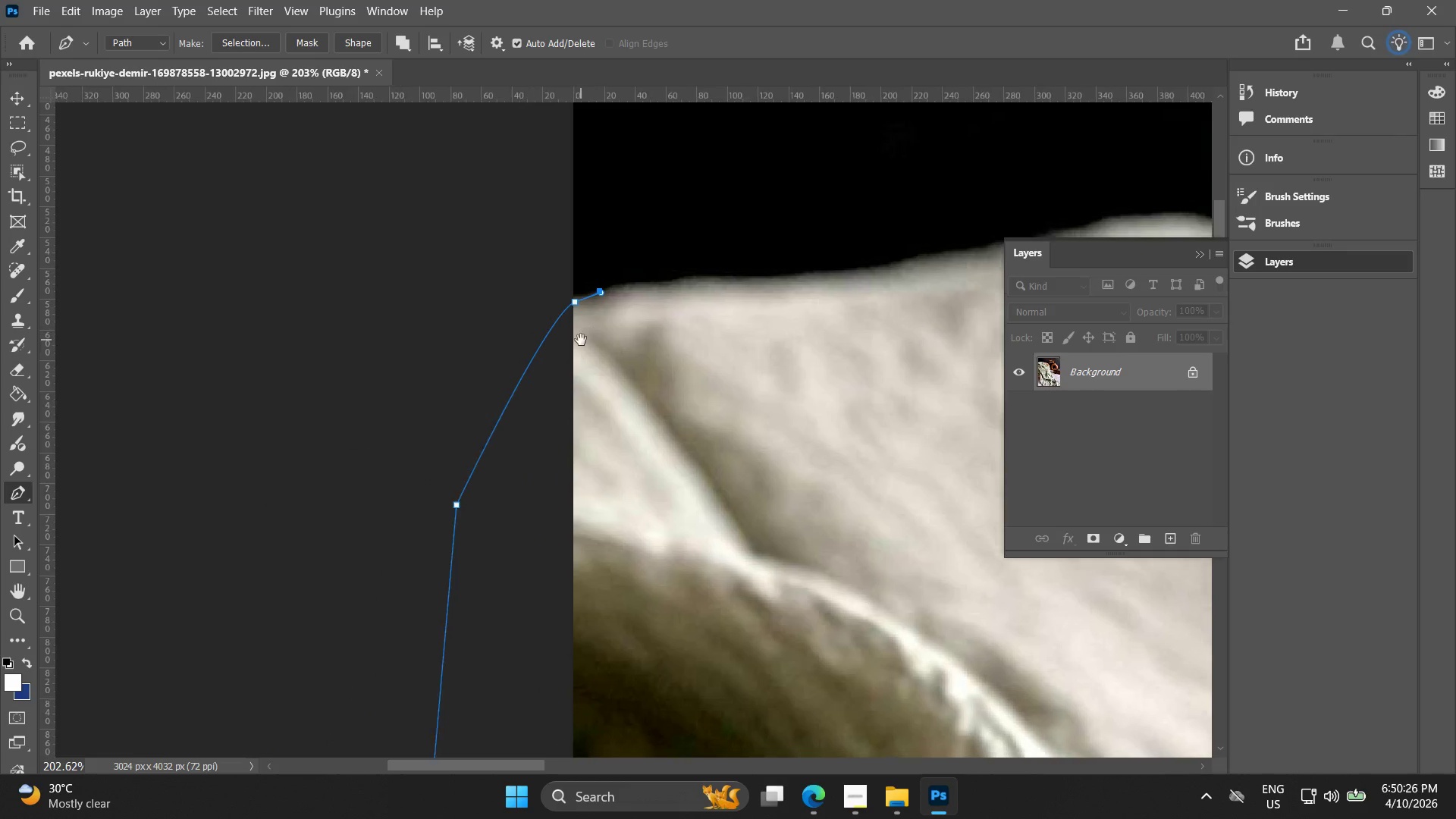 
key(Control+Z)
 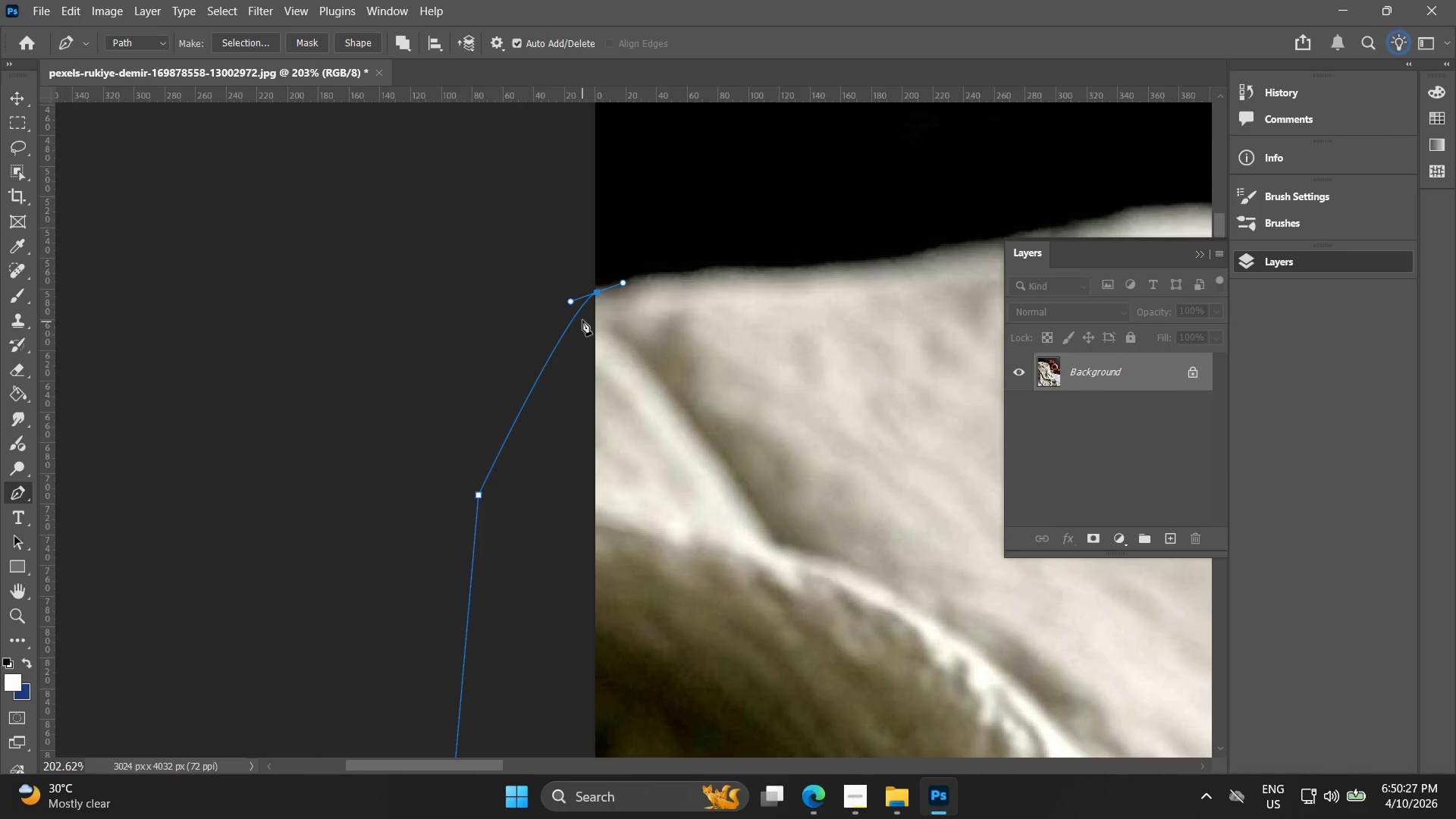 
hold_key(key=Space, duration=0.53)
 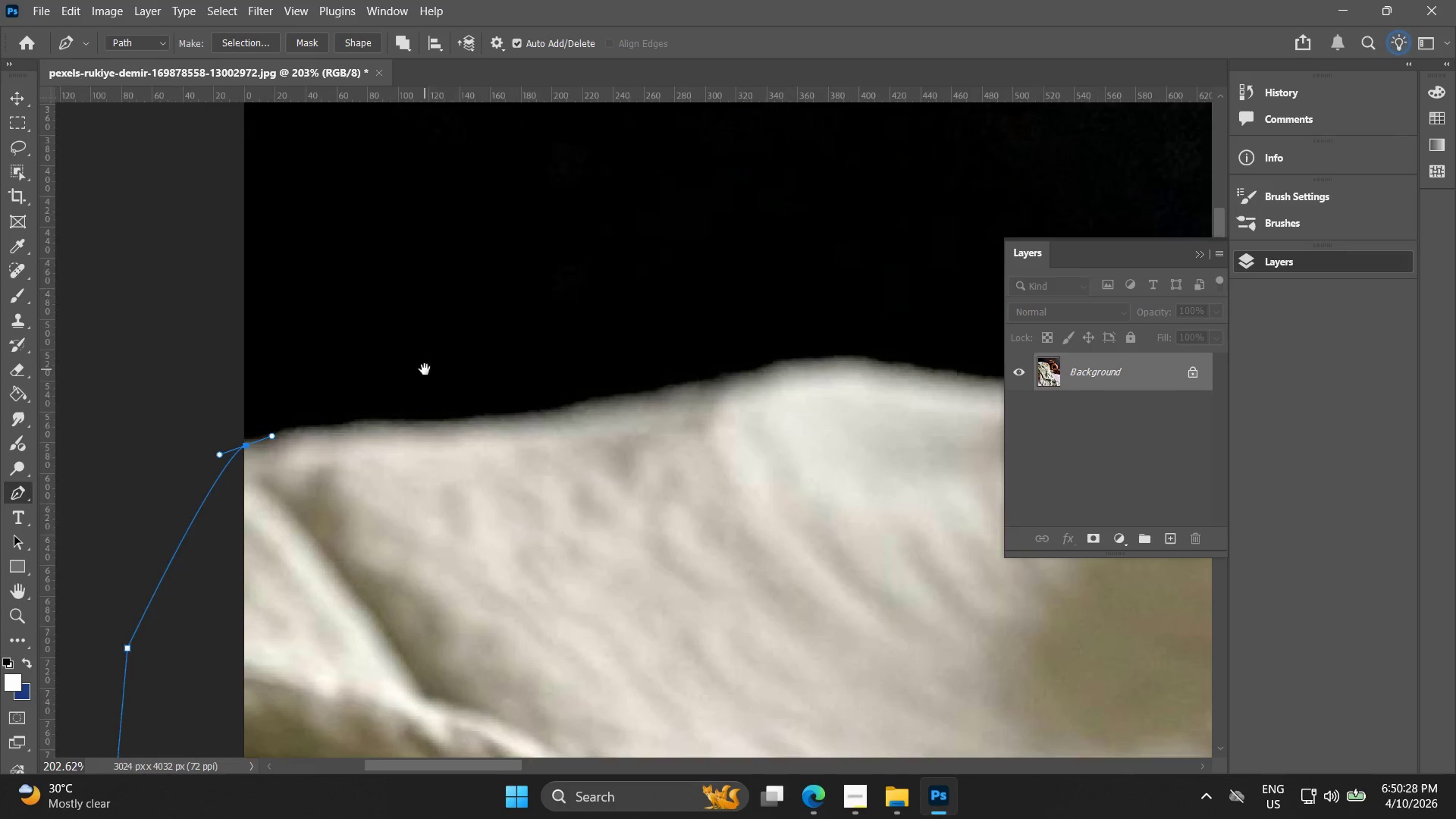 
left_click_drag(start_coordinate=[595, 312], to_coordinate=[458, 366])
 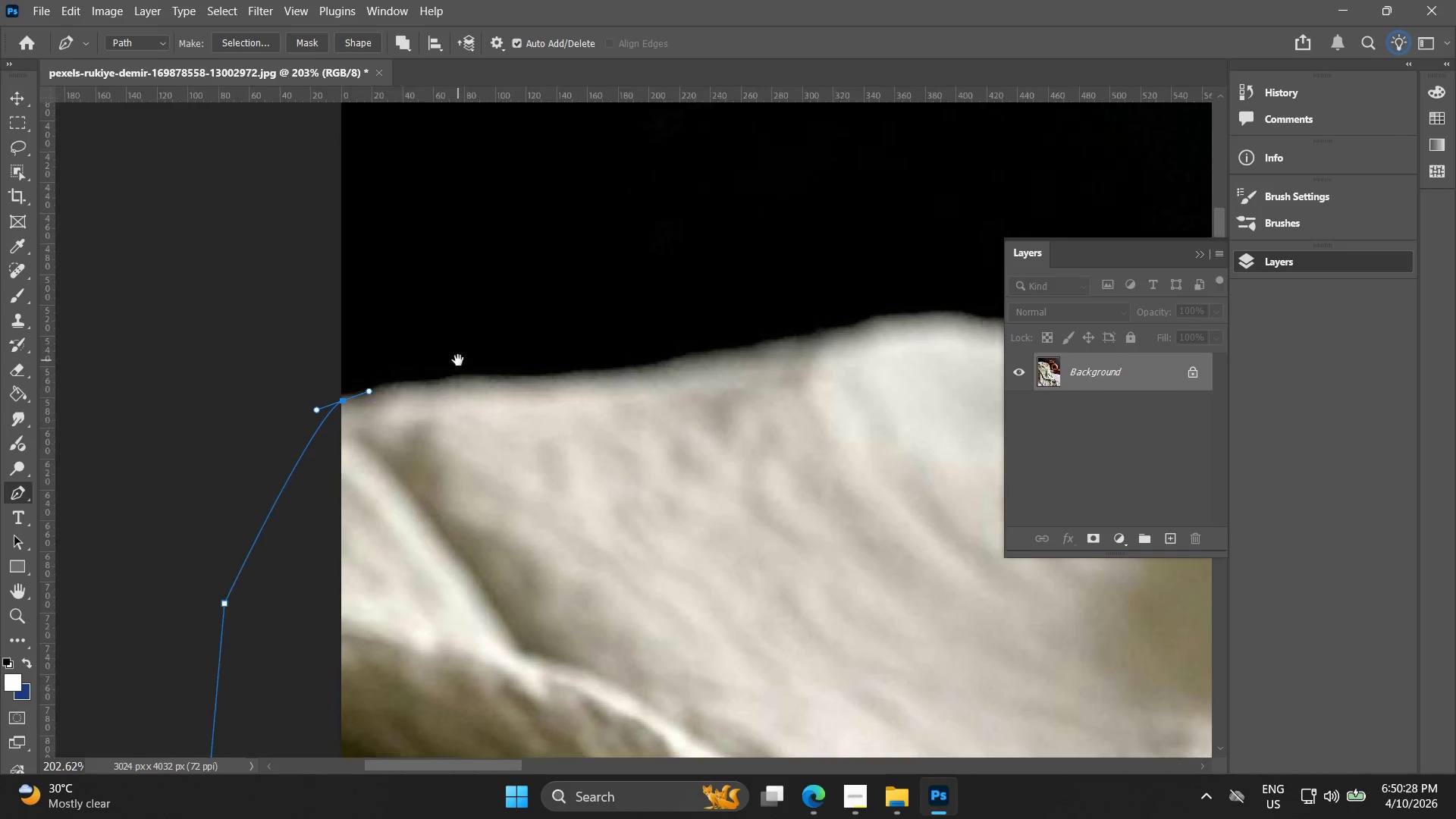 
hold_key(key=AltLeft, duration=0.38)
 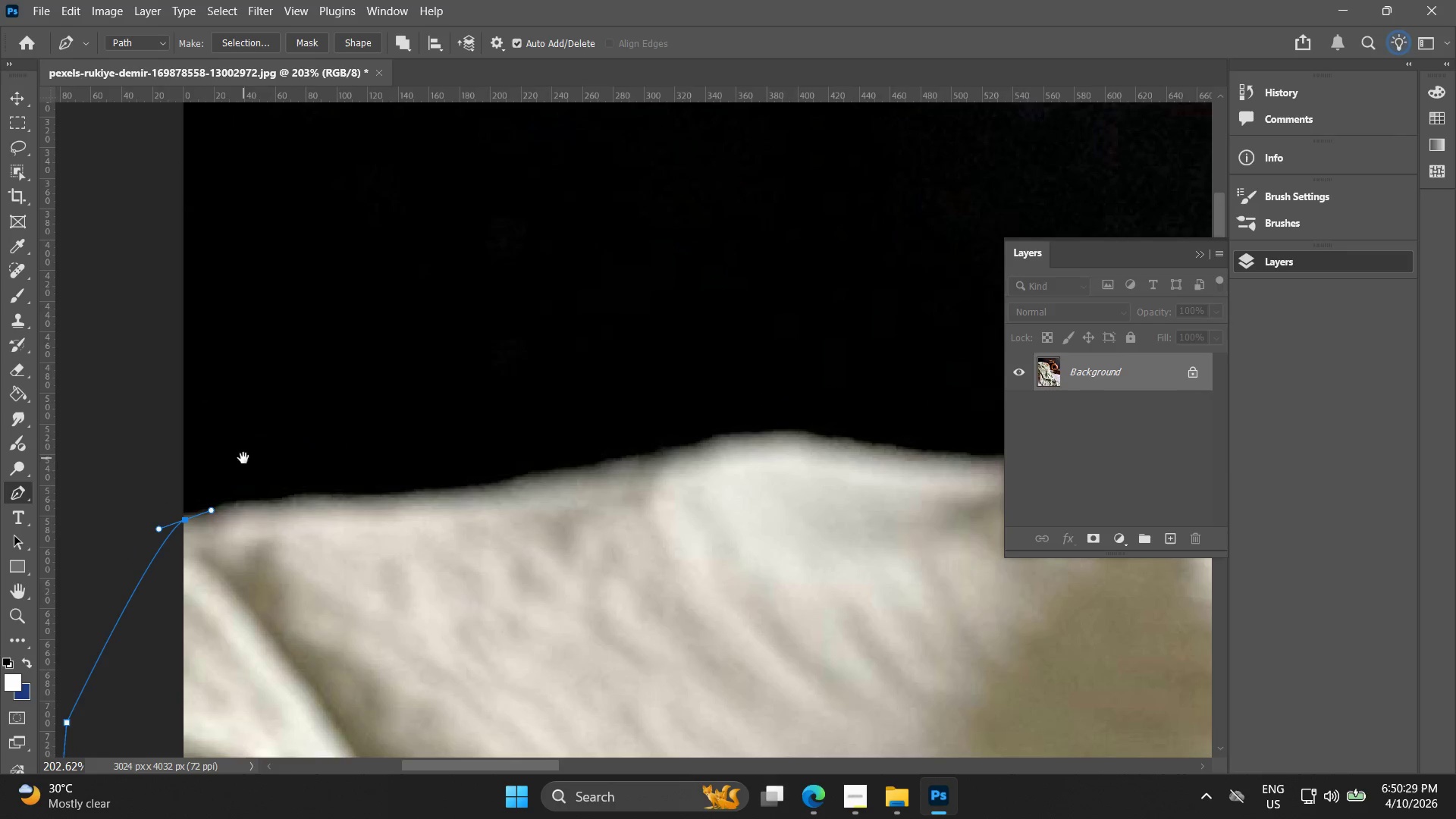 
hold_key(key=Space, duration=0.8)
 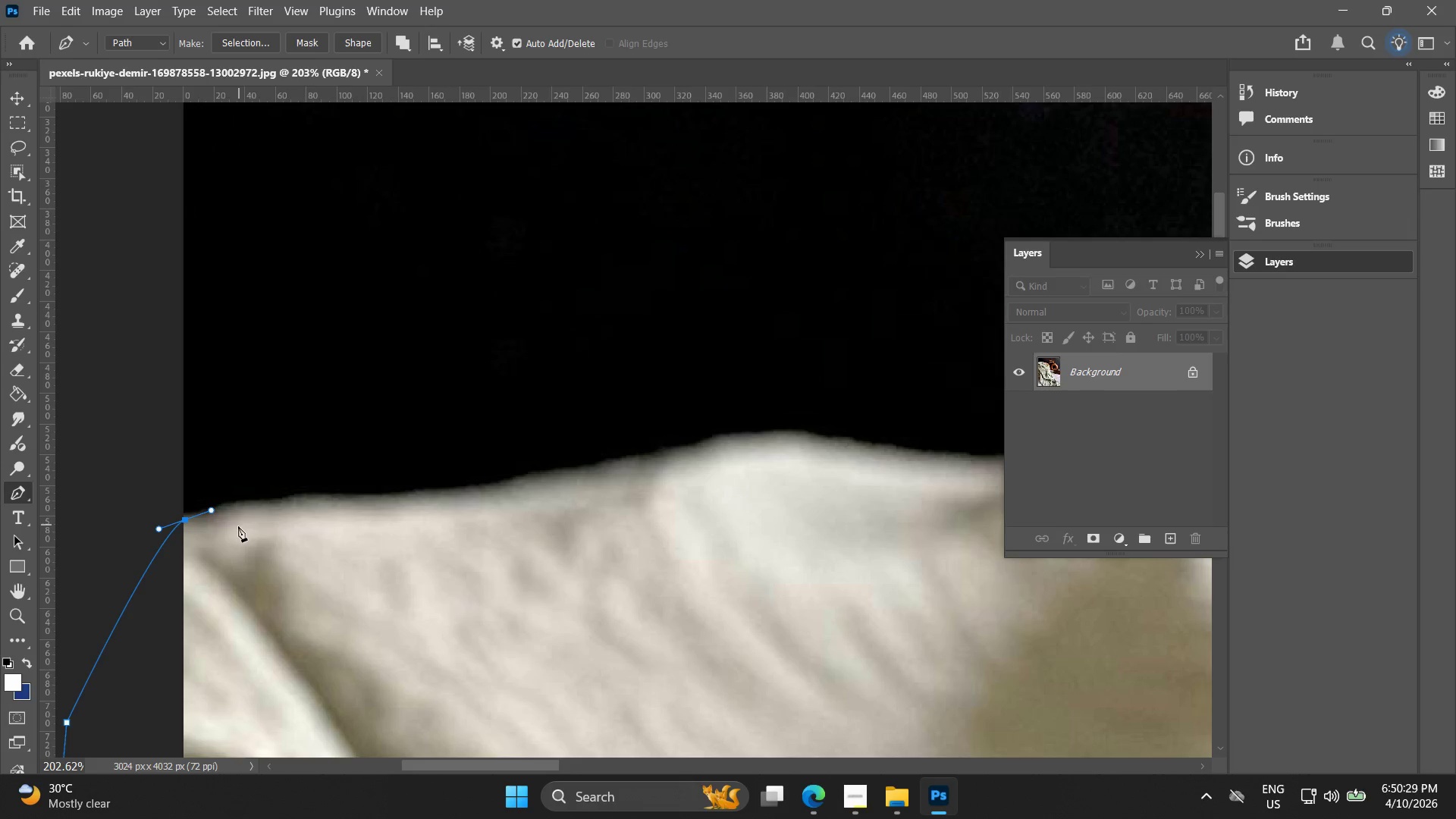 
scroll: coordinate [425, 367], scroll_direction: up, amount: 3.0
 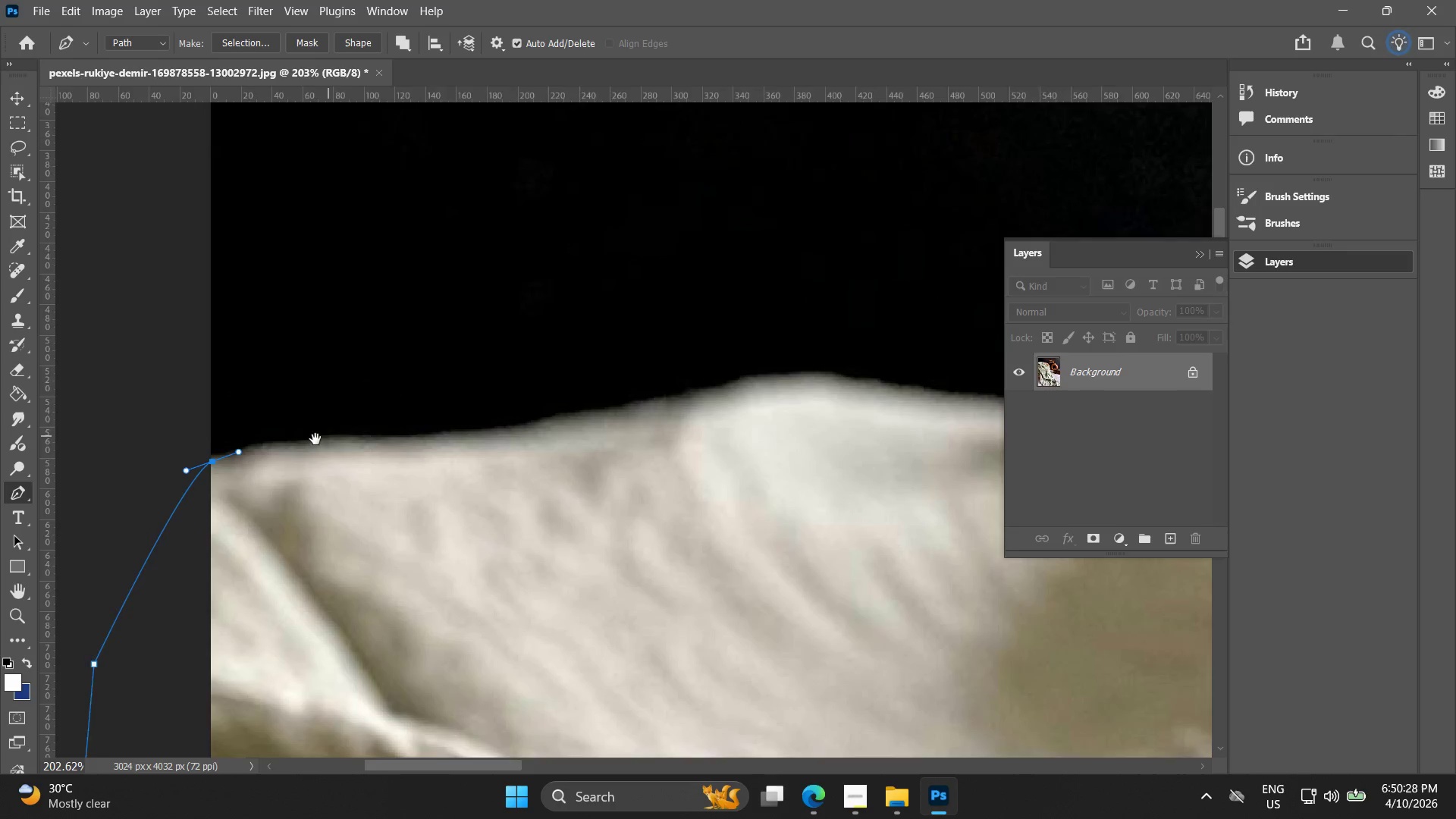 
key(Space)
 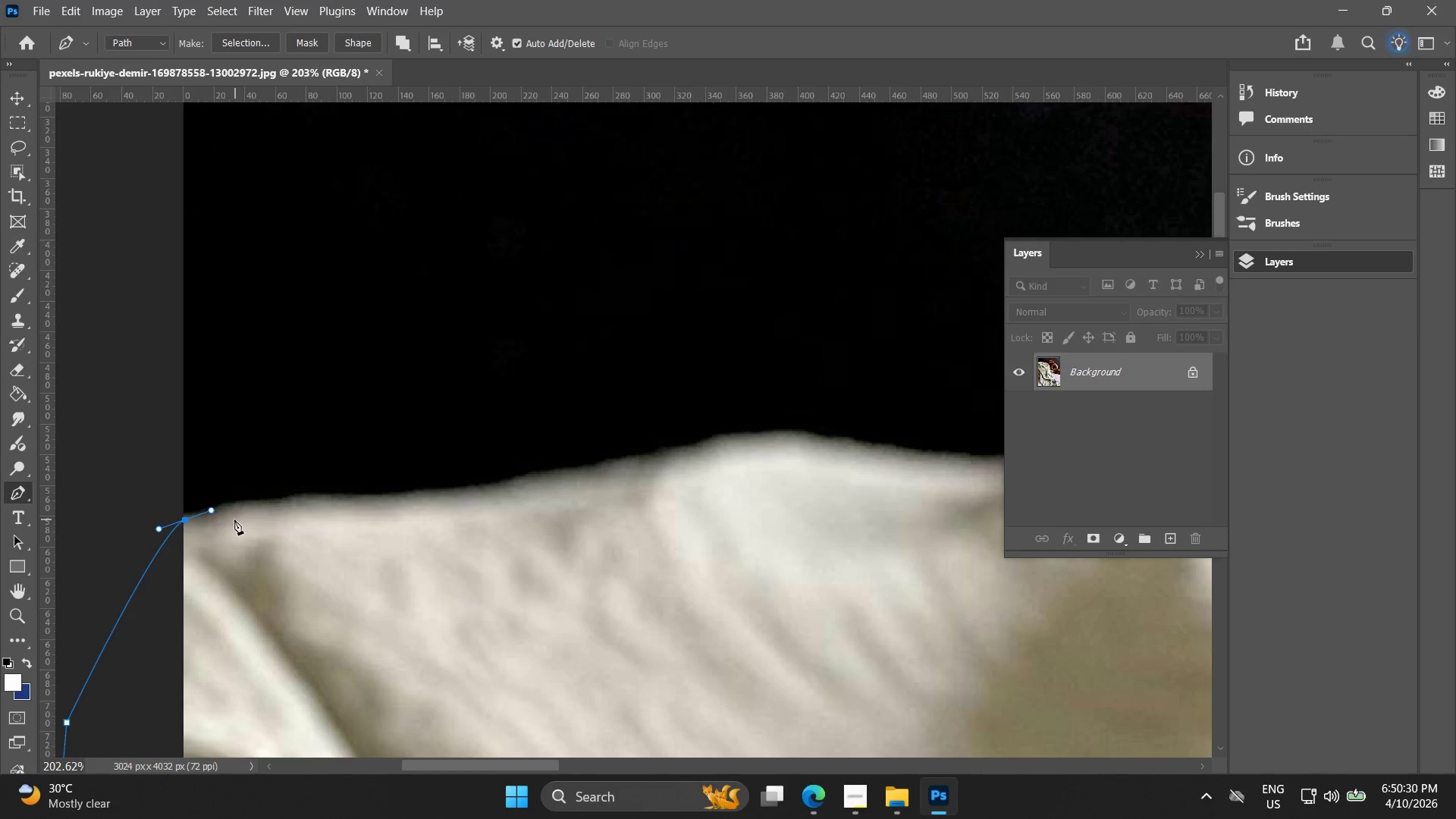 
hold_key(key=AltLeft, duration=0.42)
 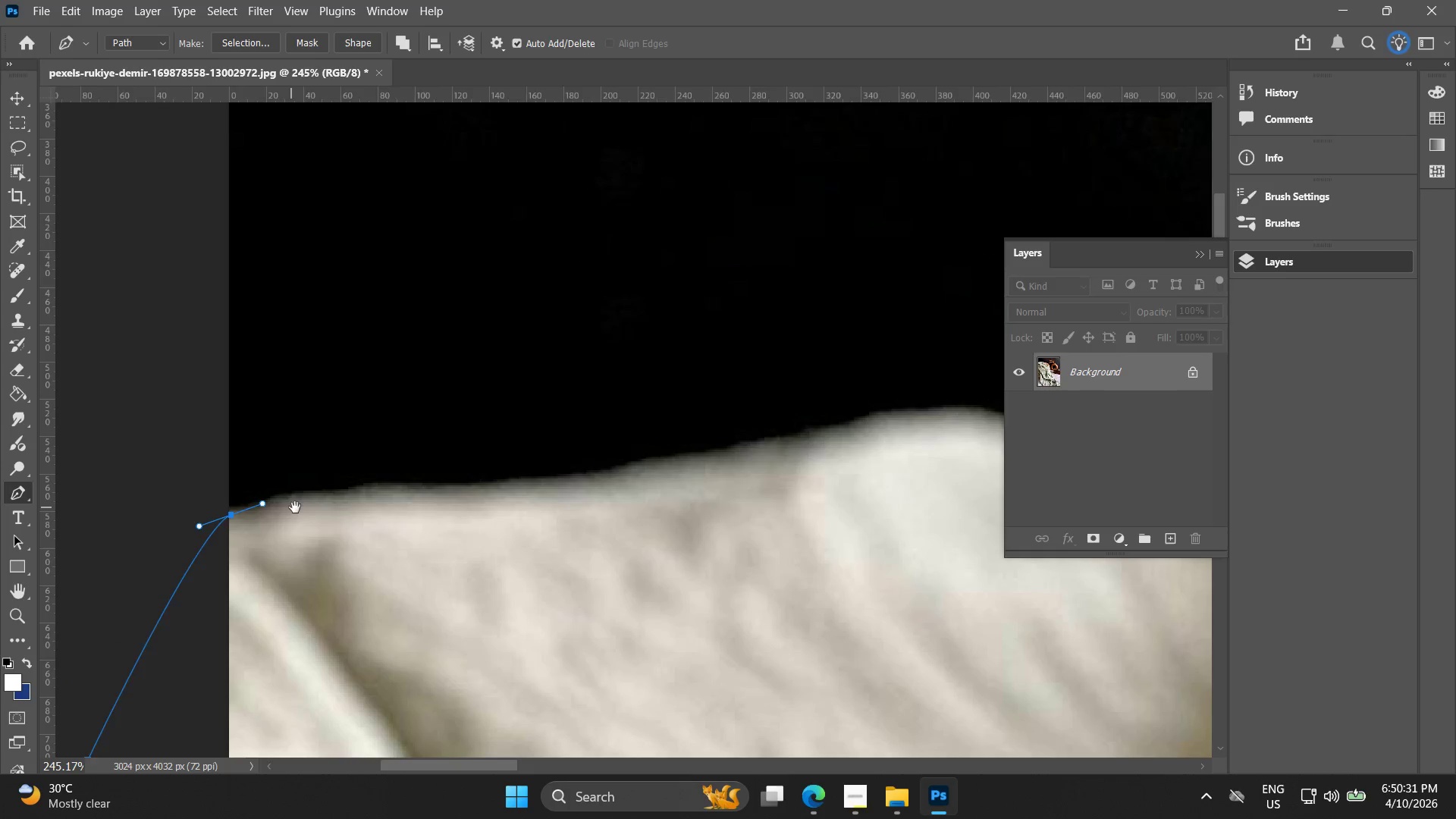 
hold_key(key=Space, duration=0.44)
 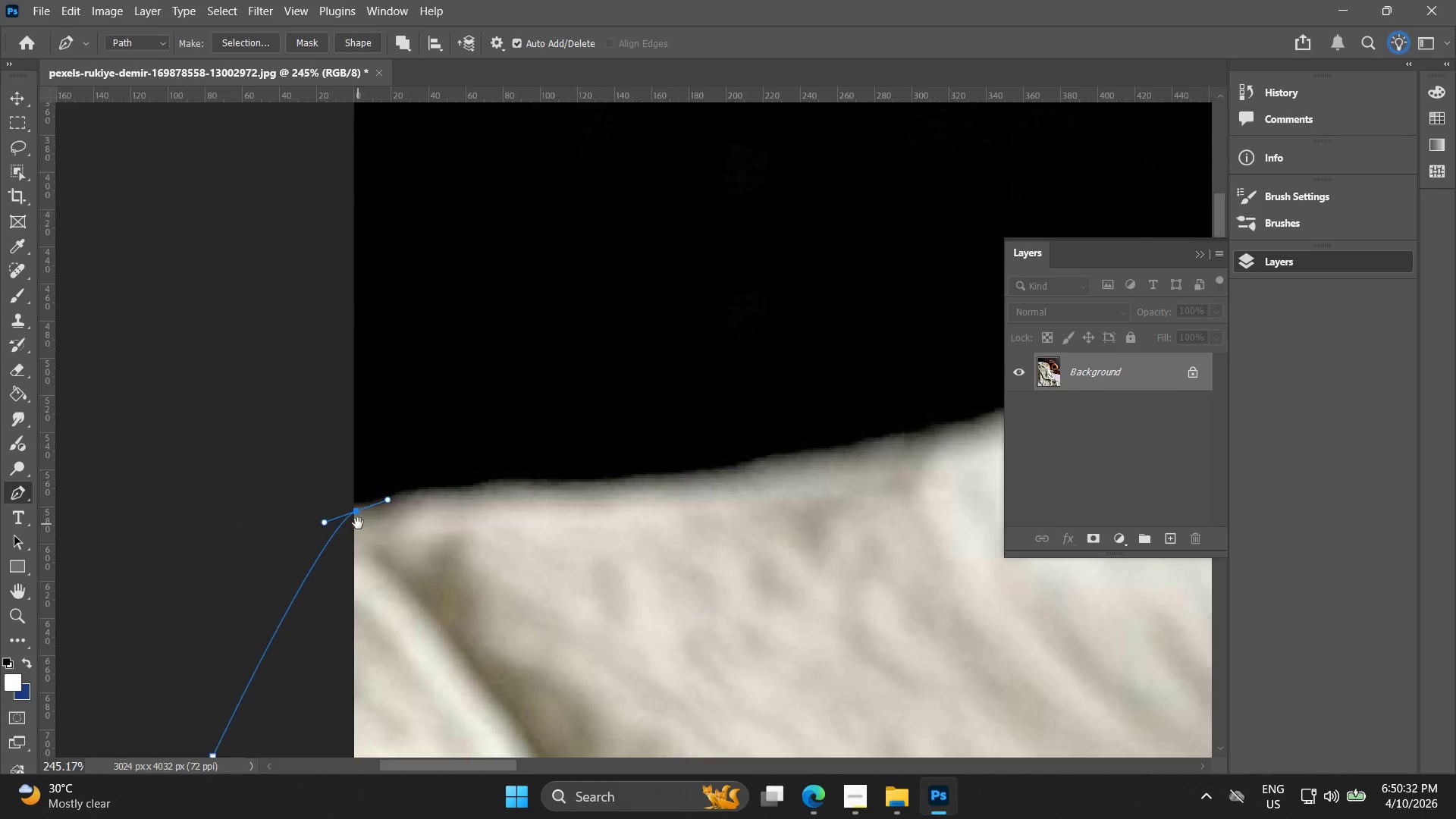 
scroll: coordinate [234, 519], scroll_direction: up, amount: 2.0
 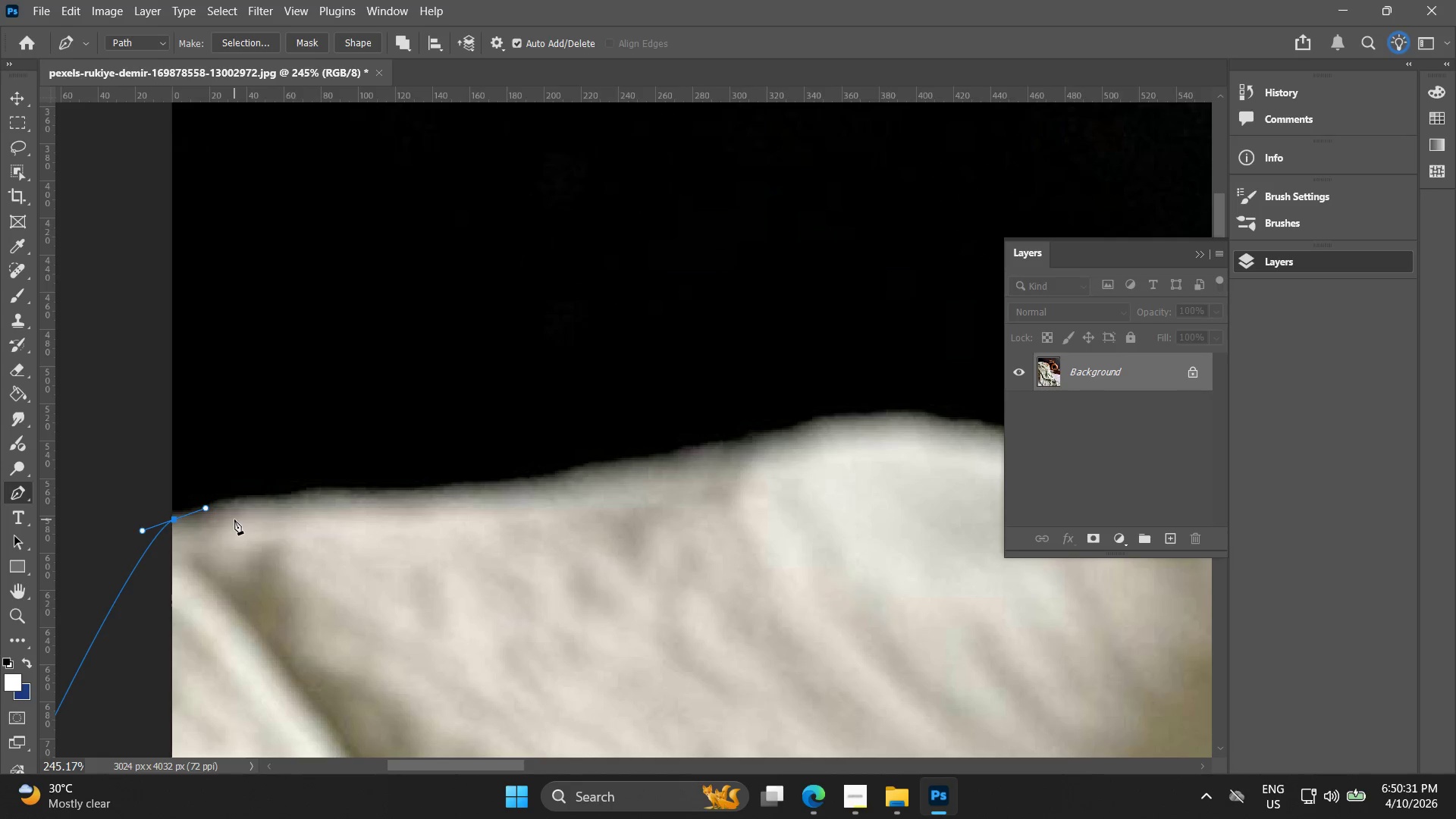 
left_click_drag(start_coordinate=[232, 512], to_coordinate=[297, 507])
 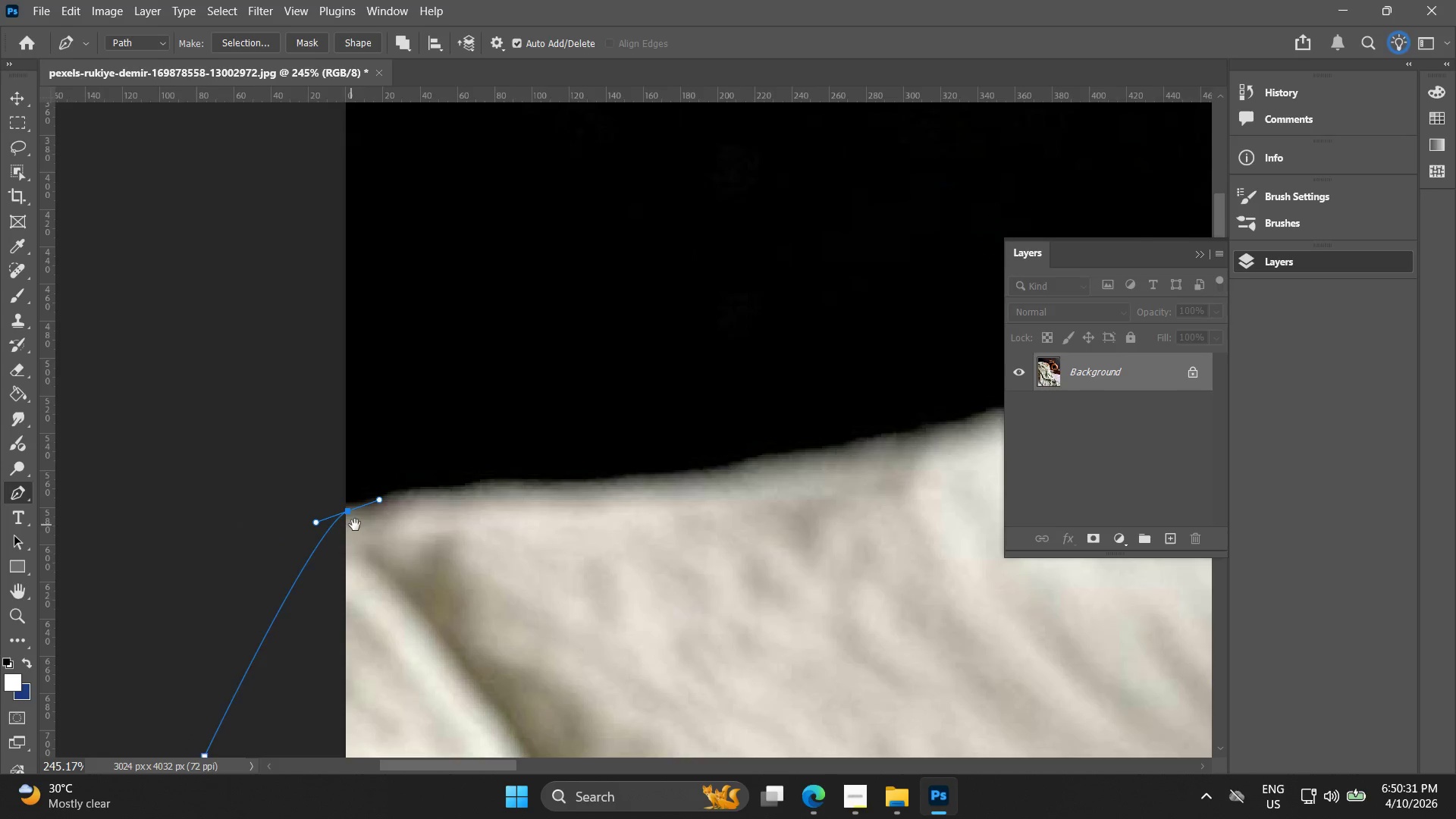 
hold_key(key=Space, duration=0.56)
 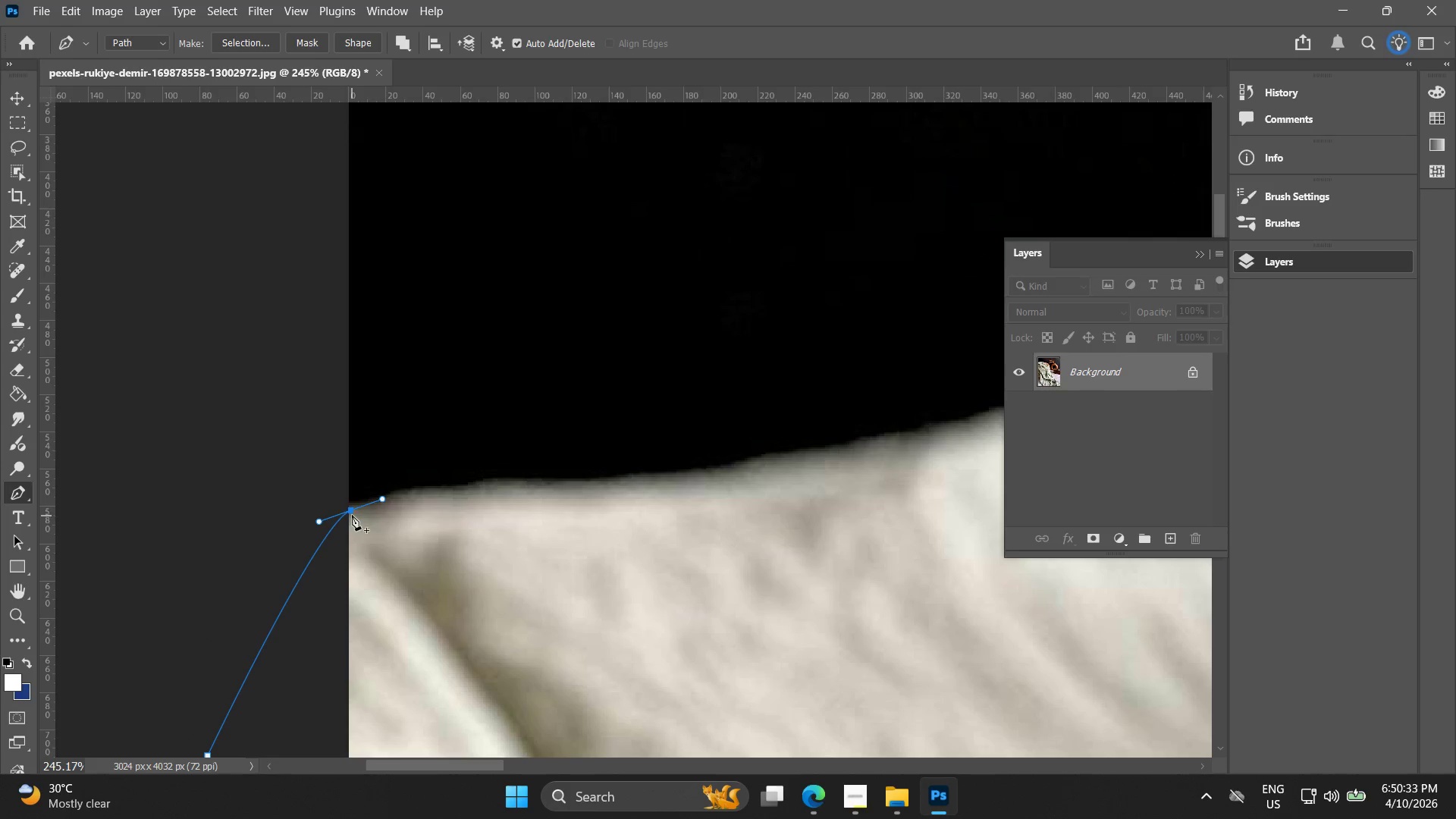 
left_click_drag(start_coordinate=[370, 513], to_coordinate=[351, 513])
 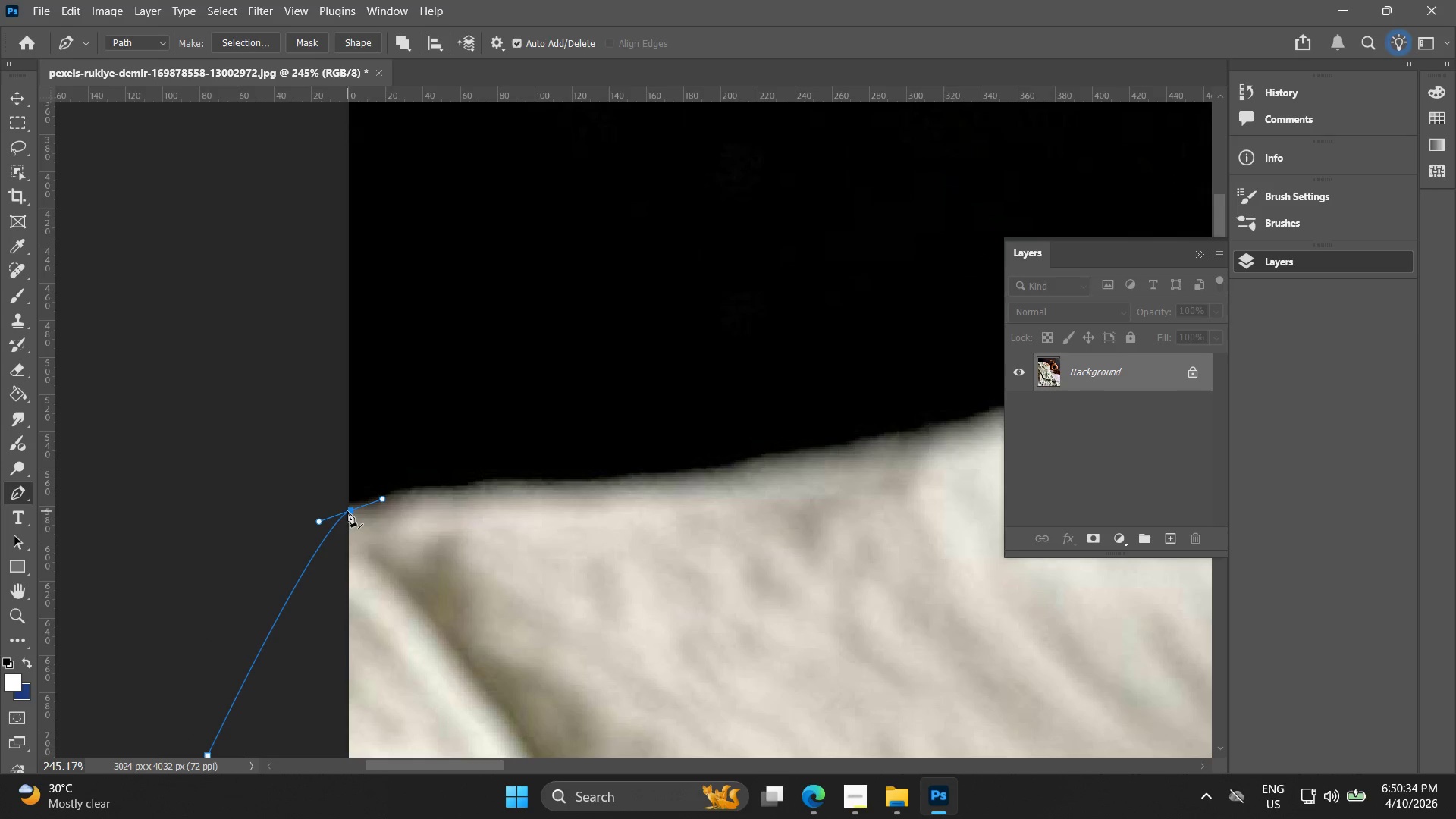 
left_click([351, 510])
 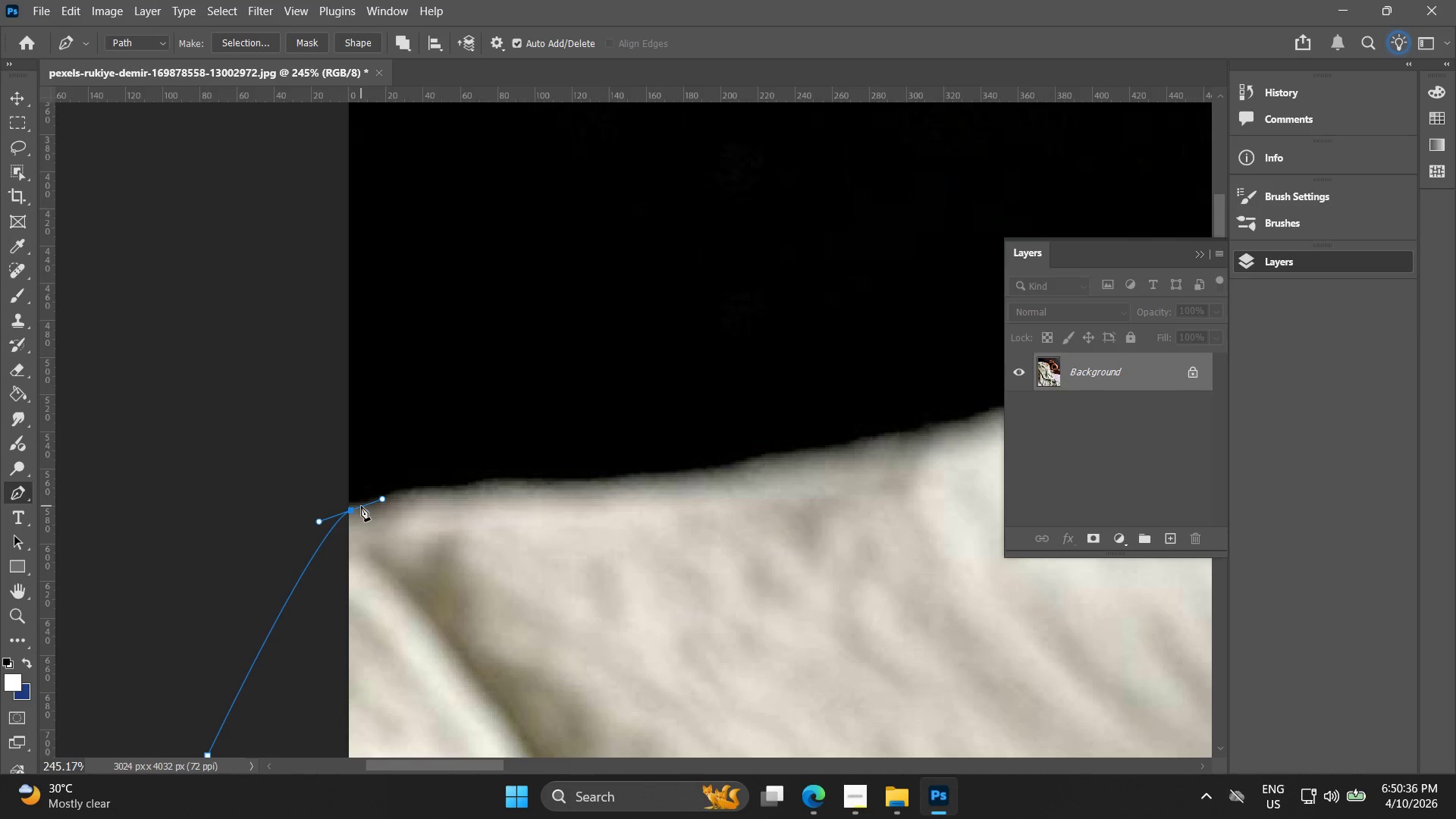 
hold_key(key=AltLeft, duration=0.69)
scroll: coordinate [357, 506], scroll_direction: up, amount: 4.0
 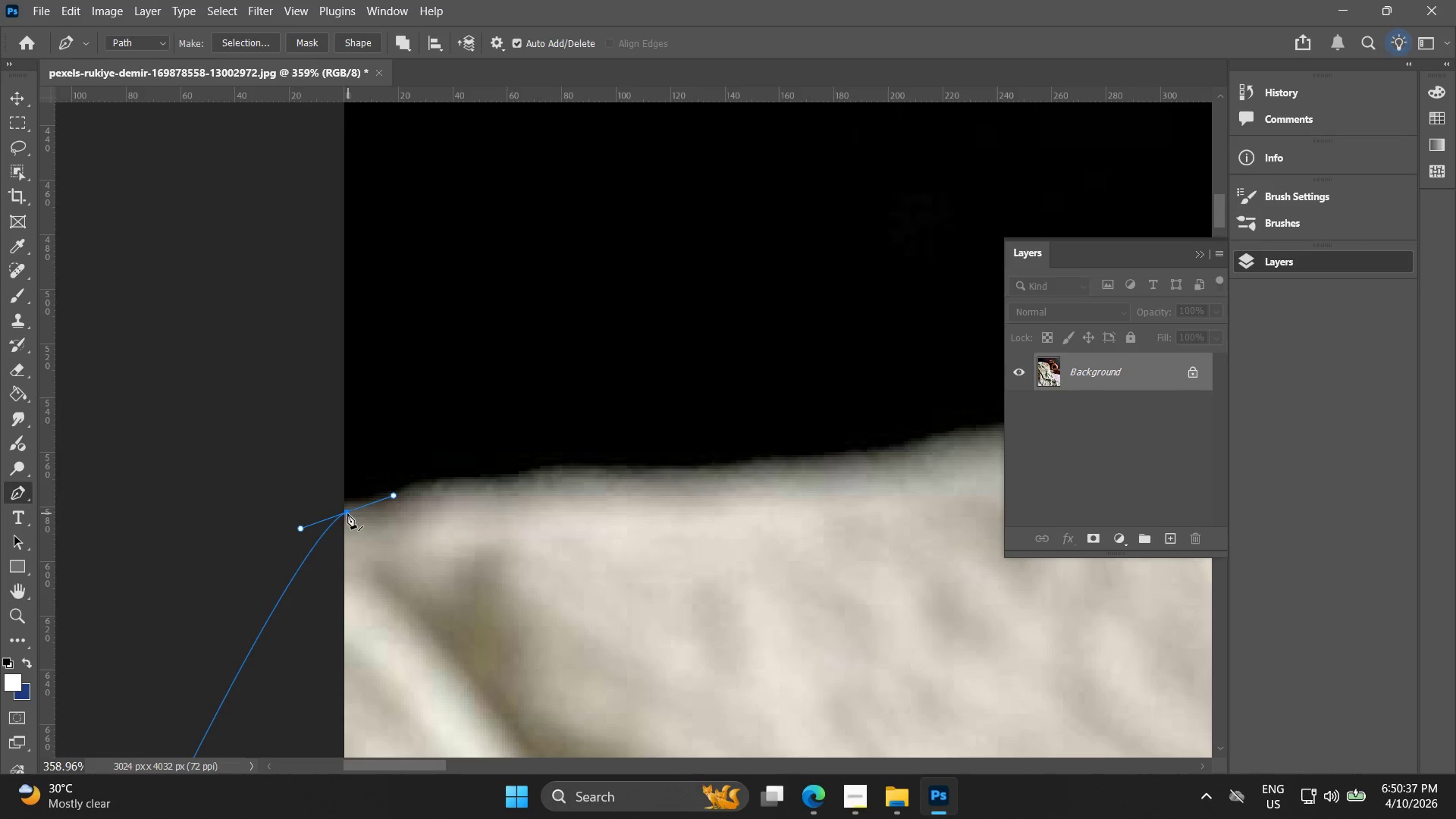 
left_click([347, 513])
 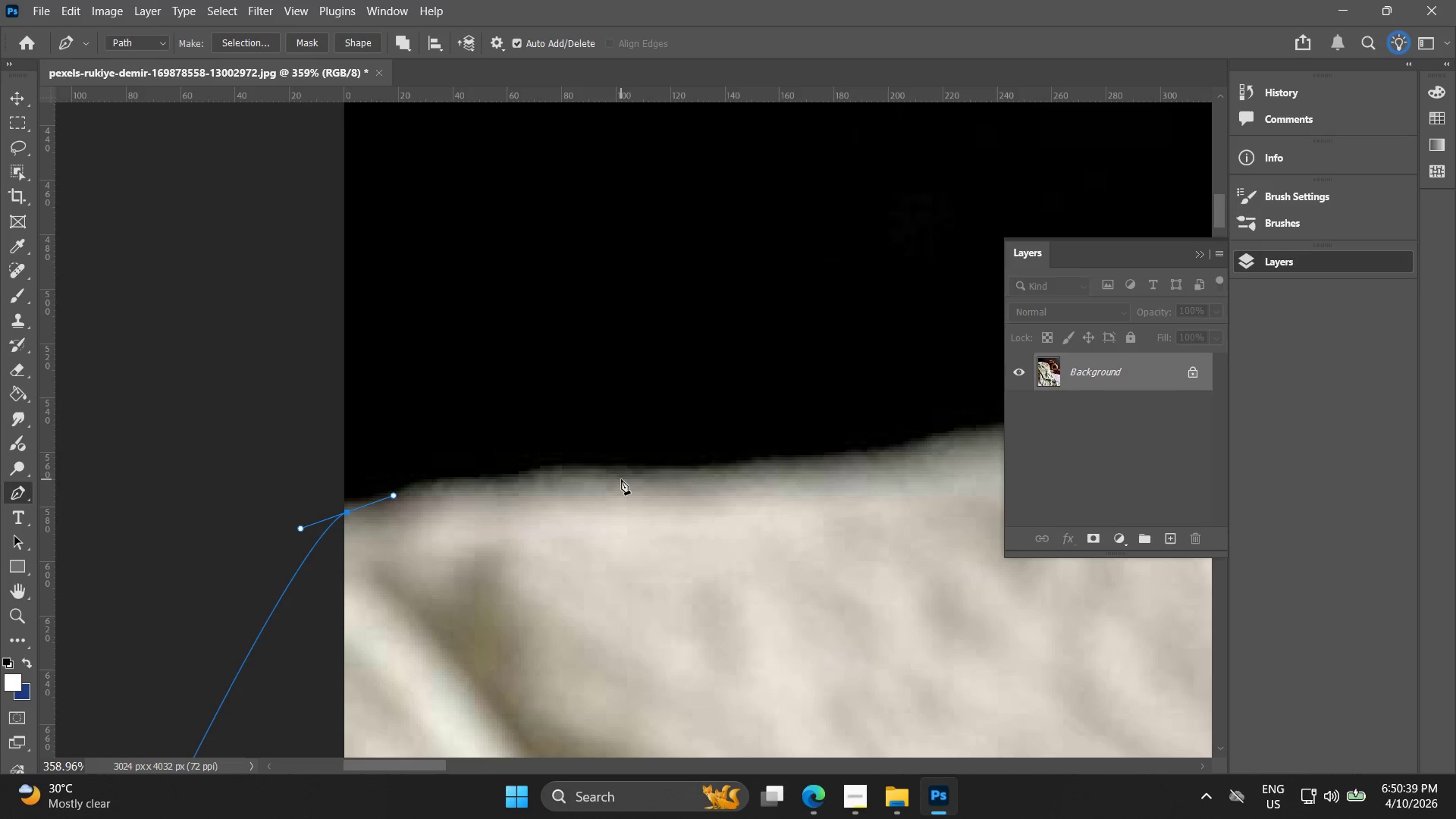 
left_click_drag(start_coordinate=[625, 472], to_coordinate=[777, 468])
 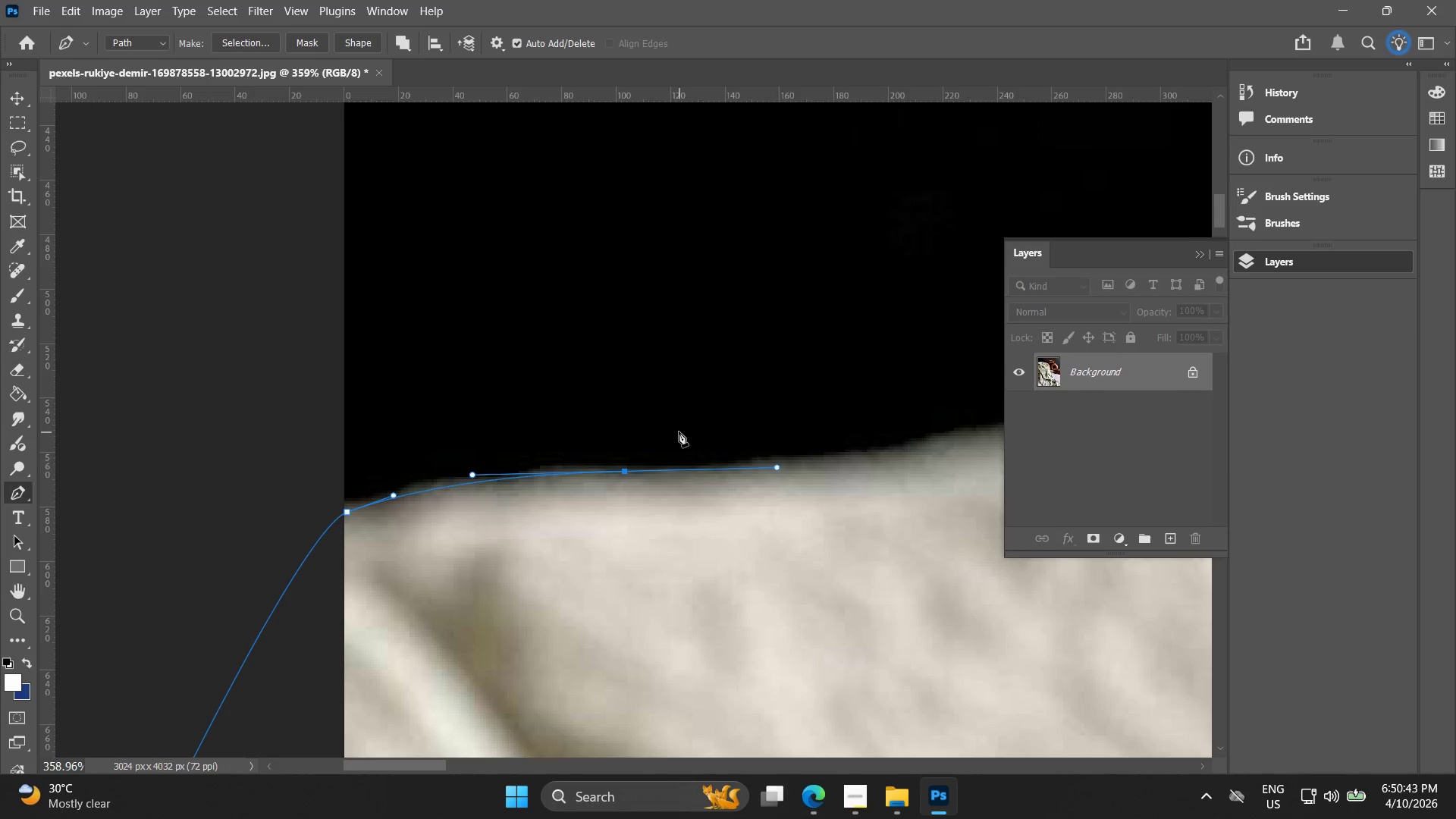 
hold_key(key=Space, duration=0.41)
 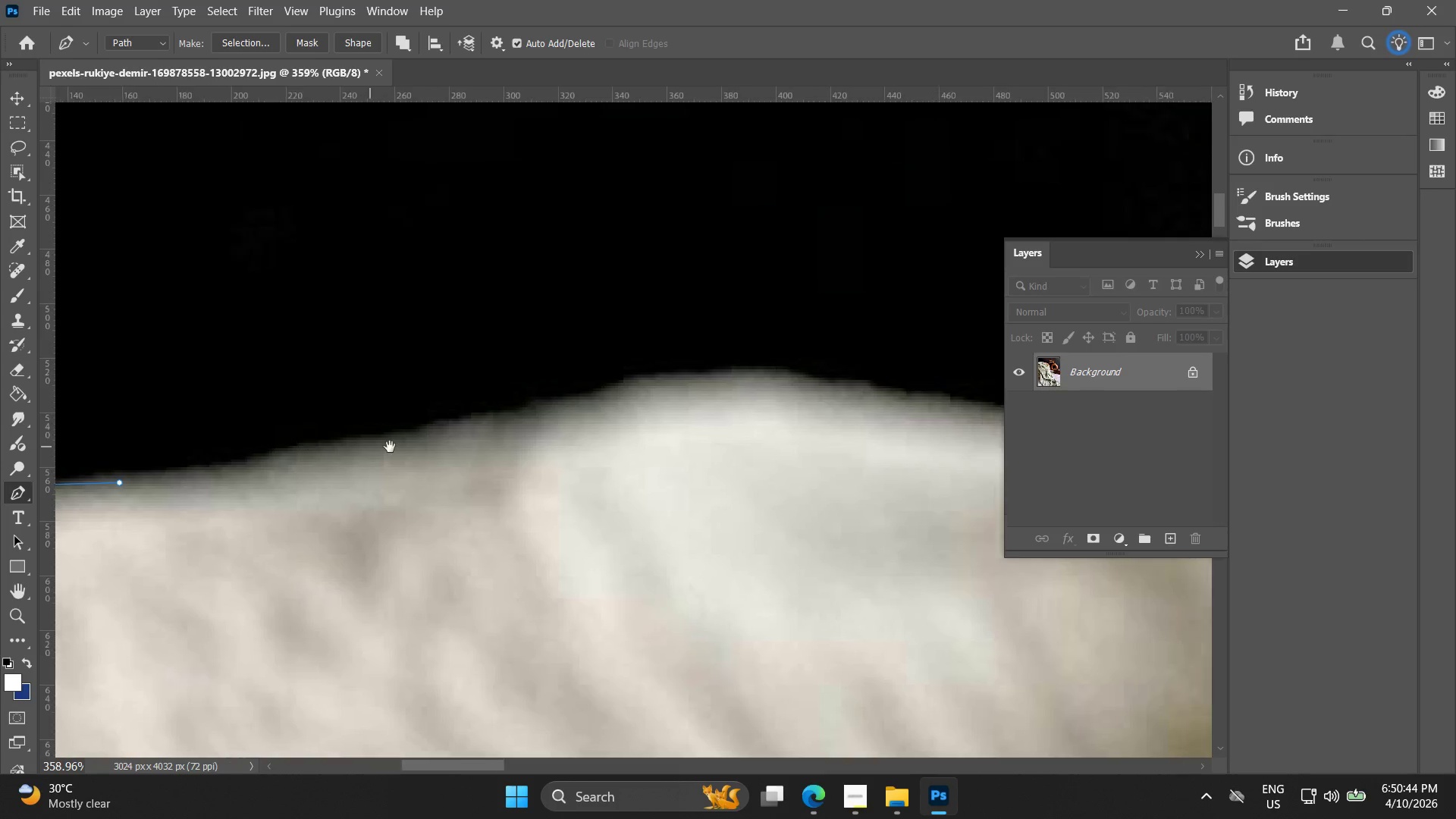 
left_click_drag(start_coordinate=[667, 428], to_coordinate=[427, 431])
 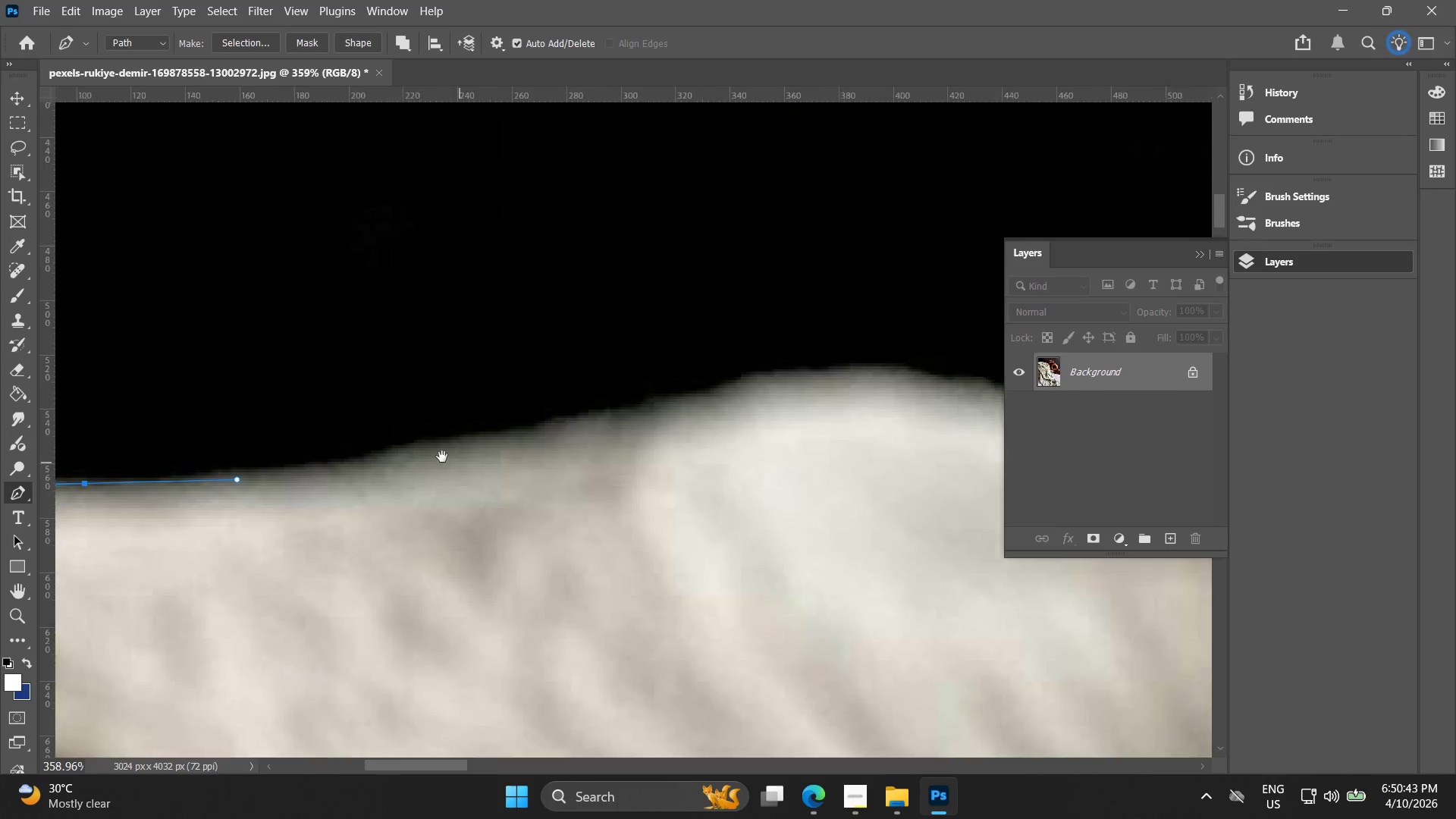 
hold_key(key=Space, duration=0.5)
 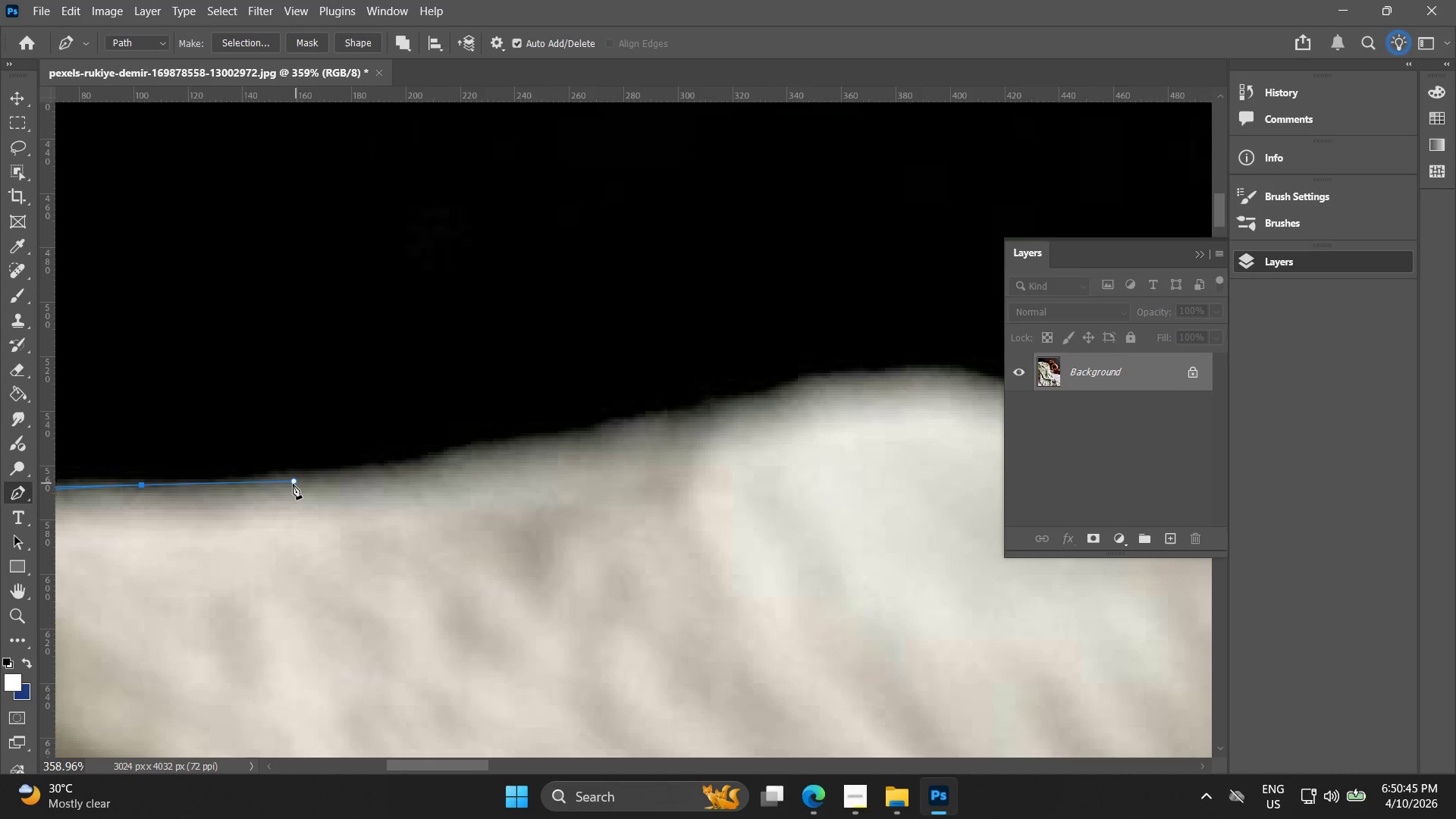 
left_click_drag(start_coordinate=[342, 446], to_coordinate=[516, 444])
 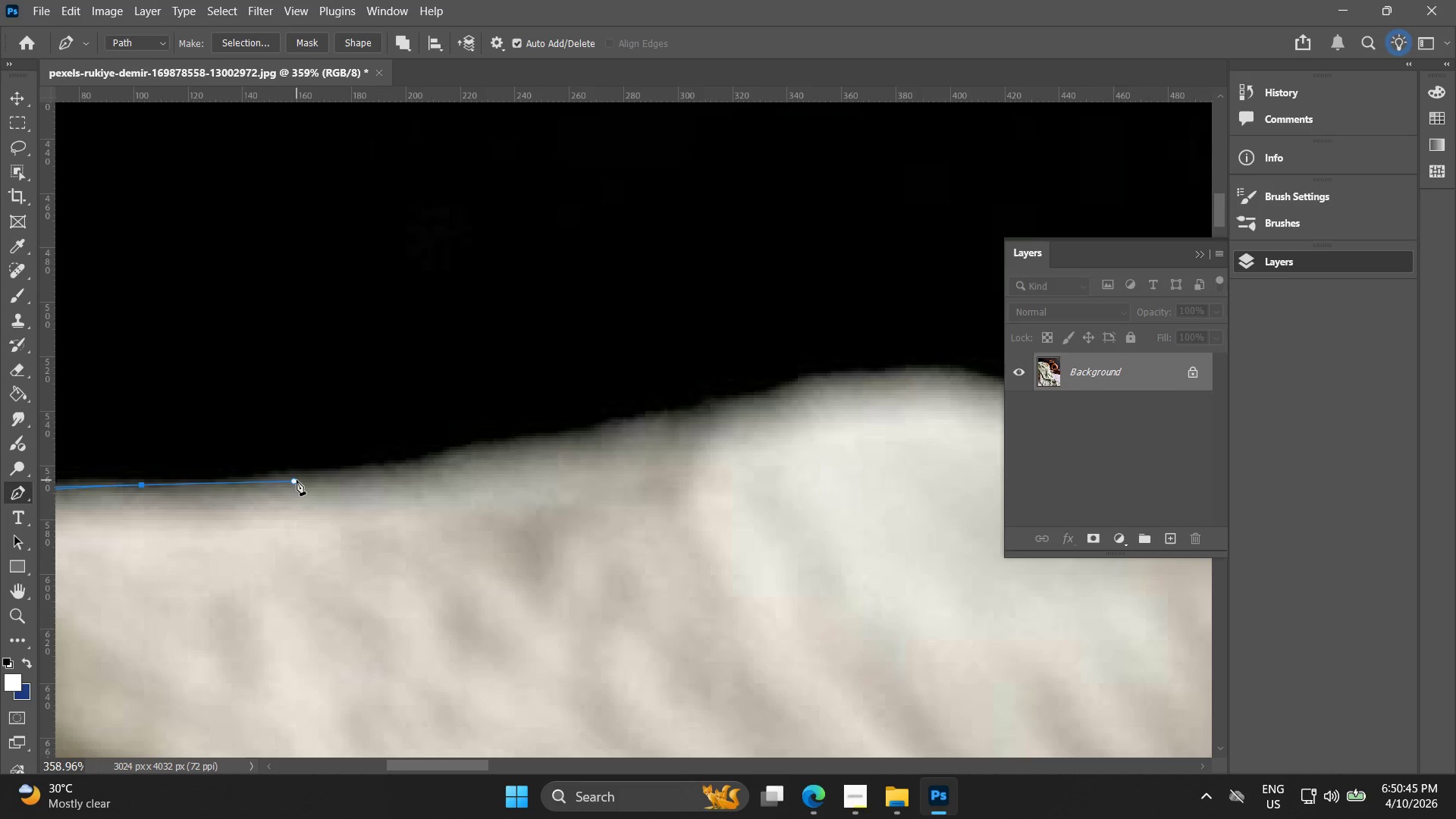 
left_click([297, 481])
 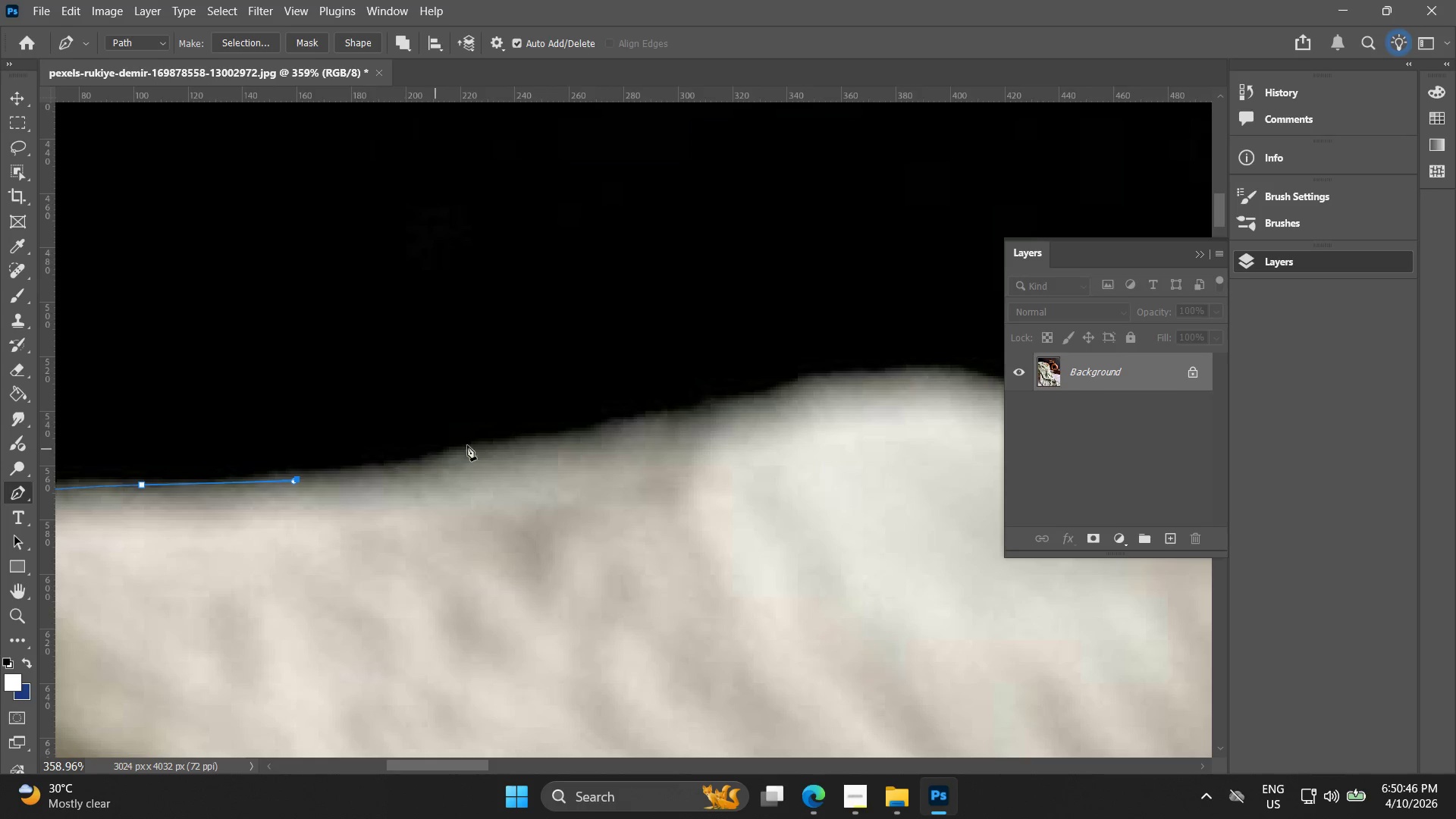 
left_click([476, 444])
 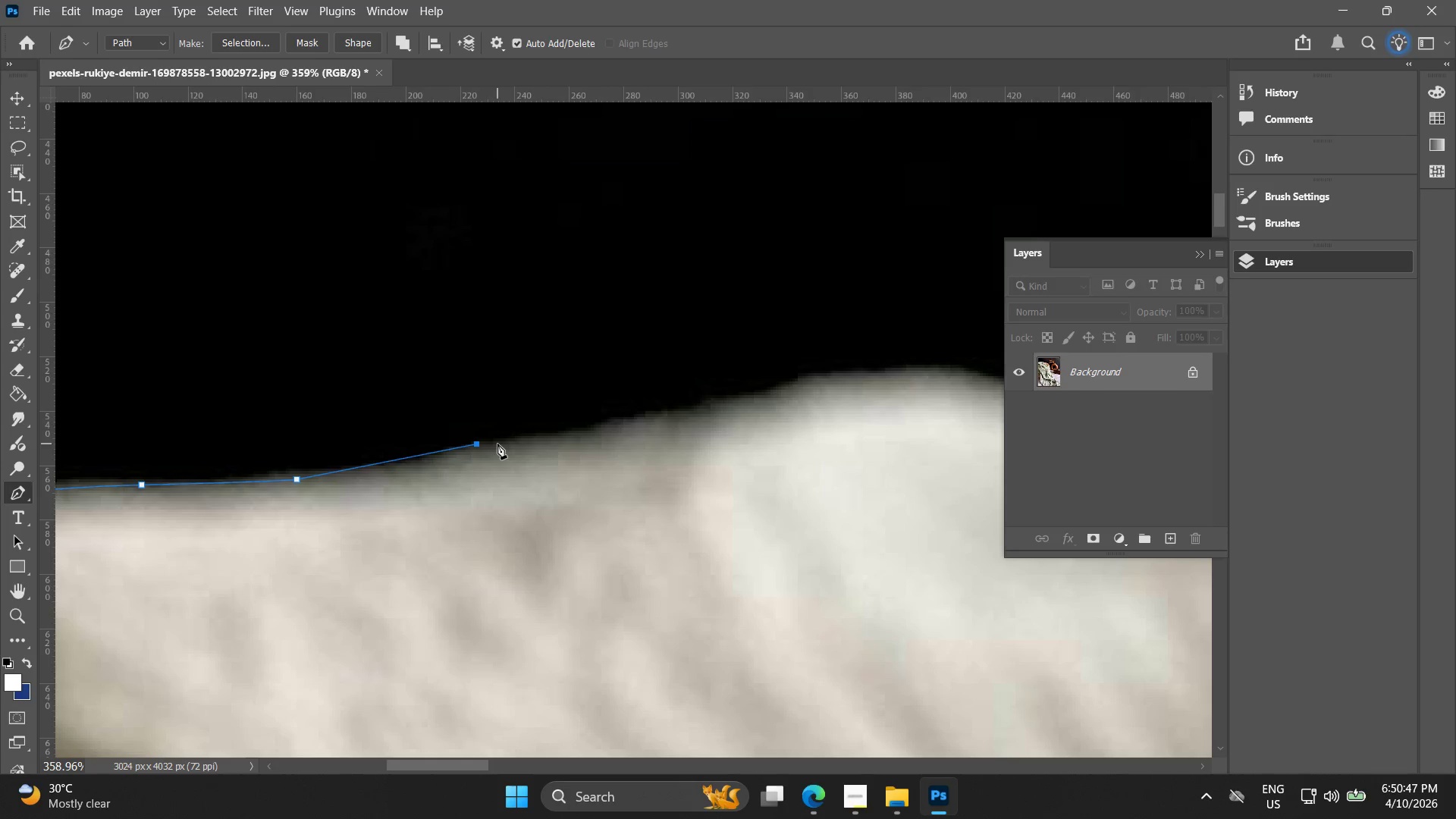 
key(Control+Z)
 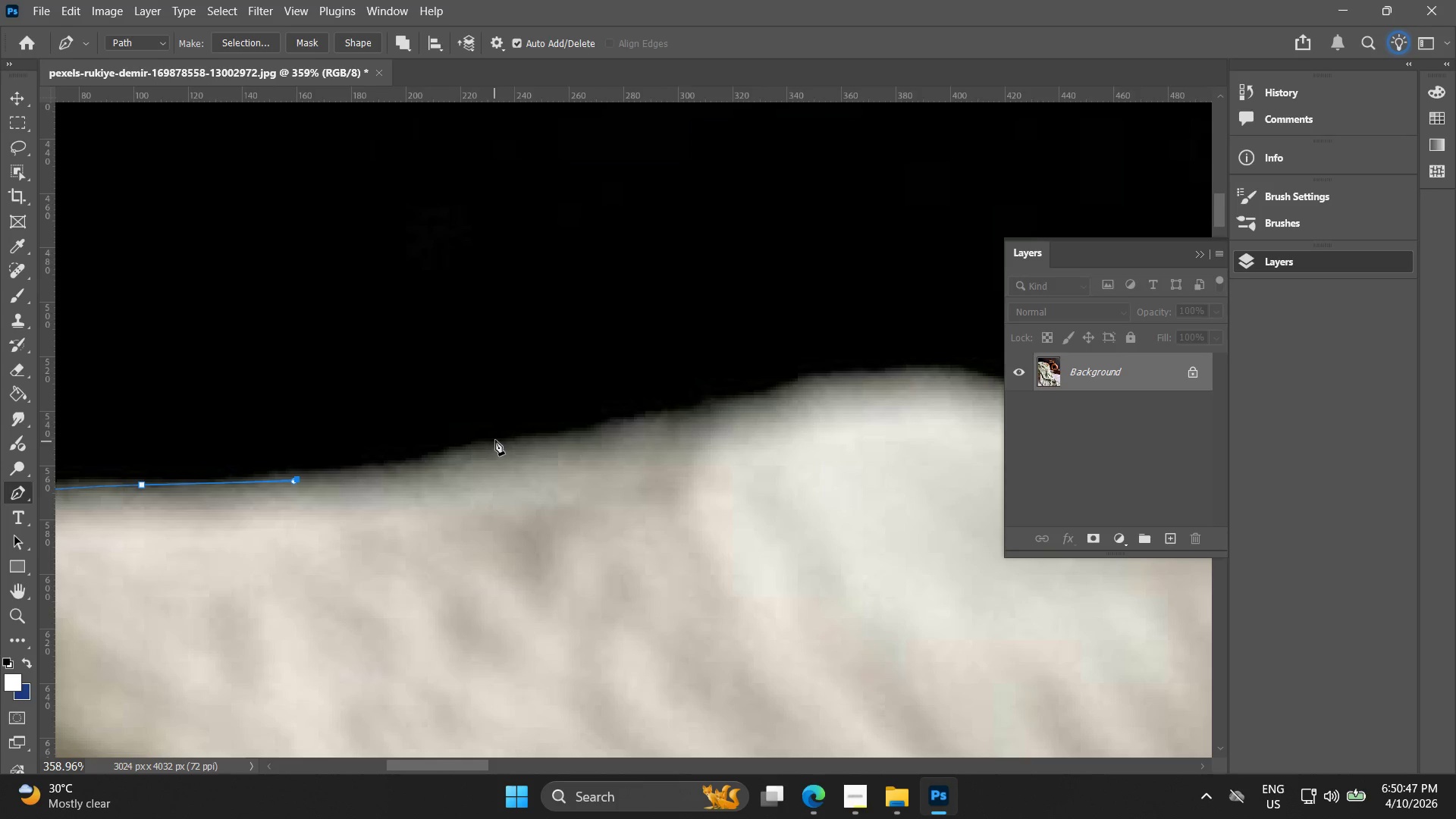 
hold_key(key=Space, duration=0.45)
 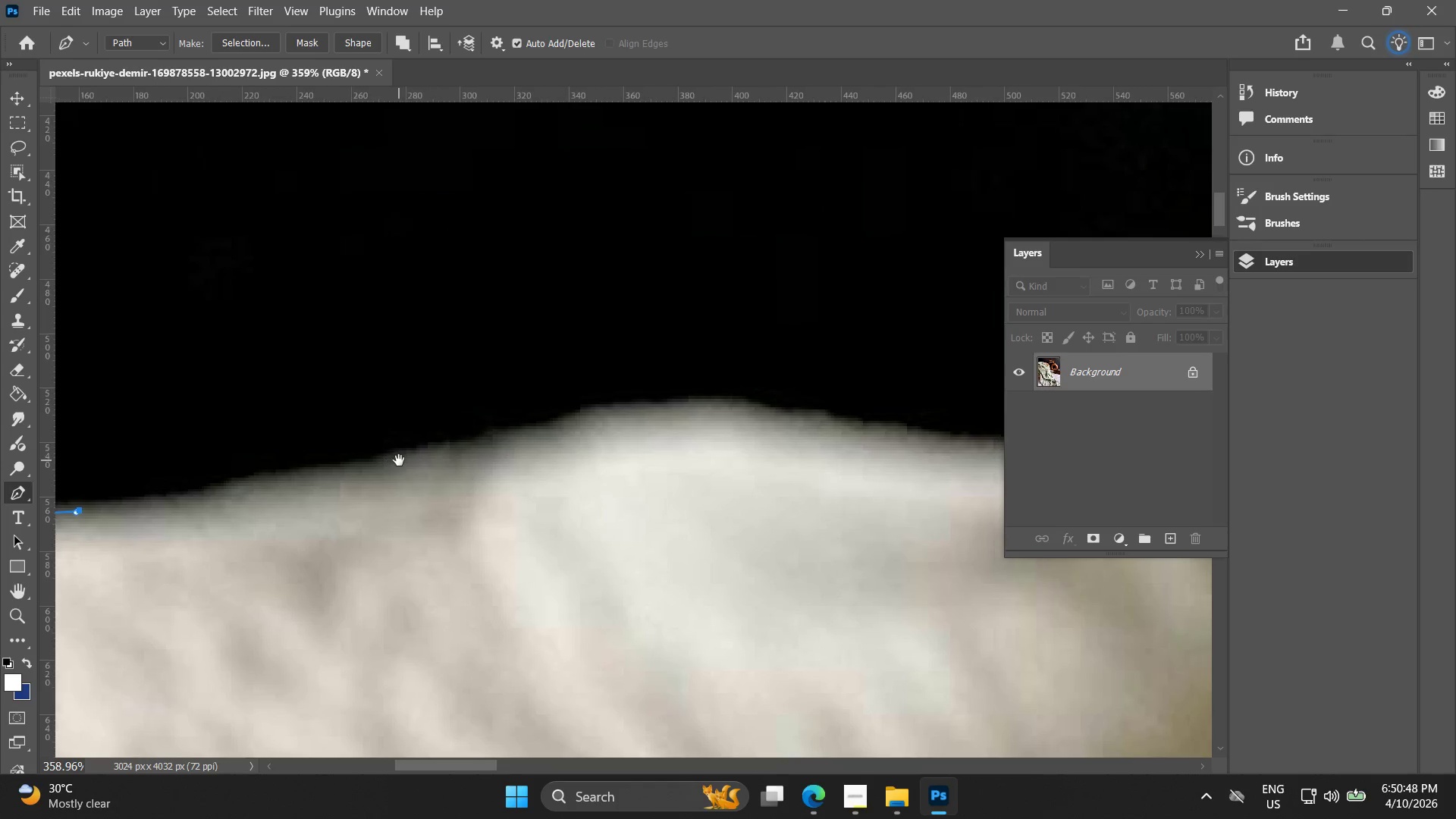 
left_click_drag(start_coordinate=[484, 438], to_coordinate=[390, 451])
 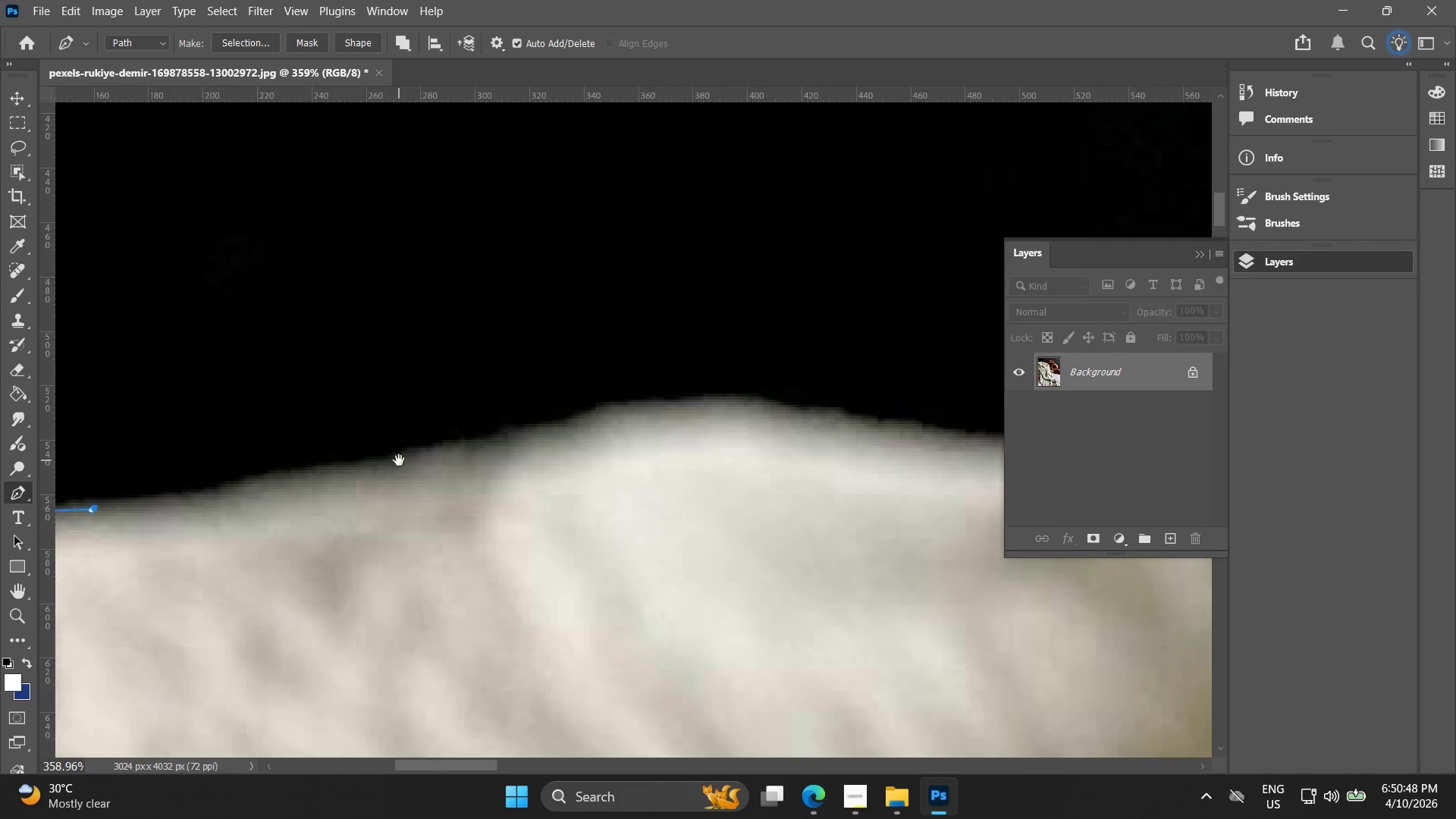 
hold_key(key=Space, duration=0.53)
 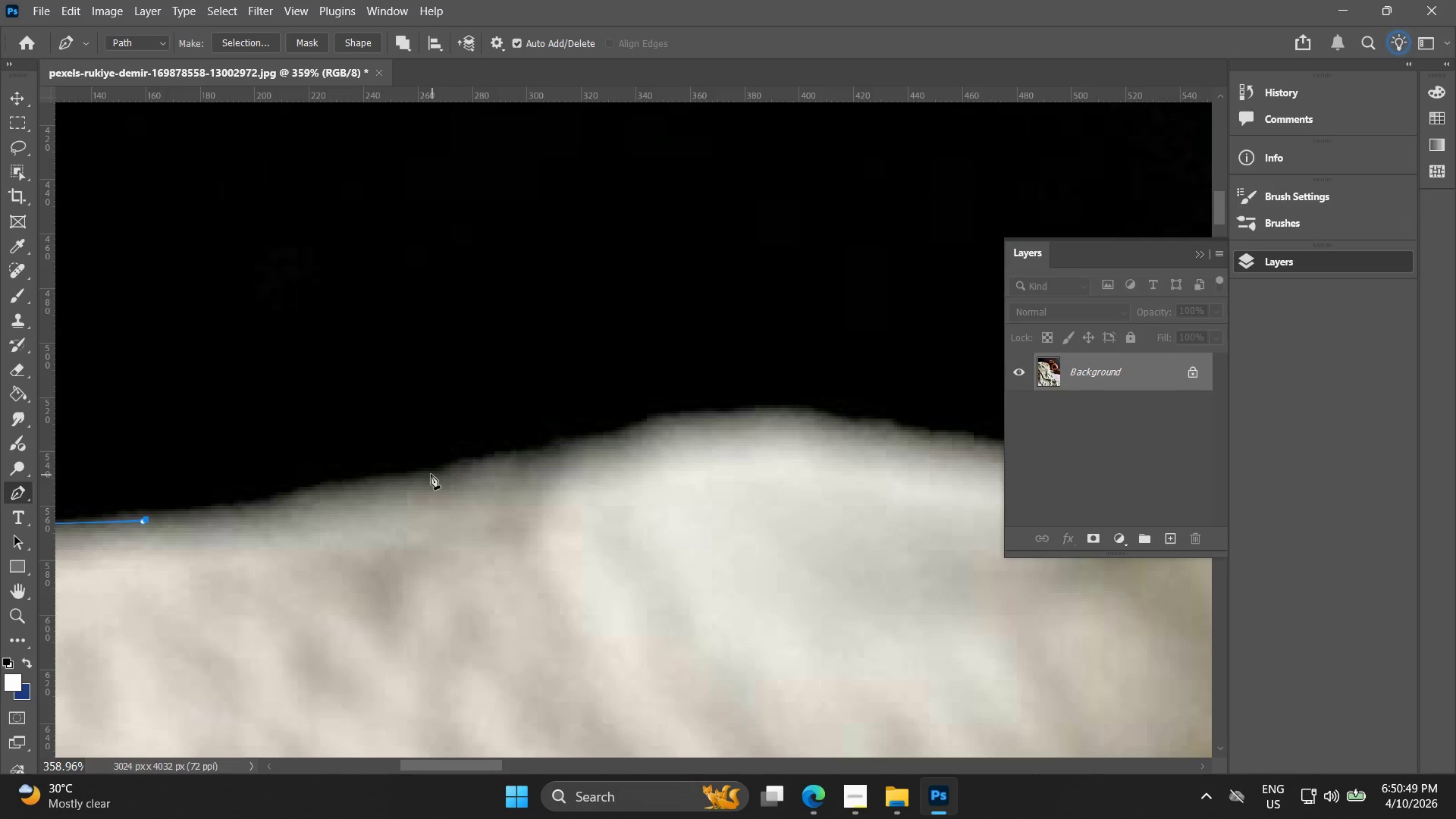 
left_click_drag(start_coordinate=[416, 469], to_coordinate=[488, 478])
 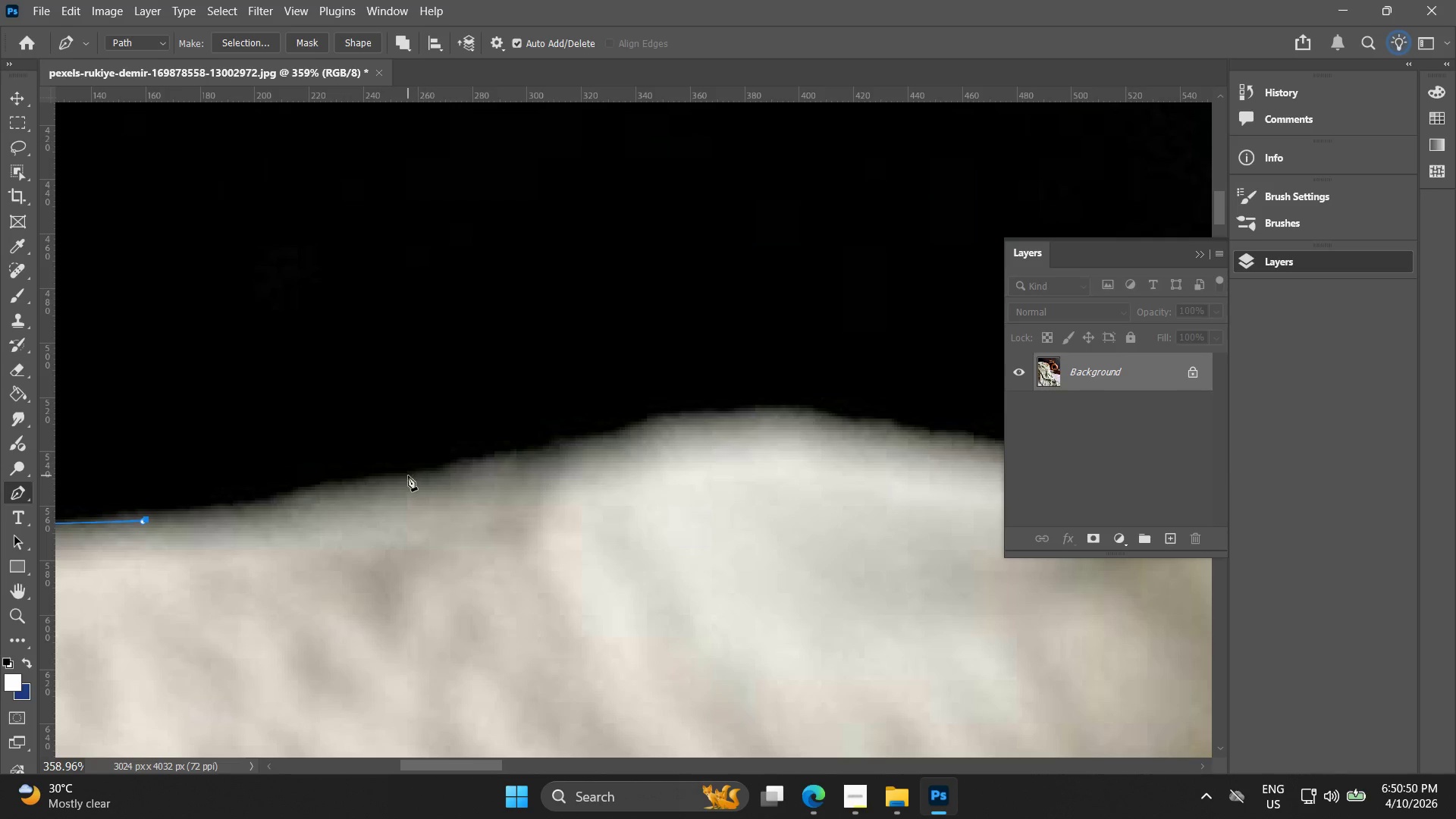 
left_click_drag(start_coordinate=[368, 478], to_coordinate=[449, 455])
 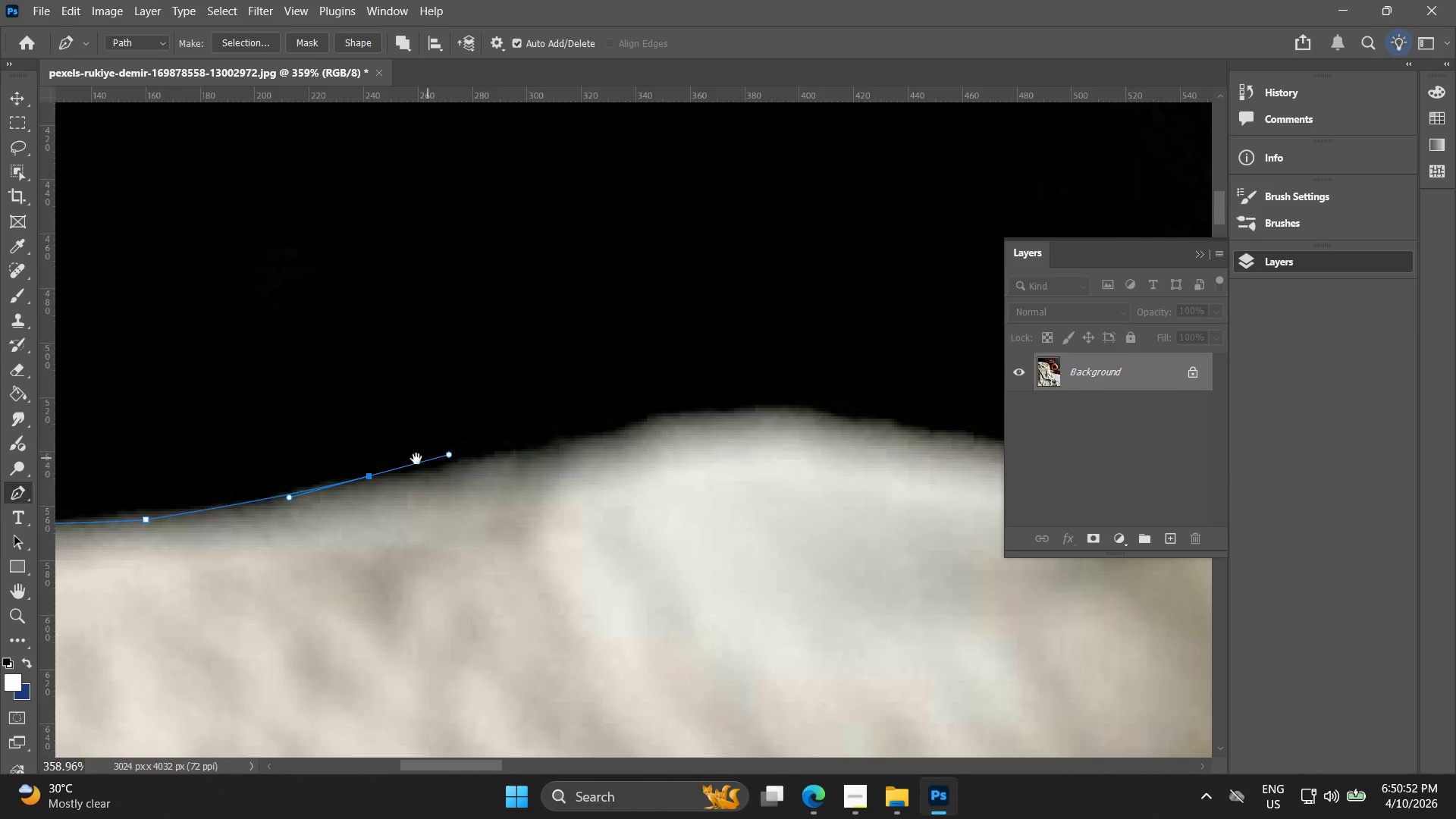 
hold_key(key=Space, duration=0.77)
 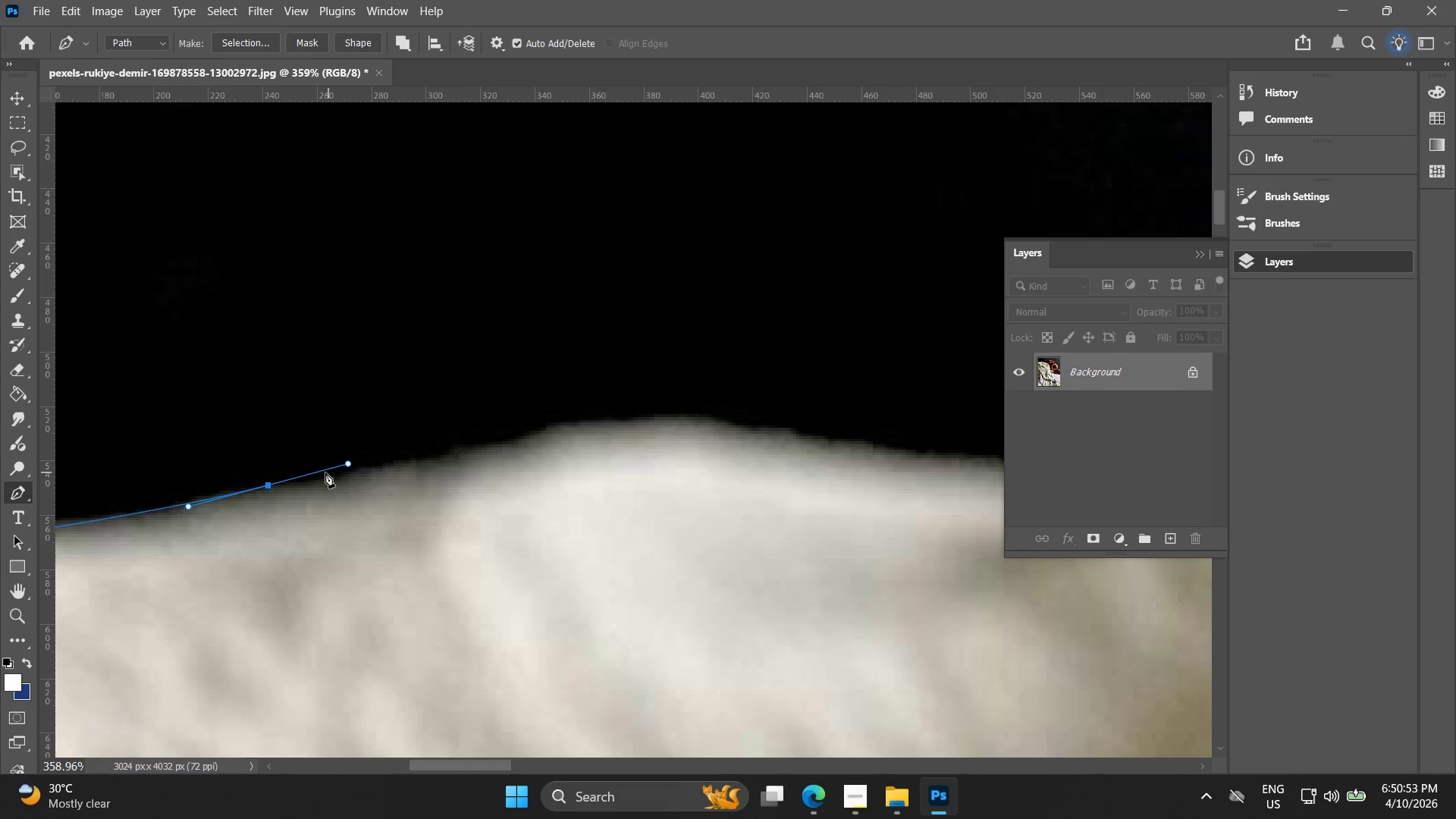 
left_click_drag(start_coordinate=[406, 460], to_coordinate=[306, 469])
 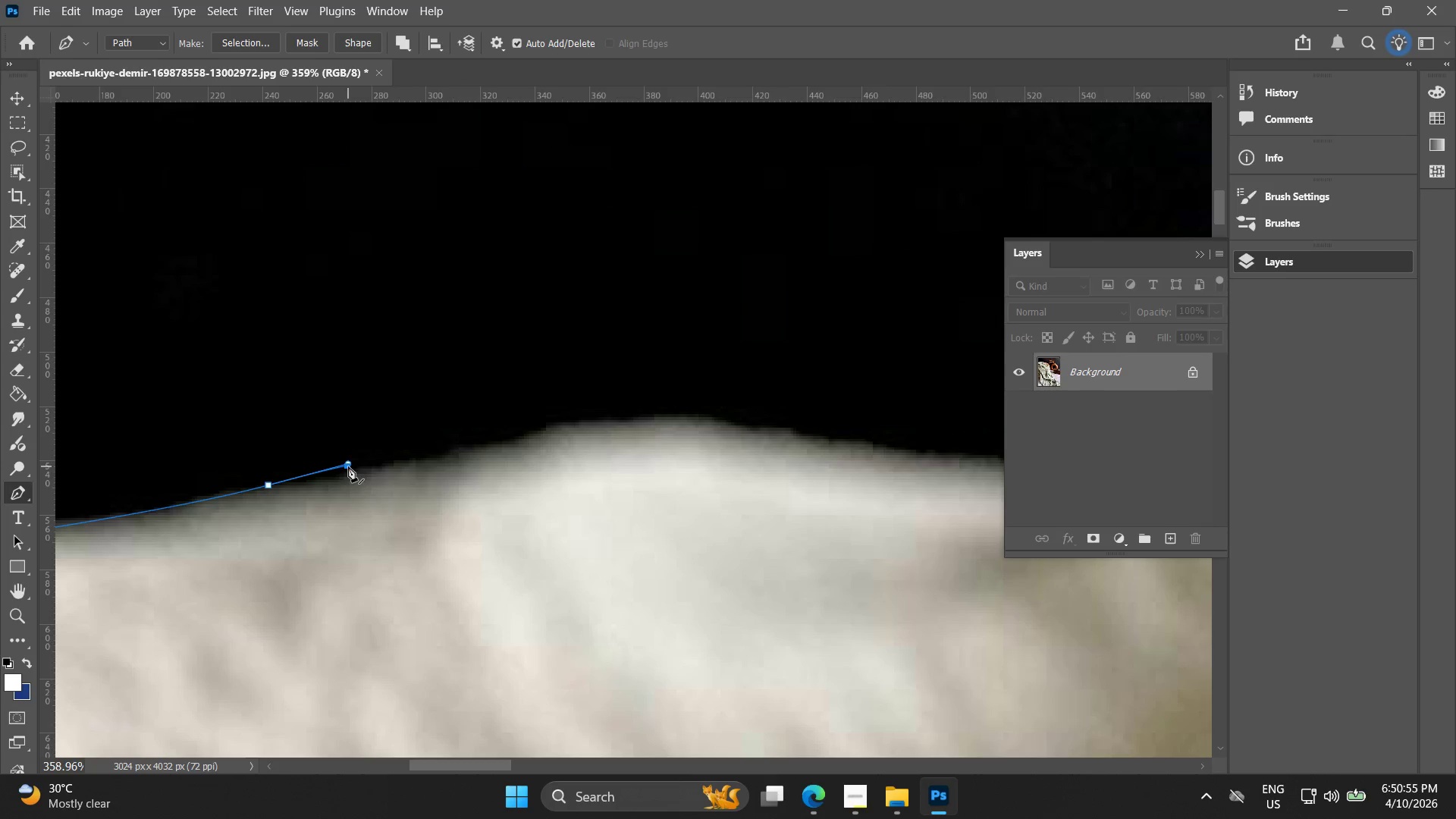 
left_click_drag(start_coordinate=[516, 435], to_coordinate=[576, 425])
 